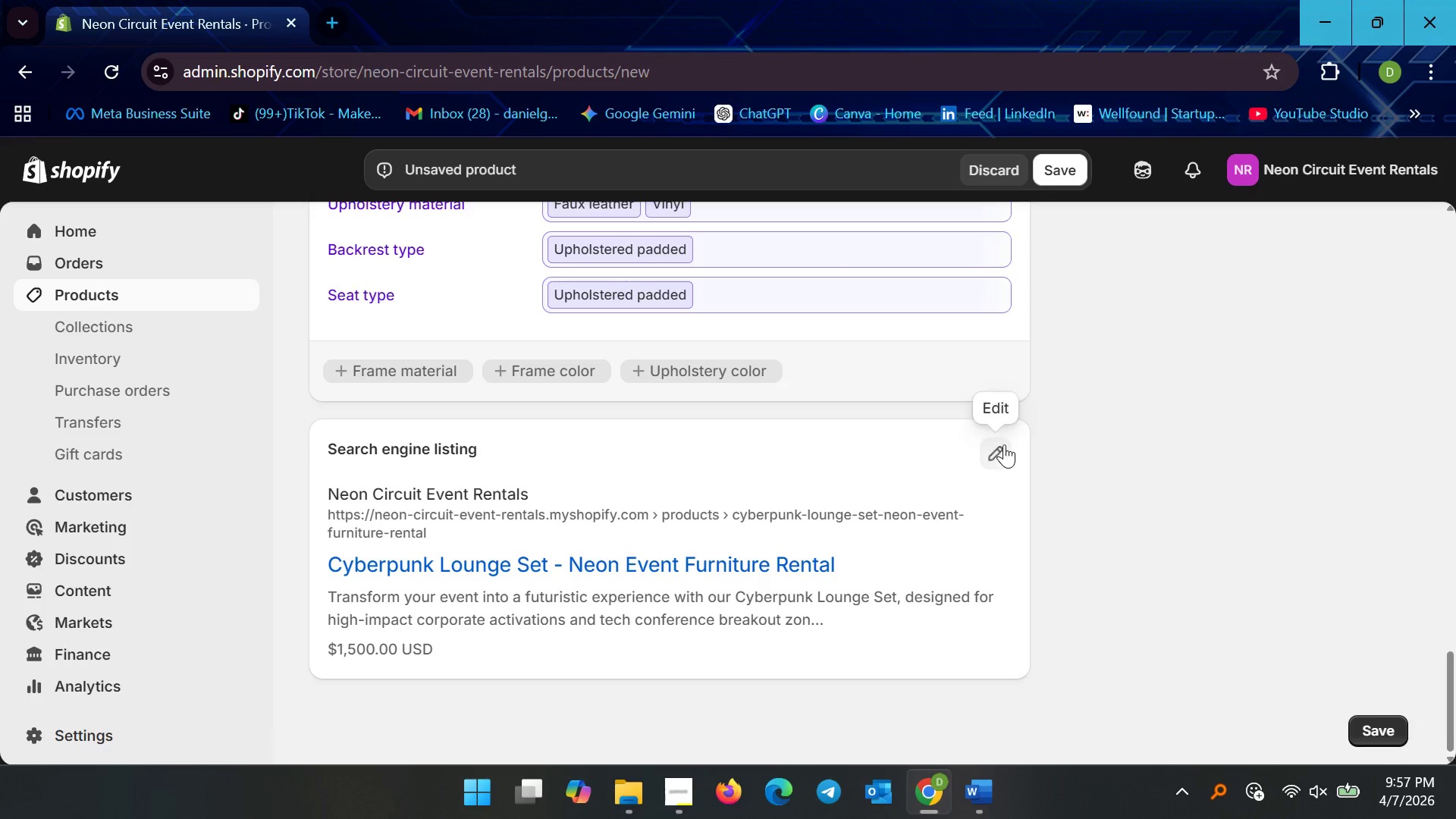 
left_click([999, 449])
 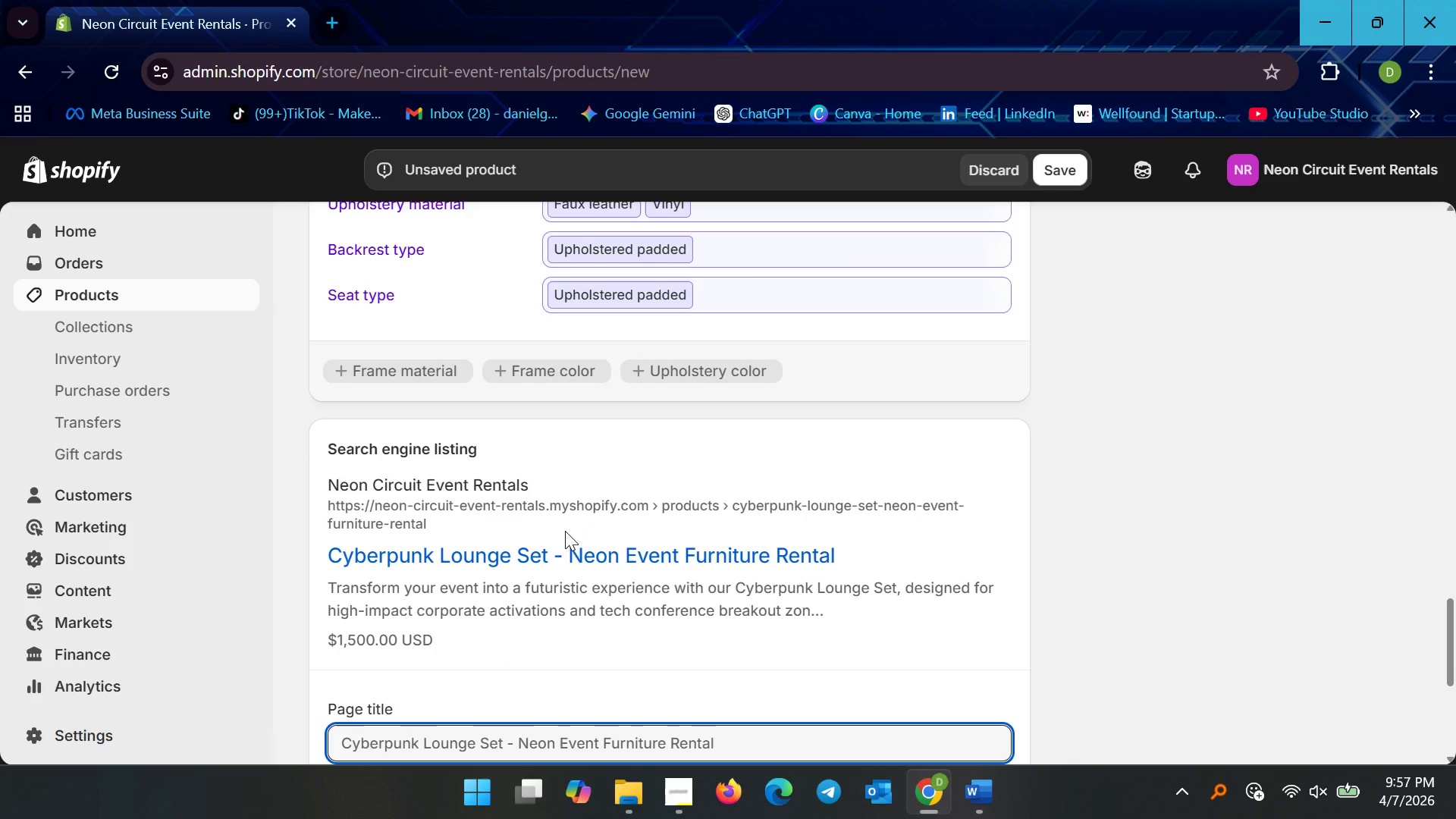 
scroll: coordinate [564, 531], scroll_direction: down, amount: 4.0
 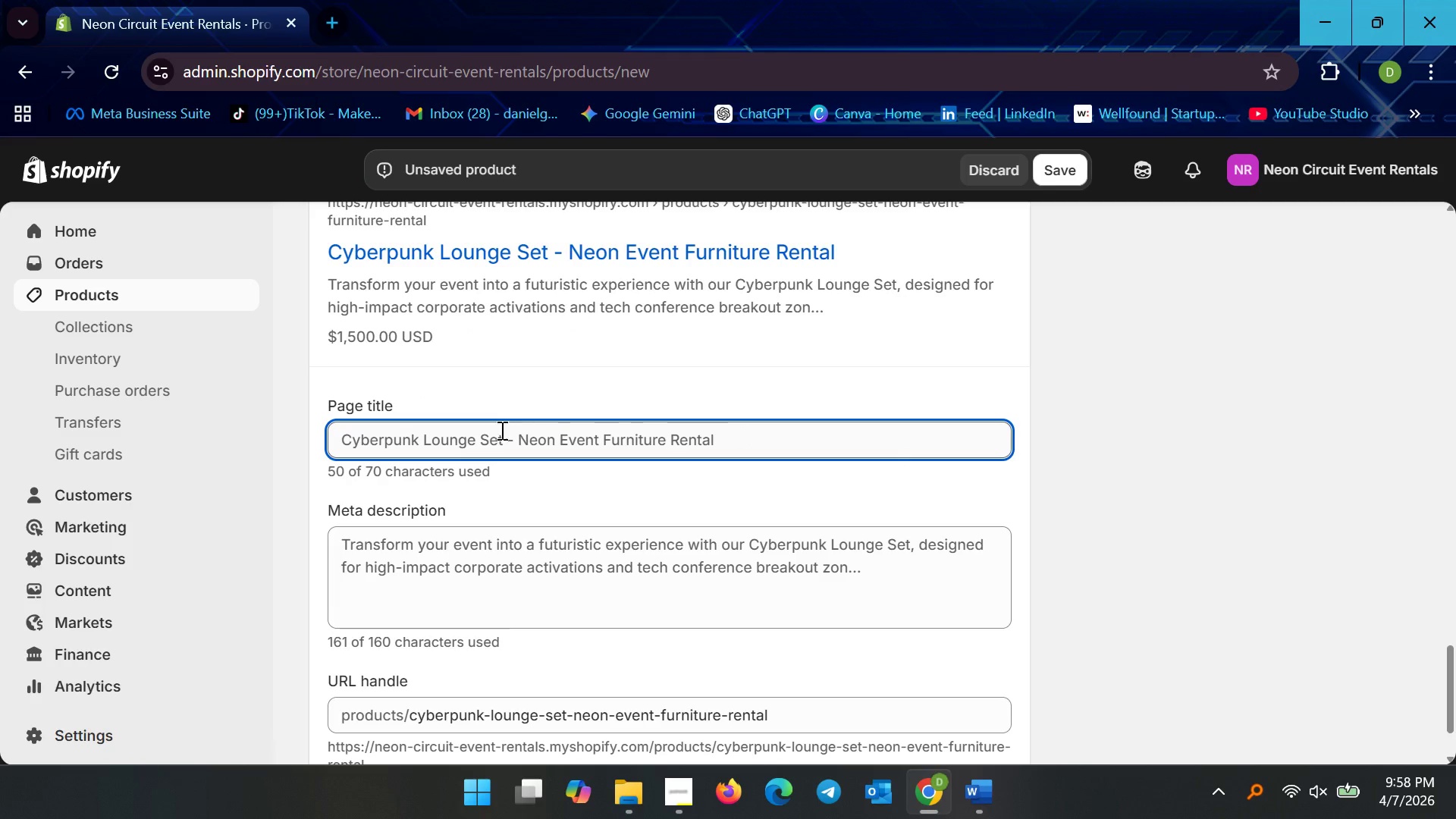 
wait(14.48)
 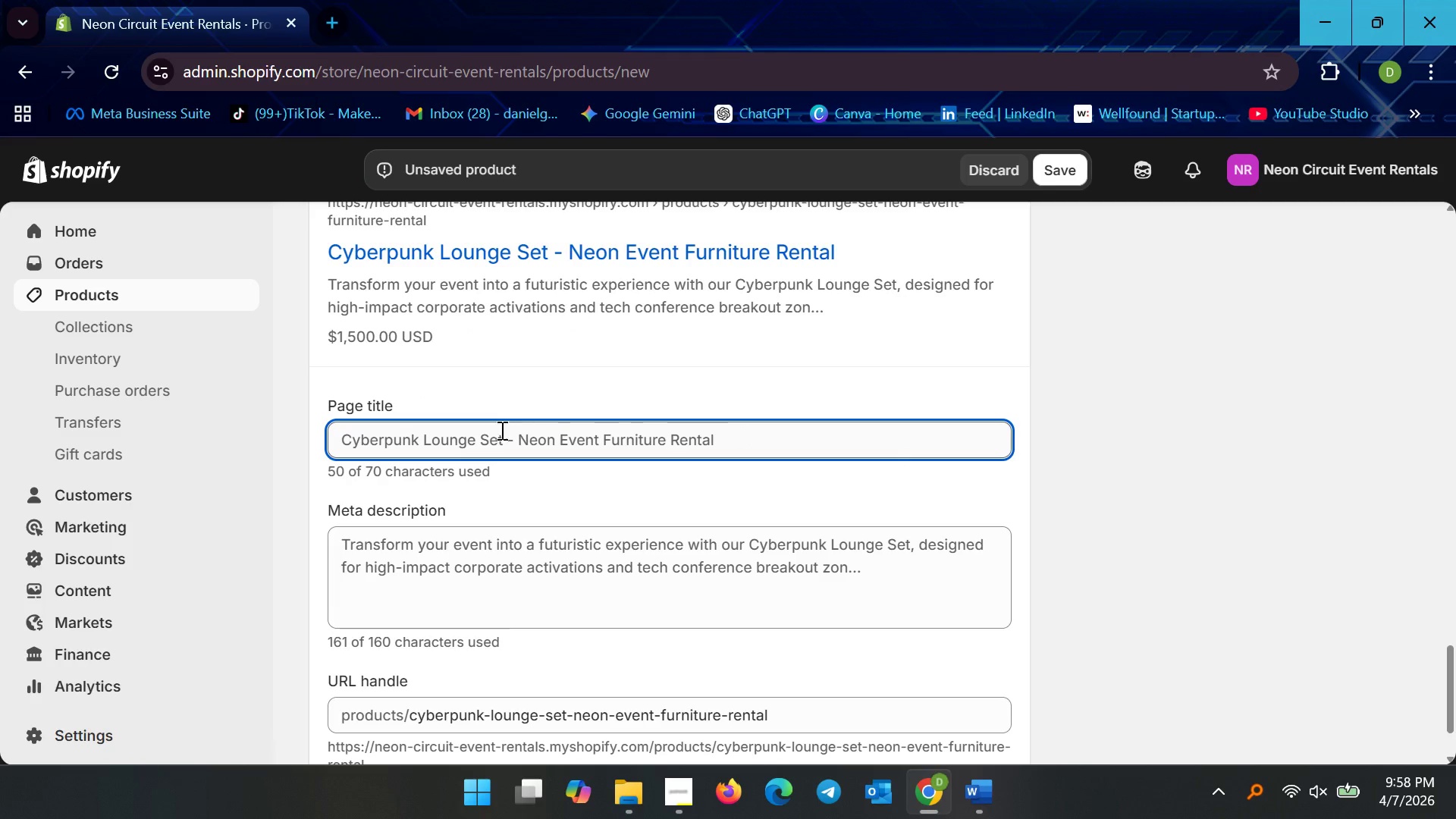 
left_click([657, 439])
 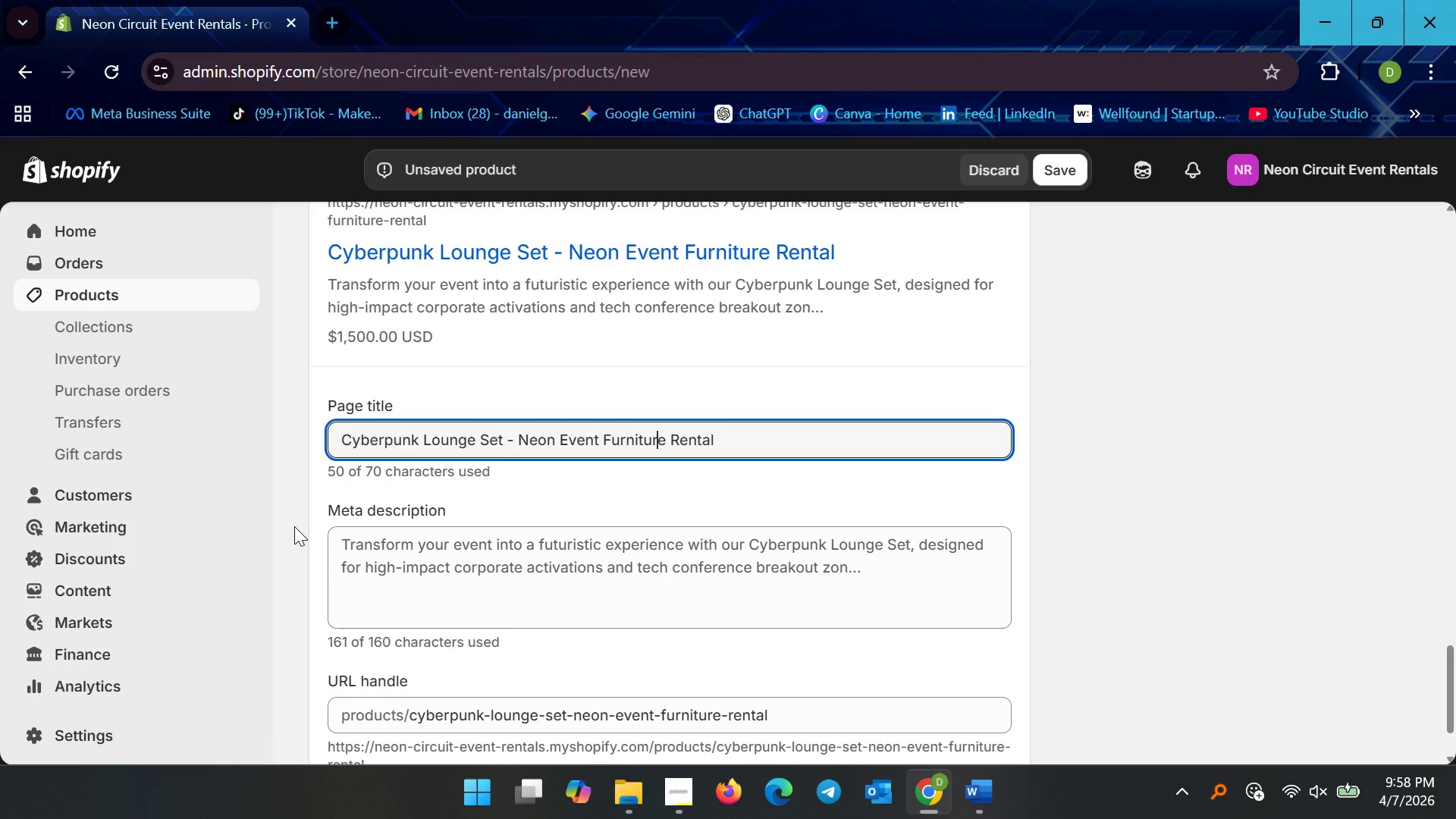 
key(ArrowRight)
 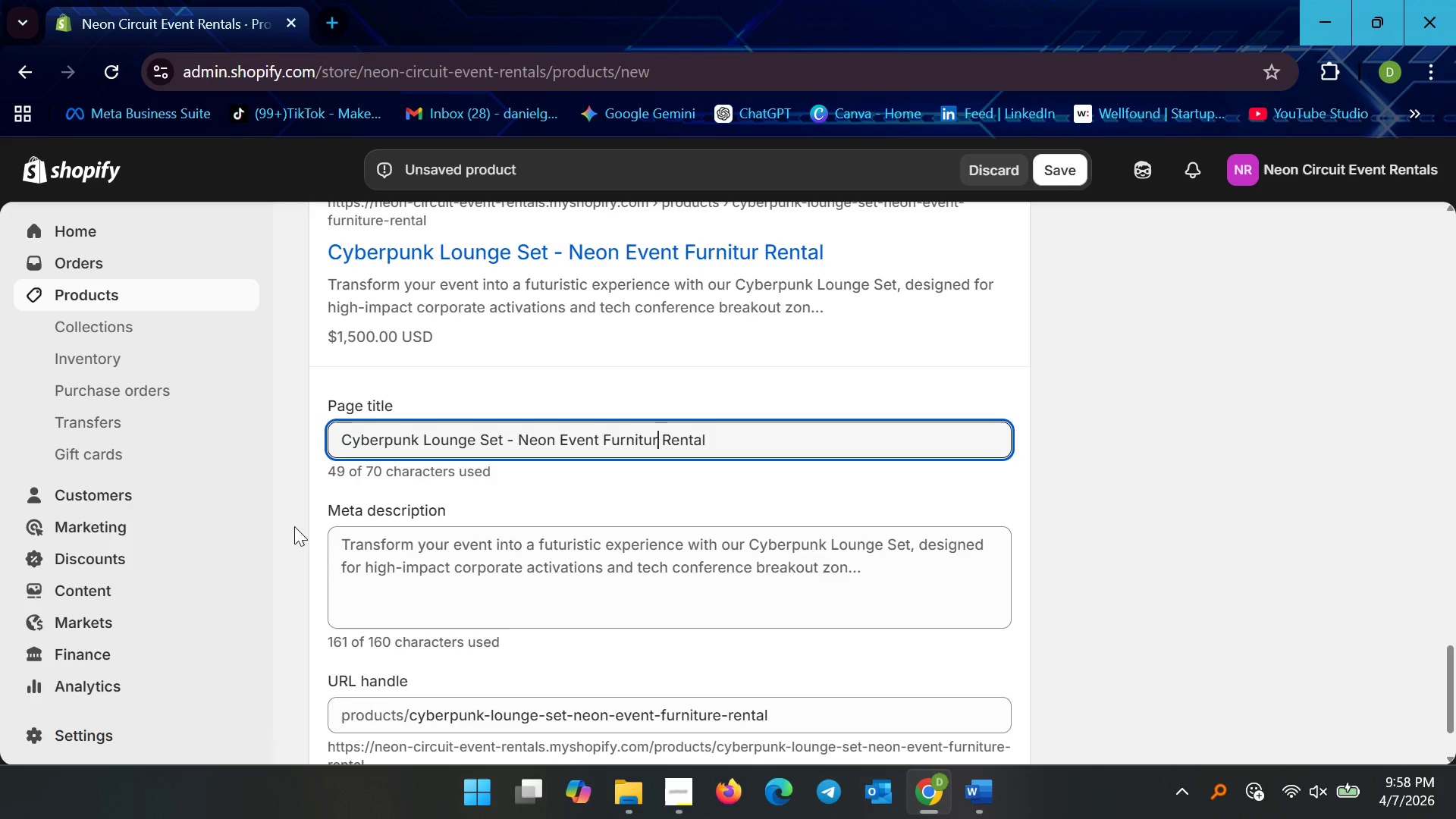 
hold_key(key=Backspace, duration=1.19)
 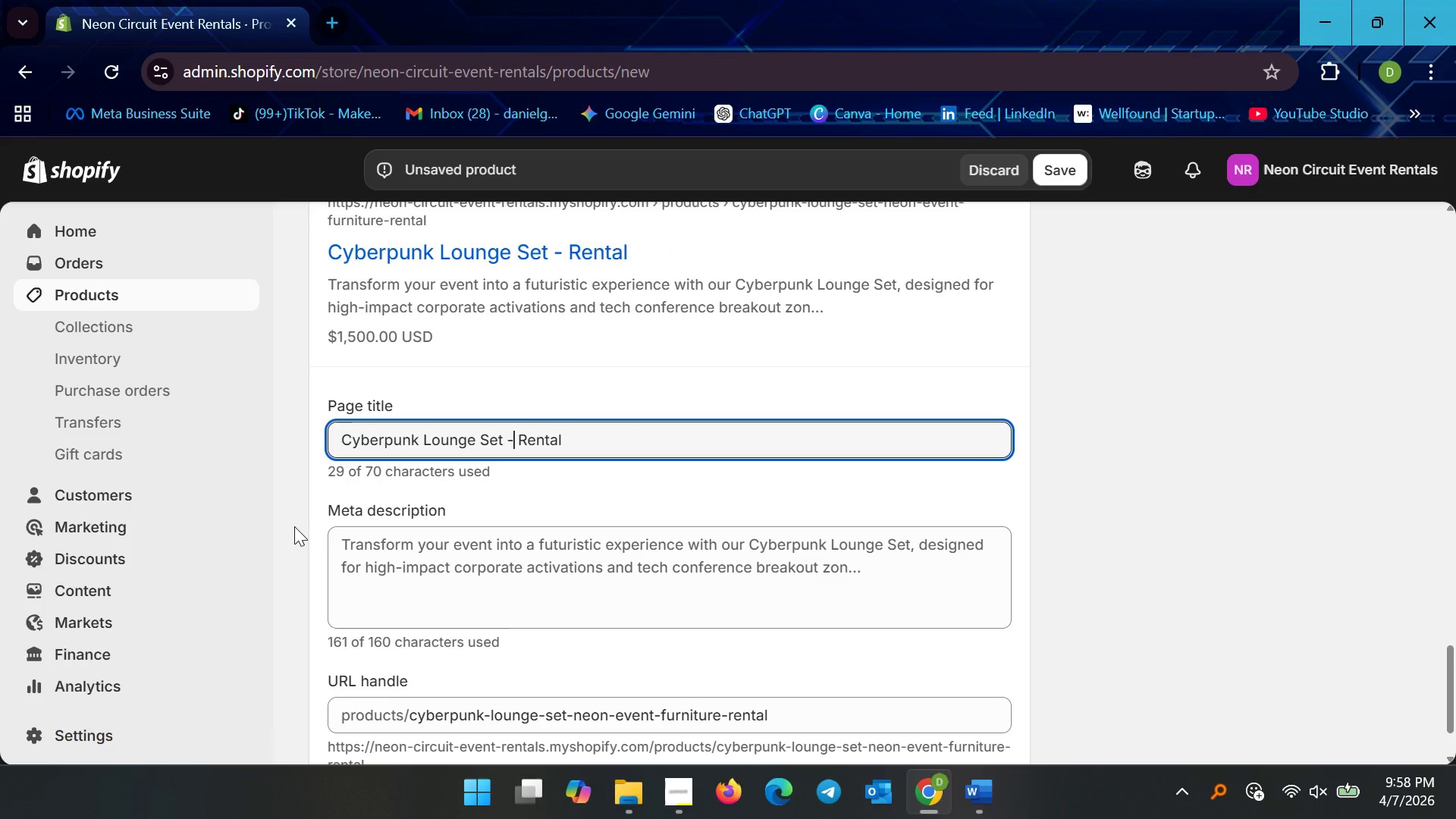 
key(Backspace)
 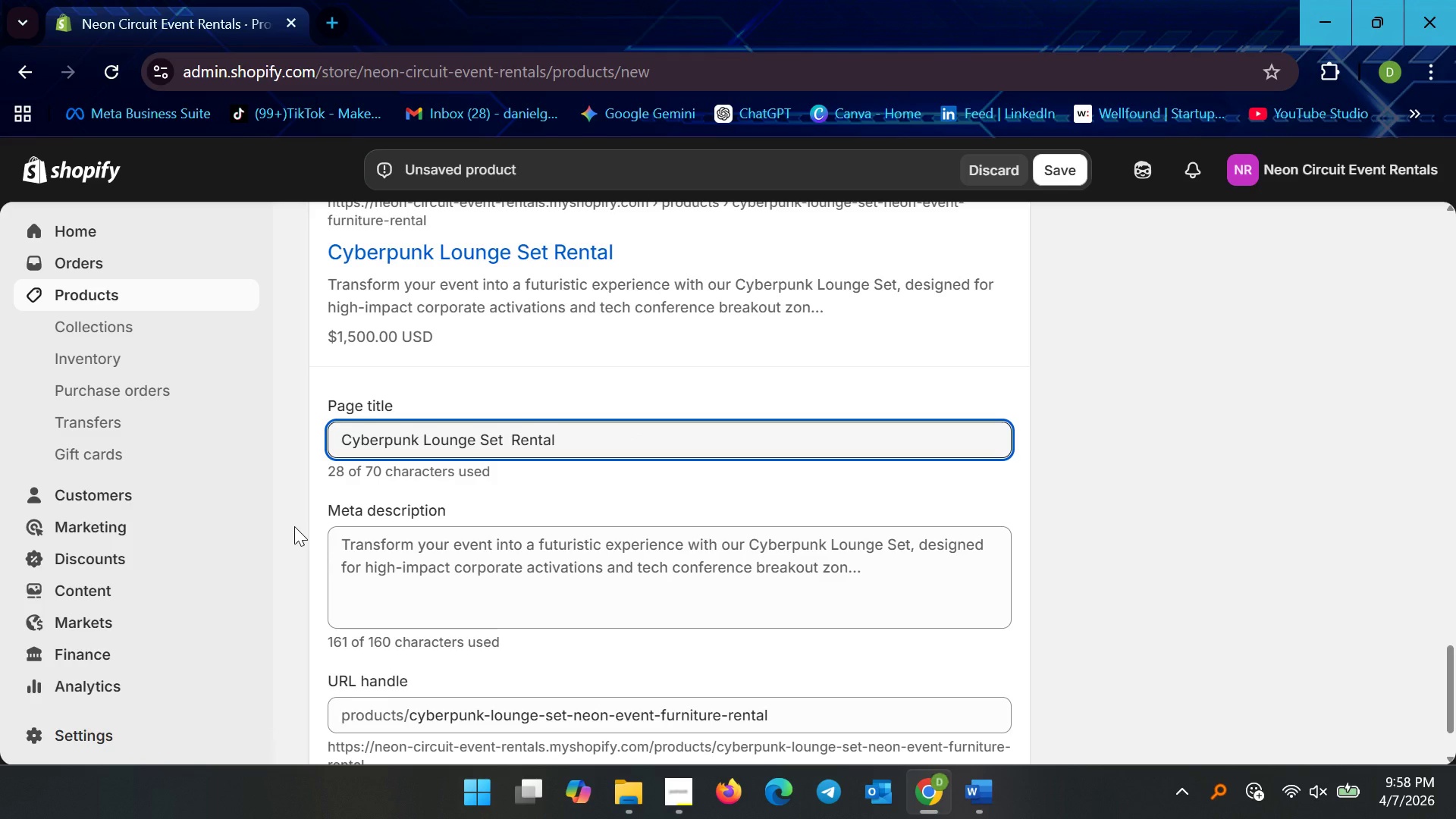 
key(Backspace)
 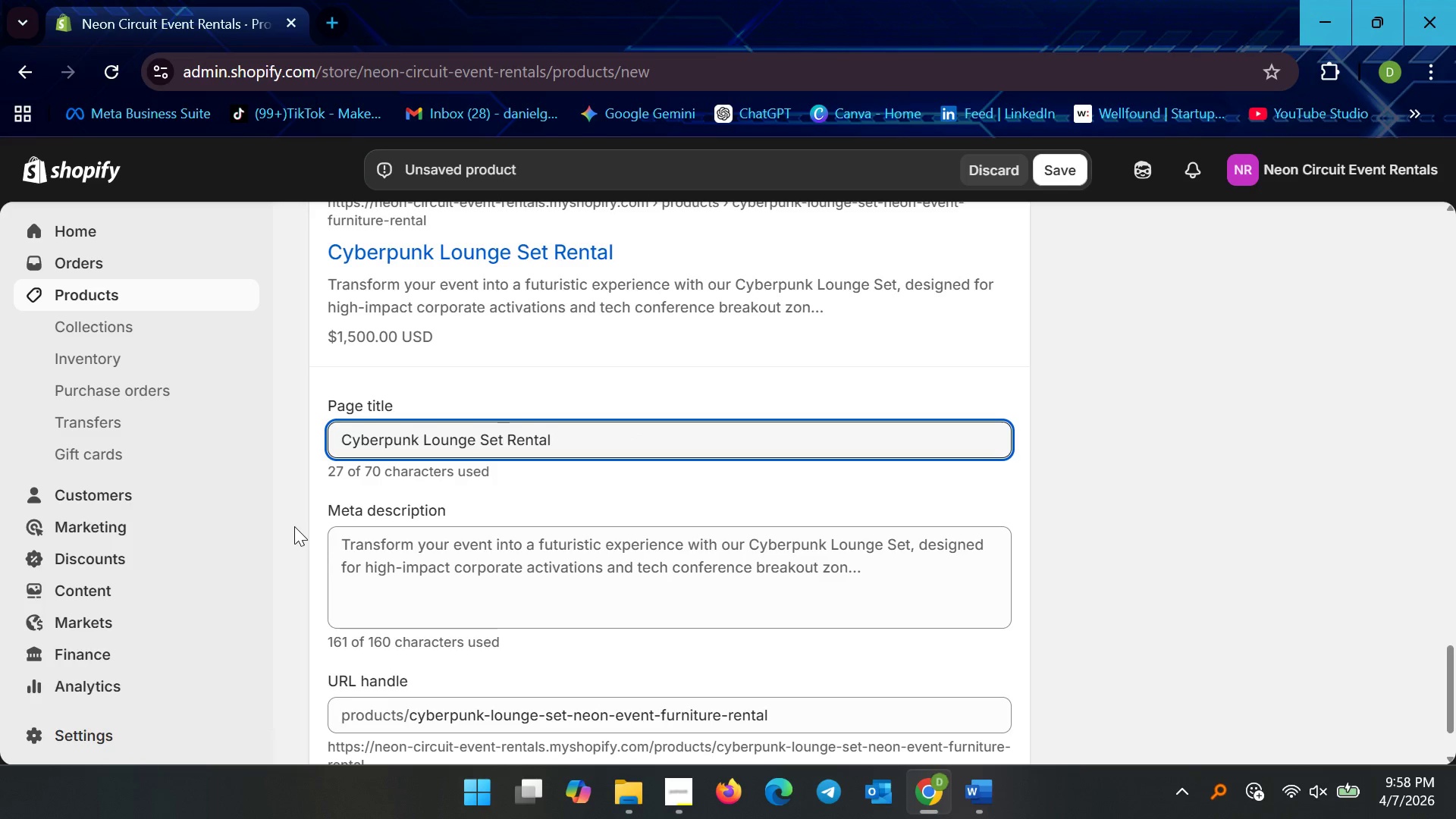 
key(ArrowRight)
 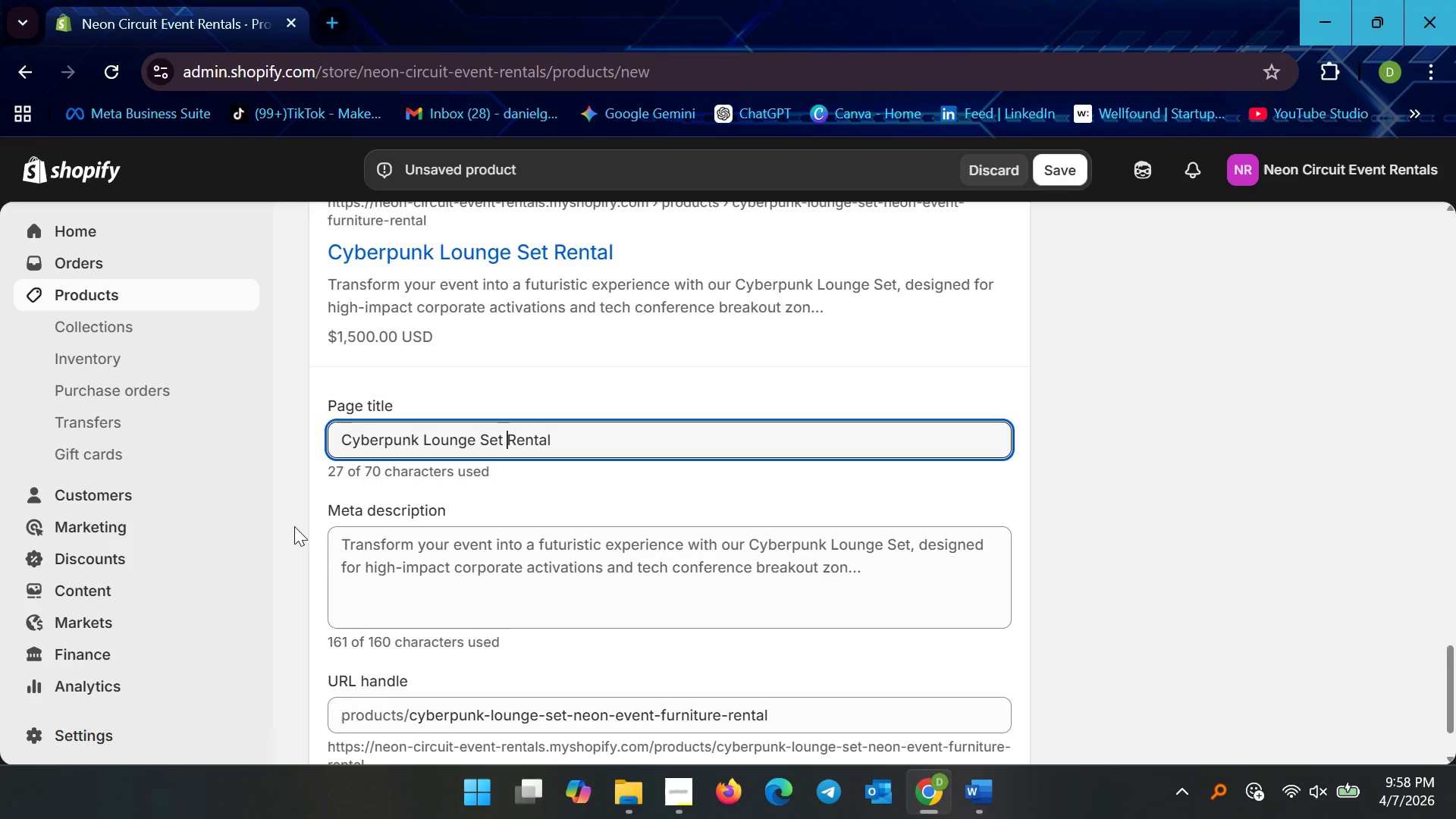 
key(ArrowRight)
 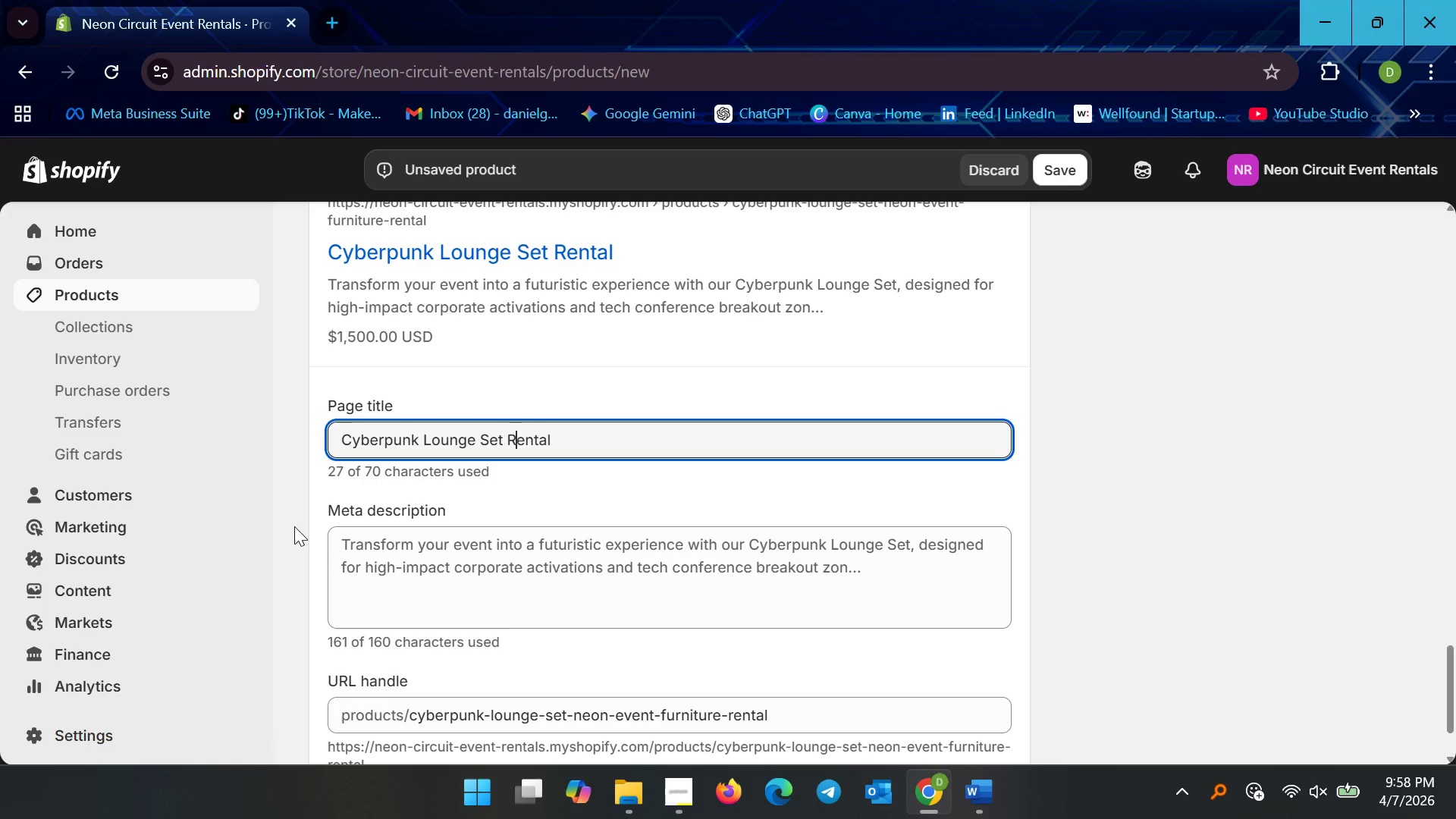 
key(ArrowRight)
 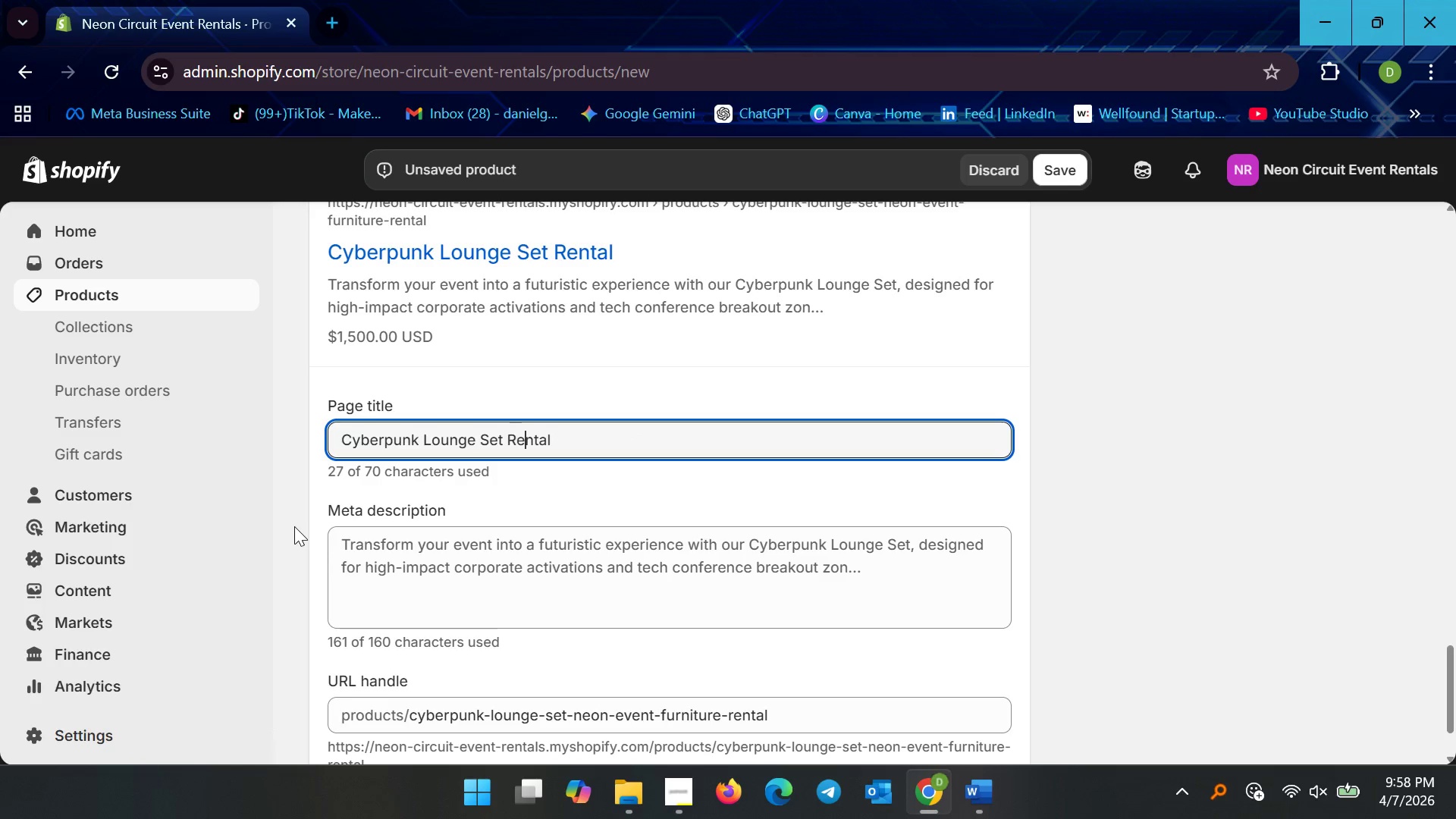 
key(ArrowRight)
 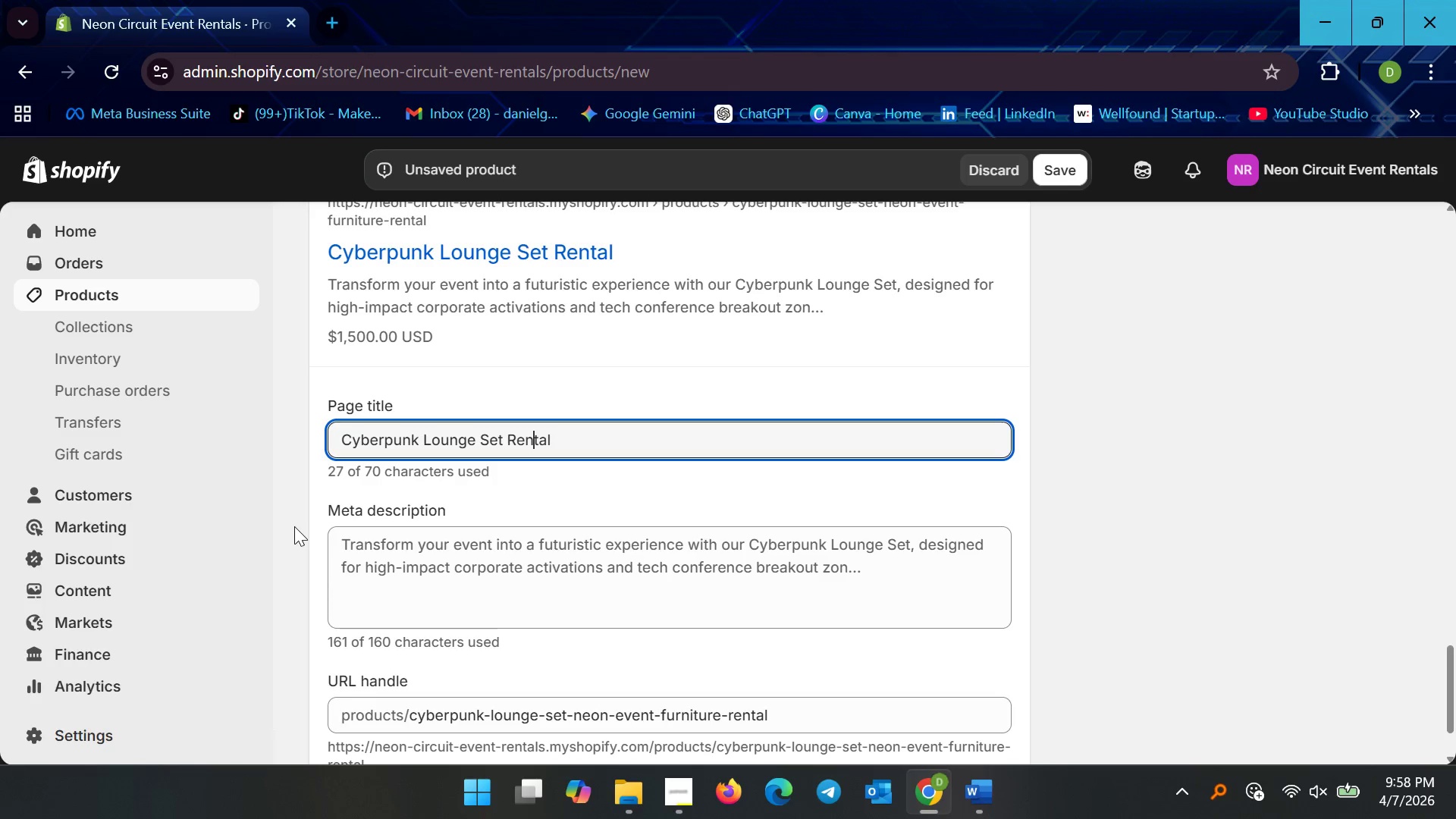 
key(ArrowRight)
 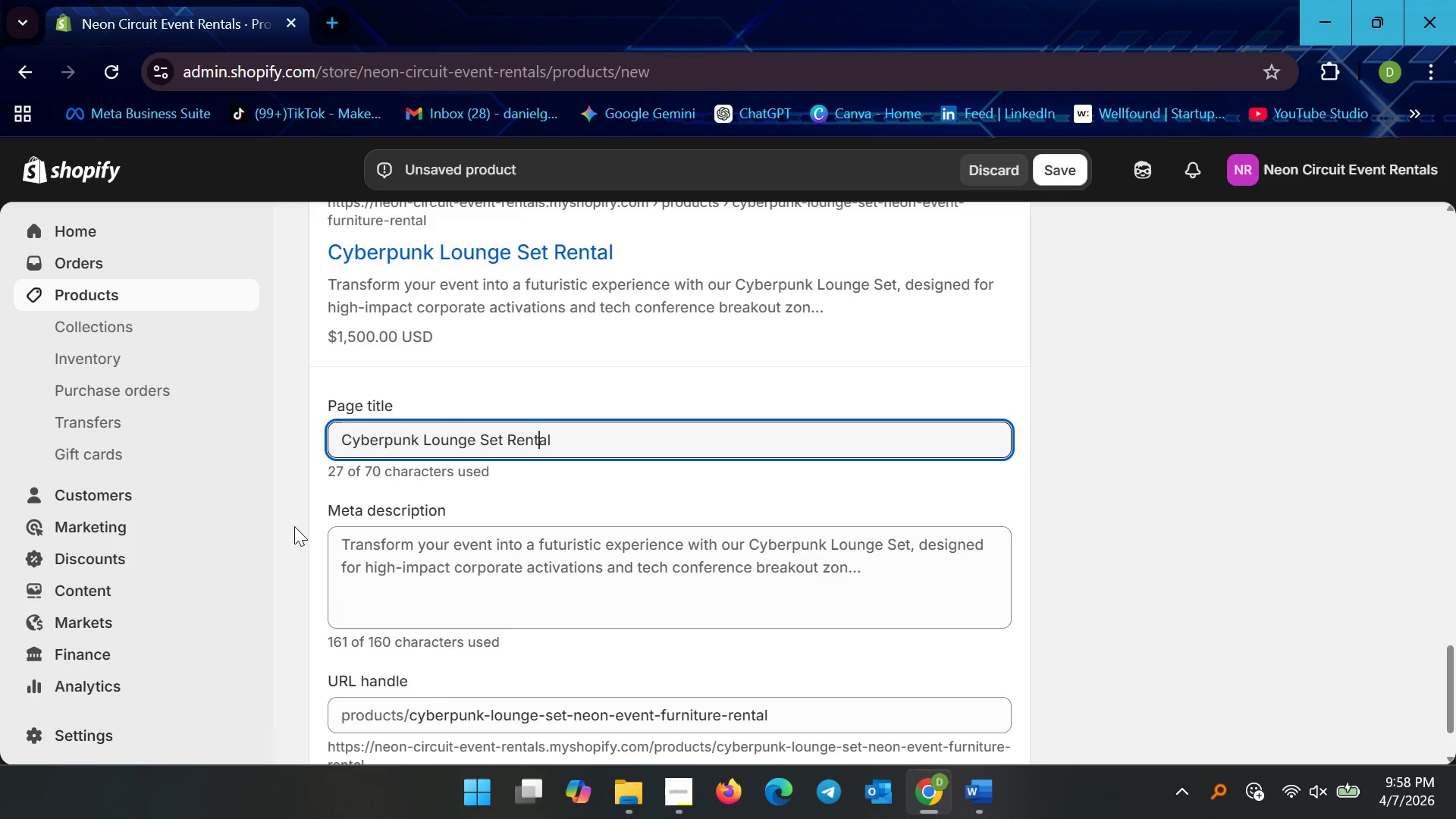 
key(ArrowRight)
 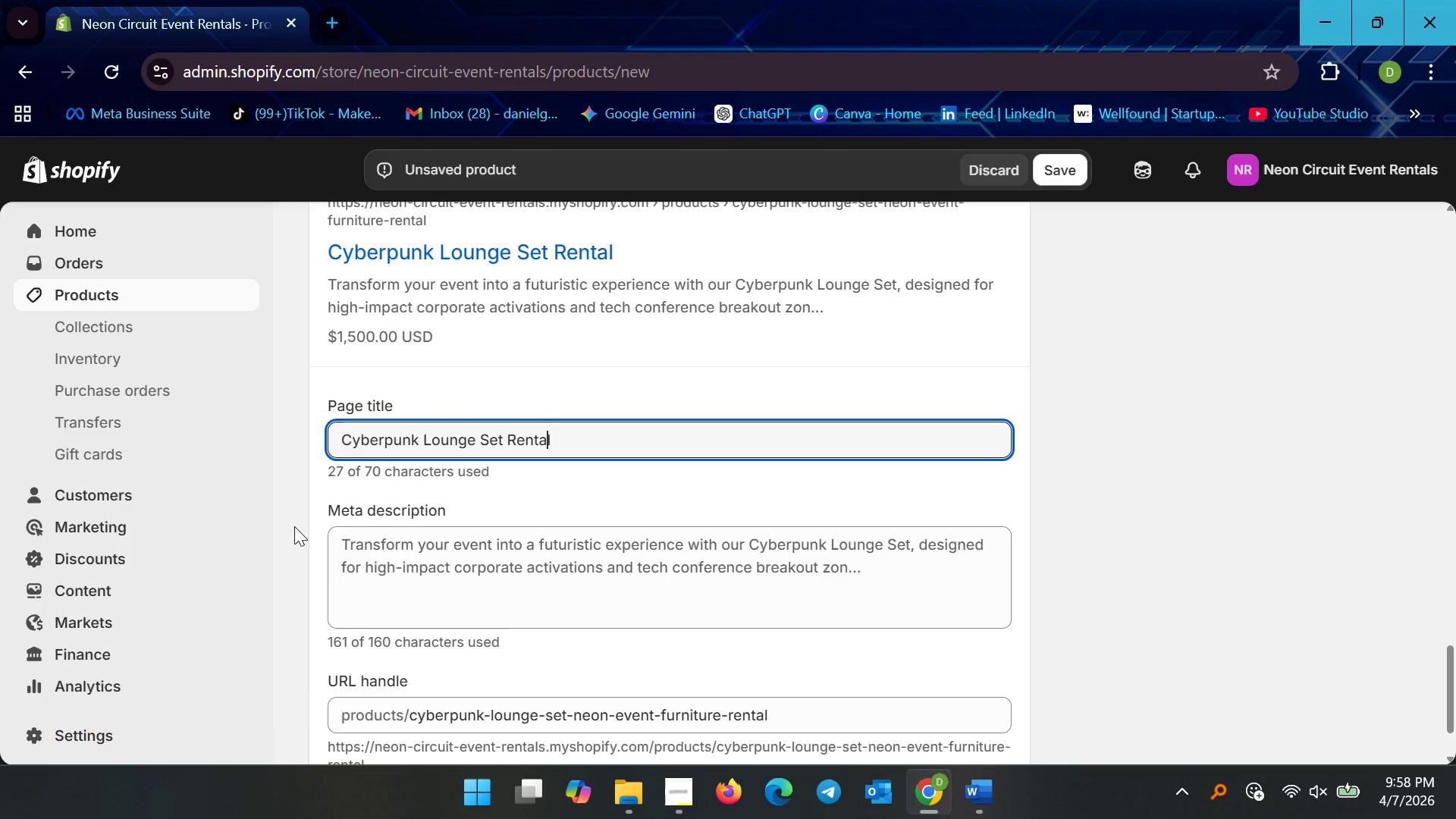 
key(ArrowRight)
 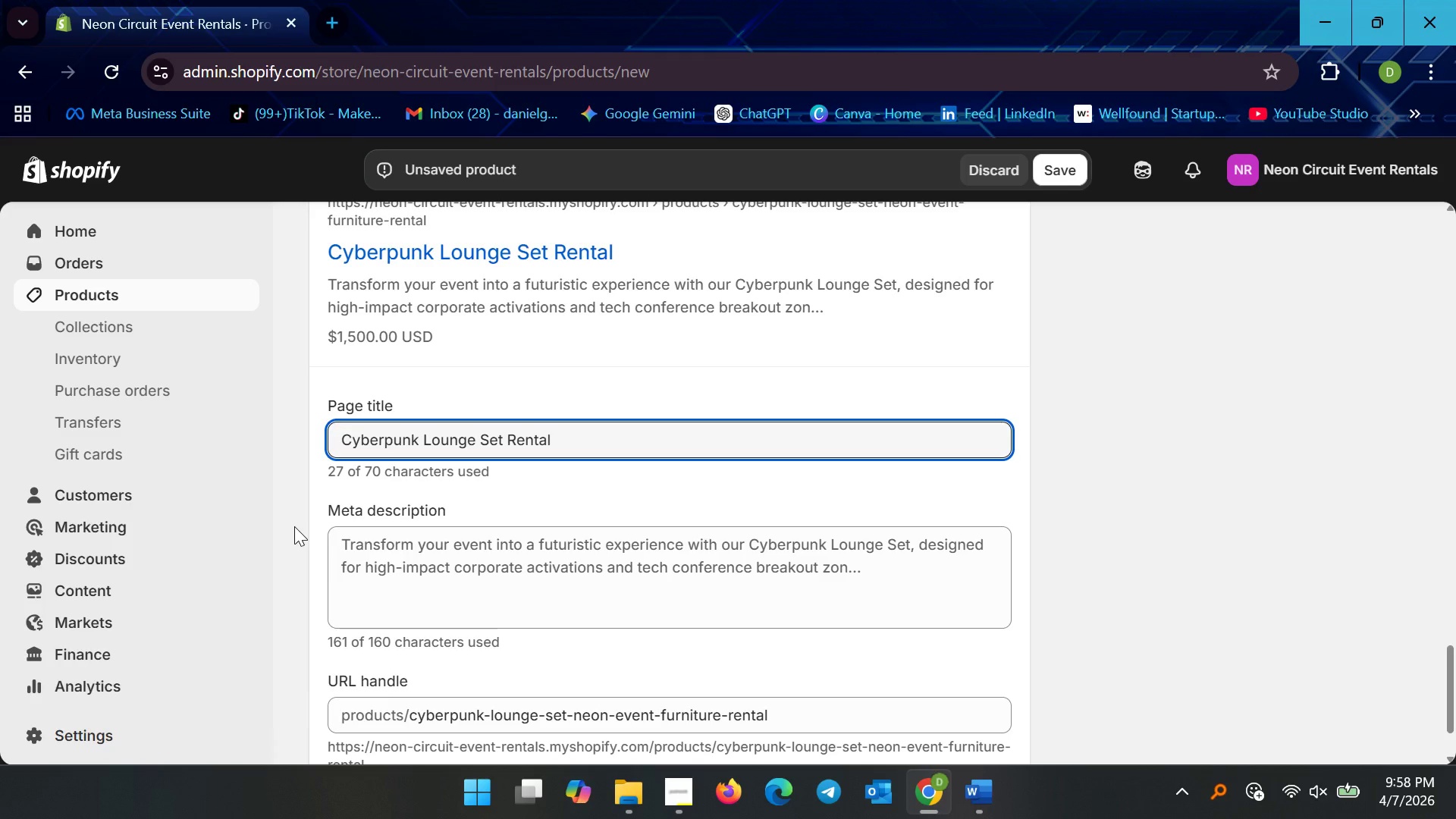 
type( for Events)
 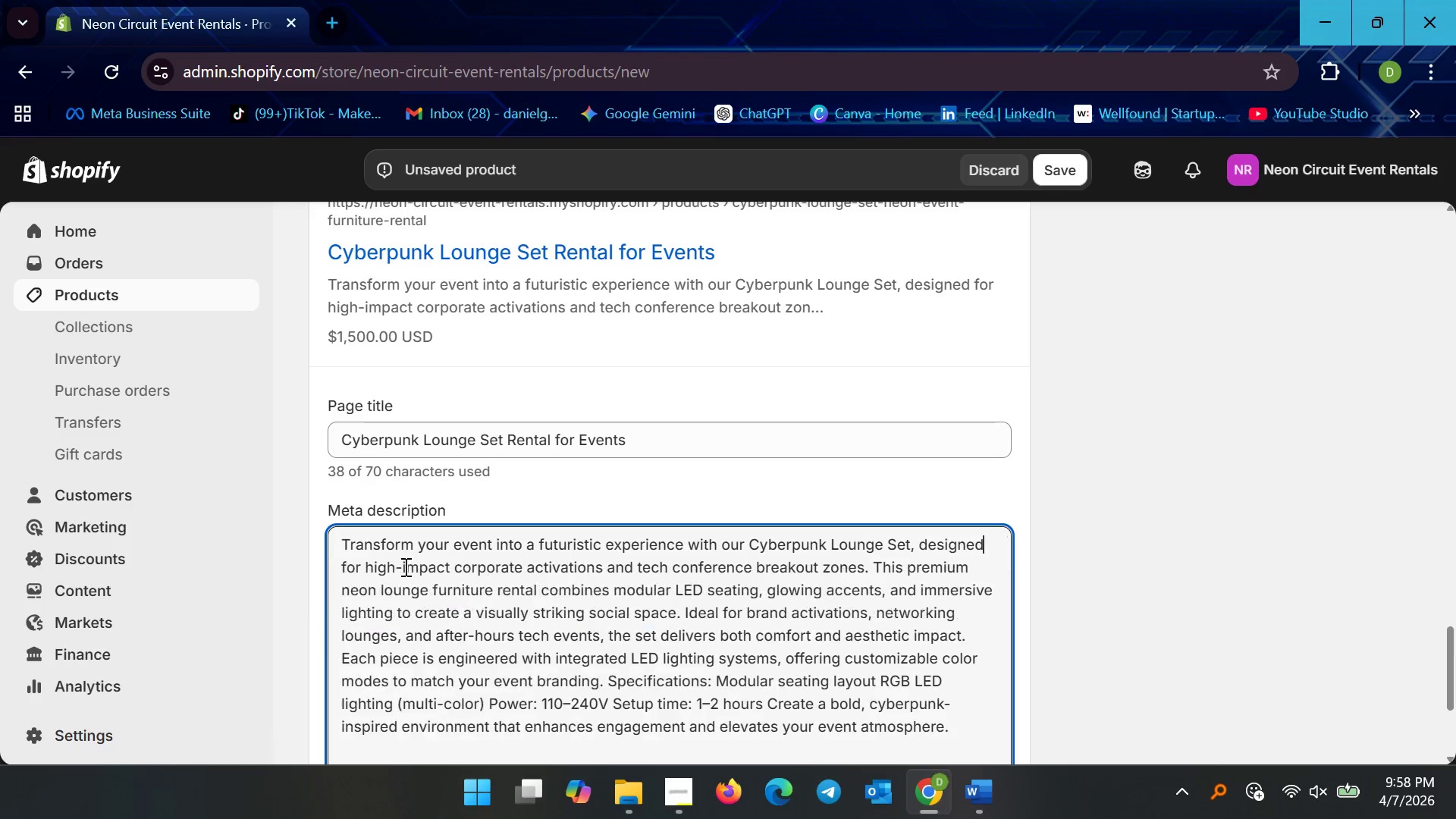 
key(Control+ControlLeft)
 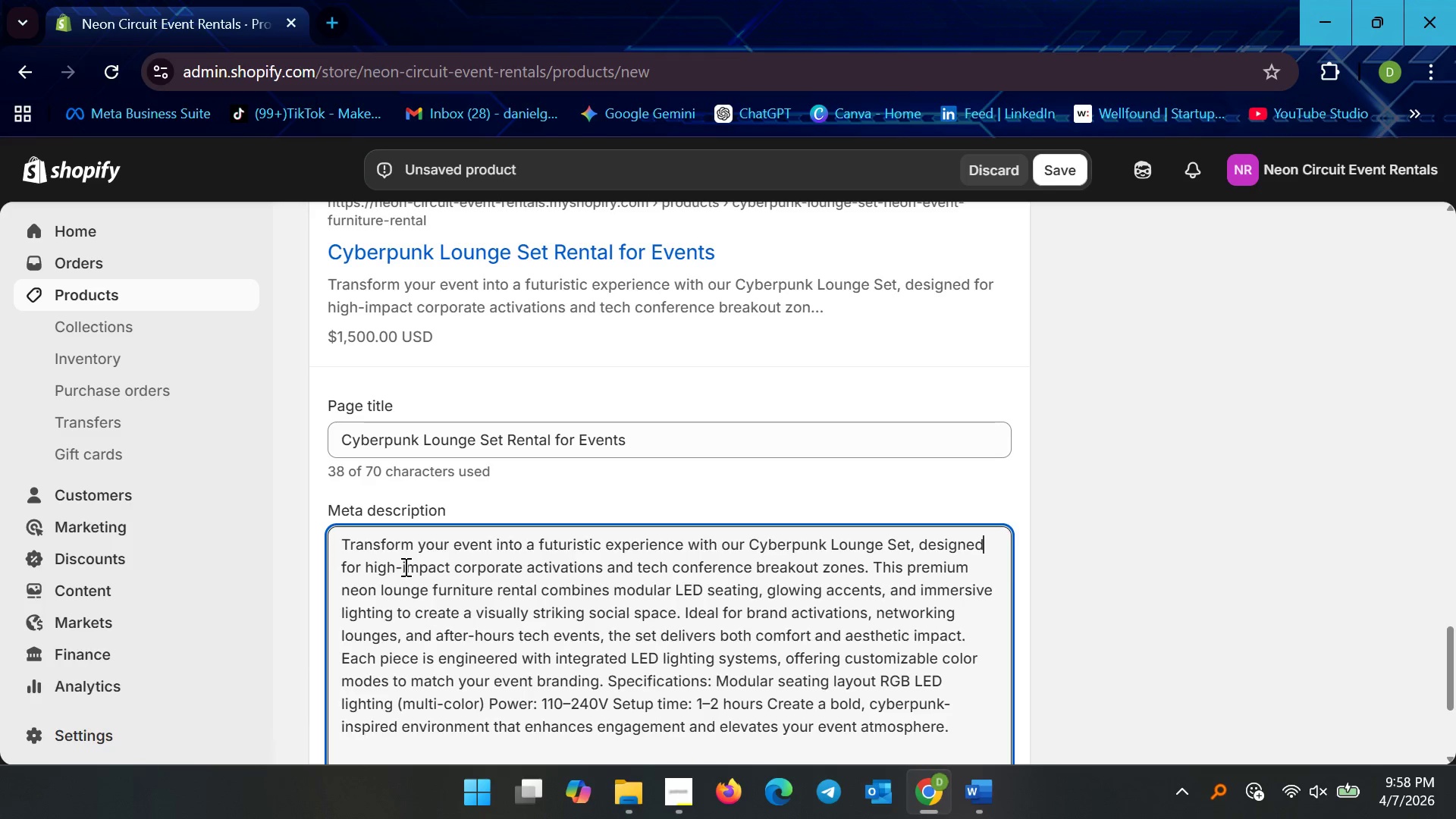 
key(Control+A)
 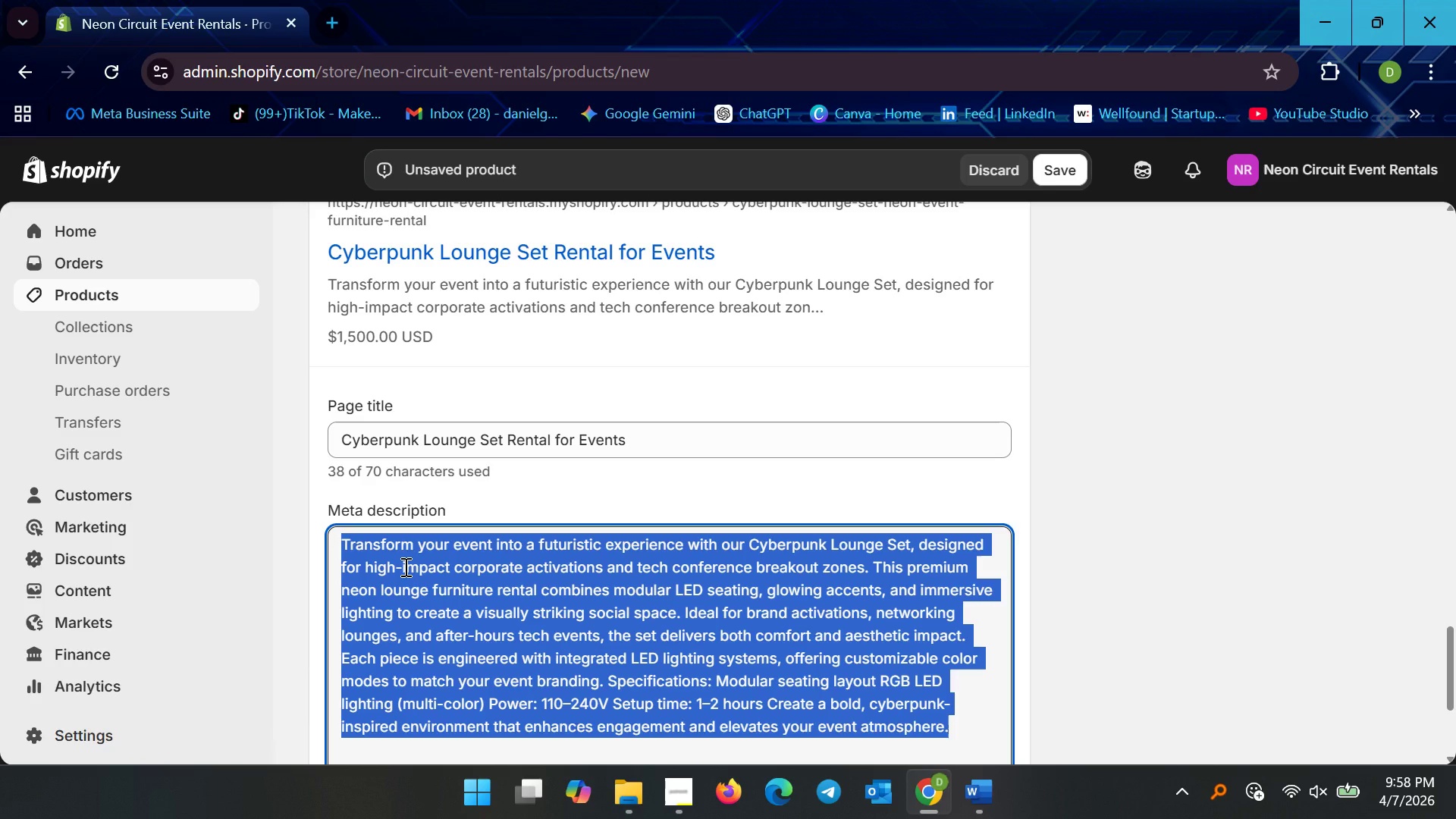 
type(Rent a cyberpunk neon lounge set for corporate events. Create immersive spaces. Request a quote today.)
 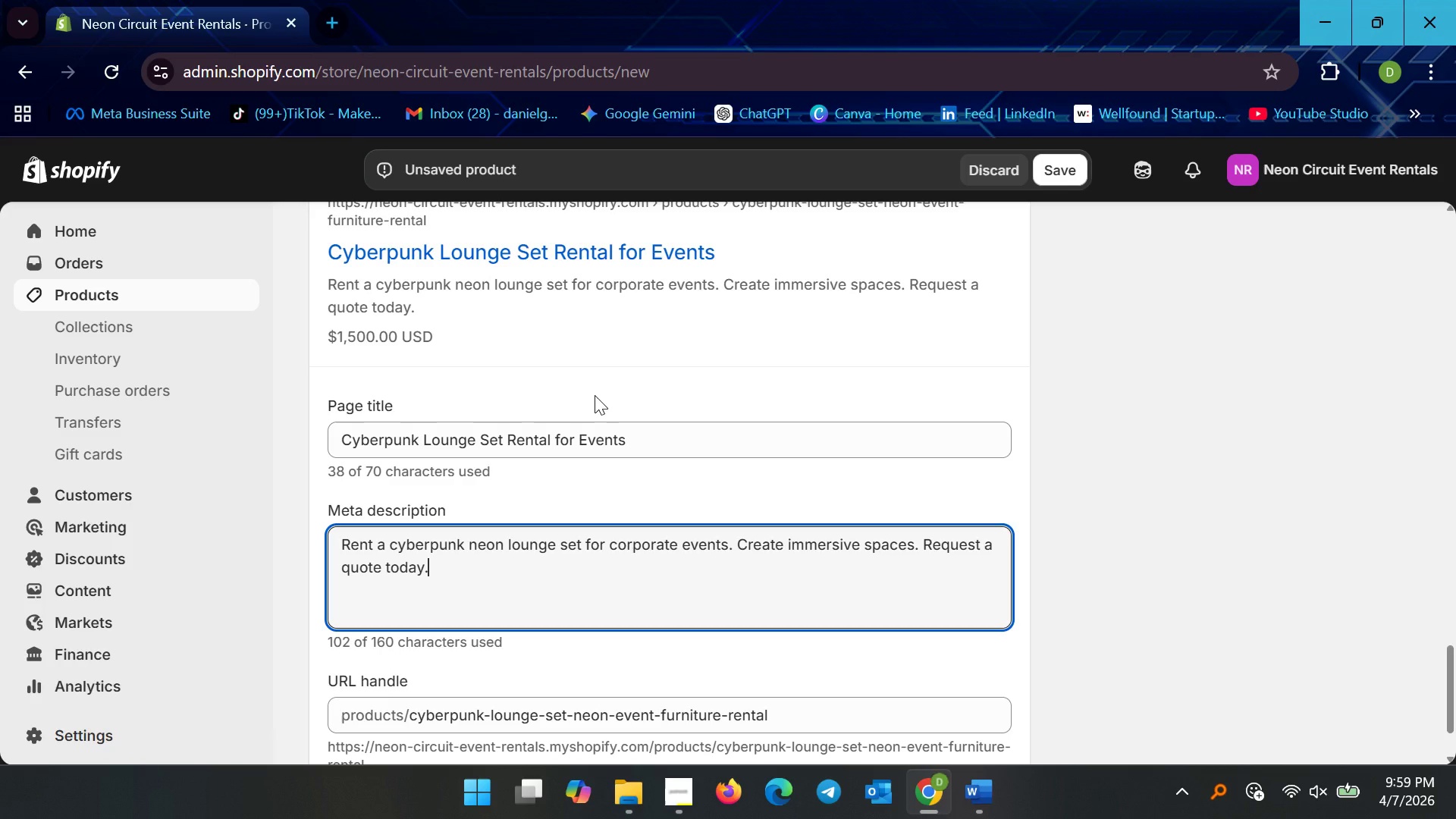 
scroll: coordinate [595, 395], scroll_direction: down, amount: 1.0
 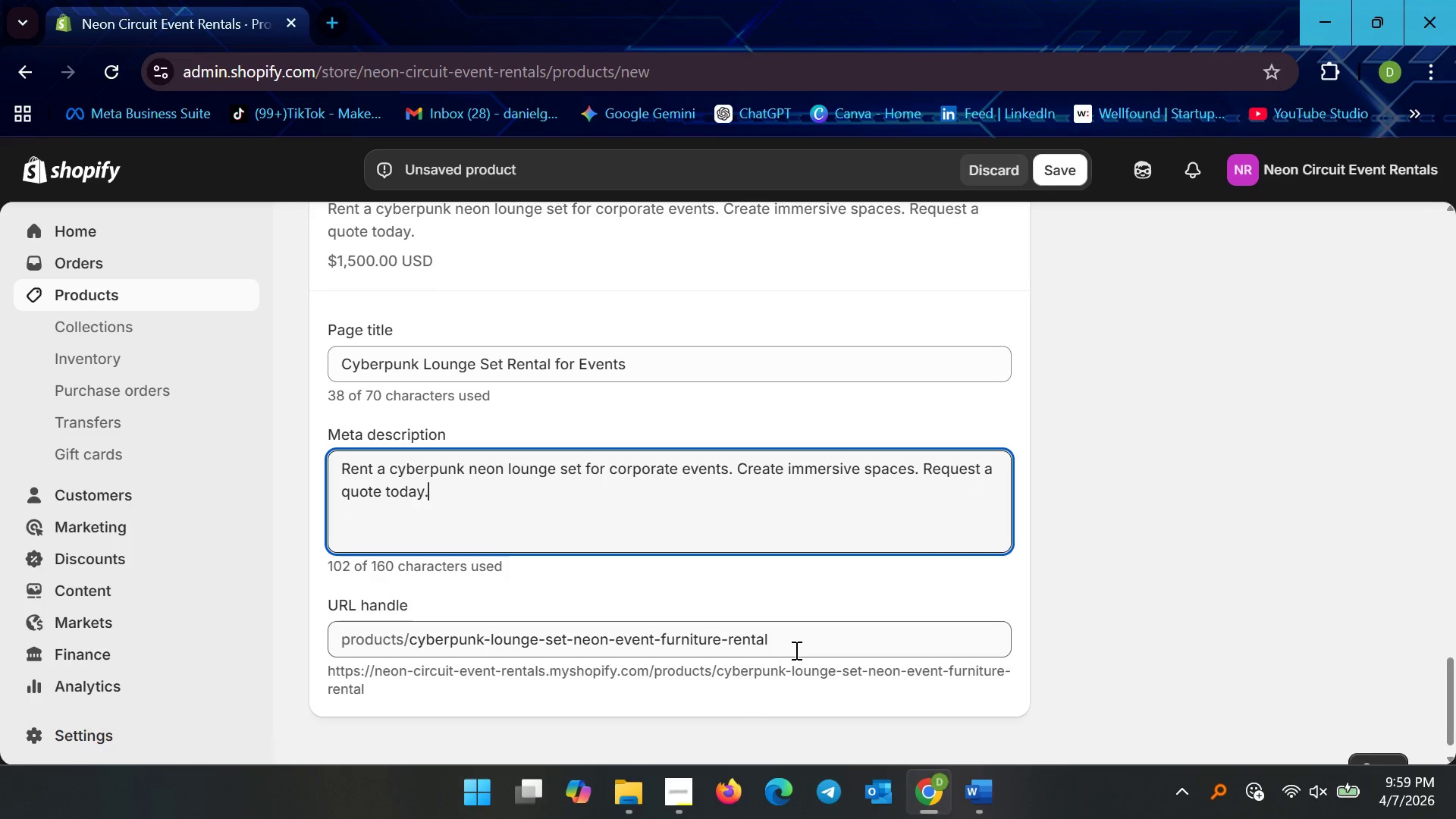 
left_click([795, 648])
 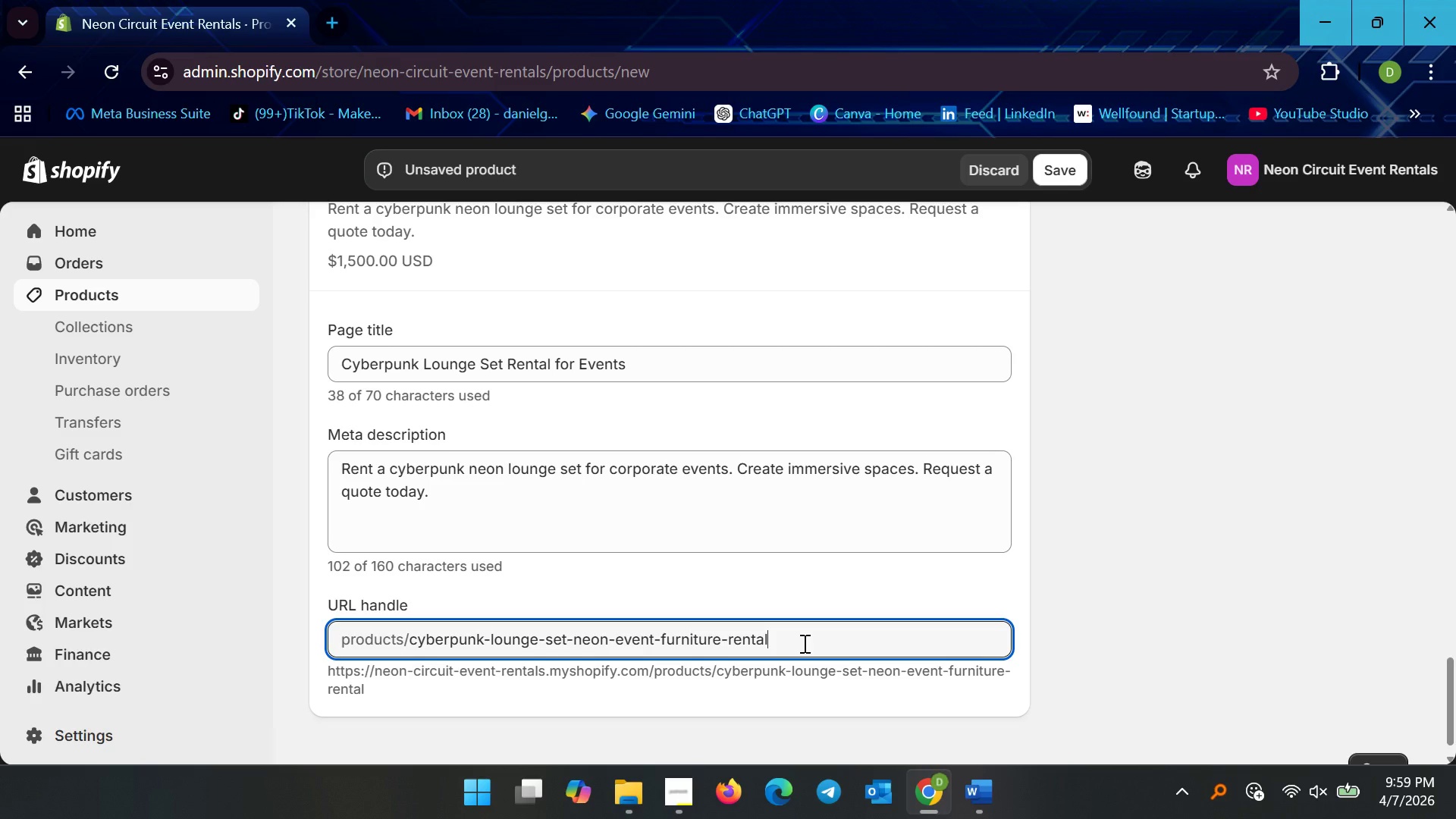 
key(ArrowLeft)
 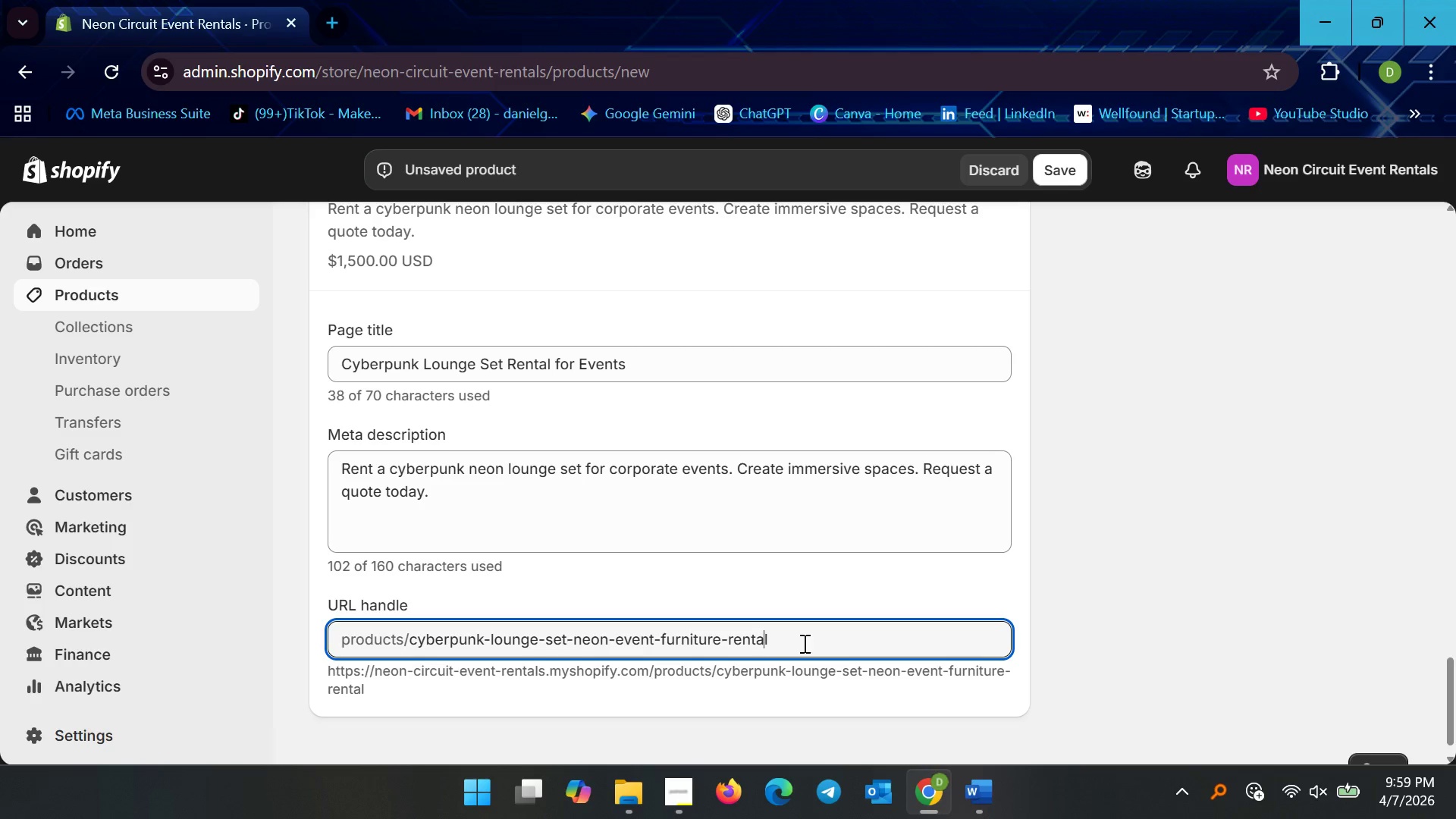 
hold_key(key=ArrowLeft, duration=0.7)
 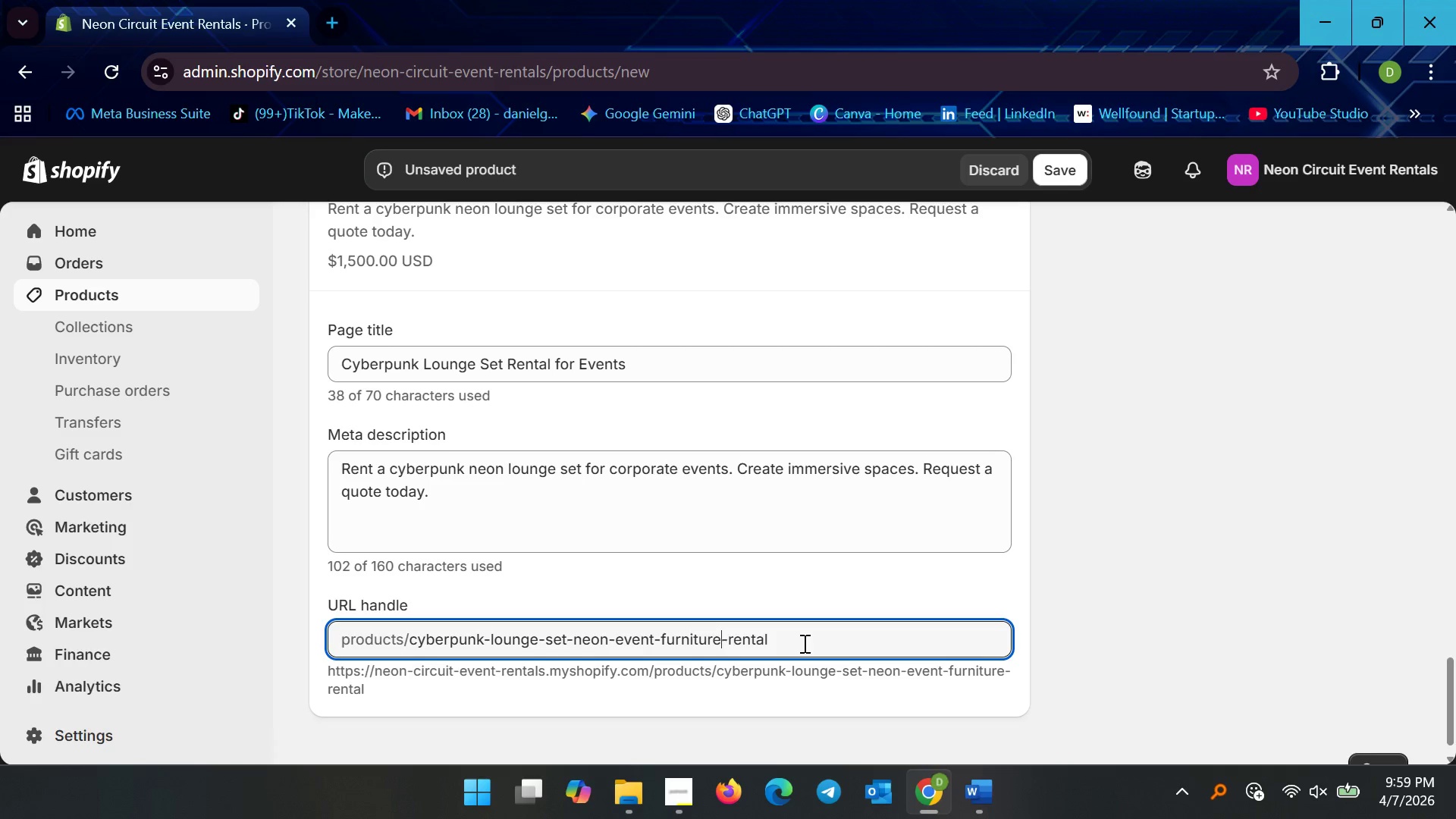 
key(ArrowLeft)
 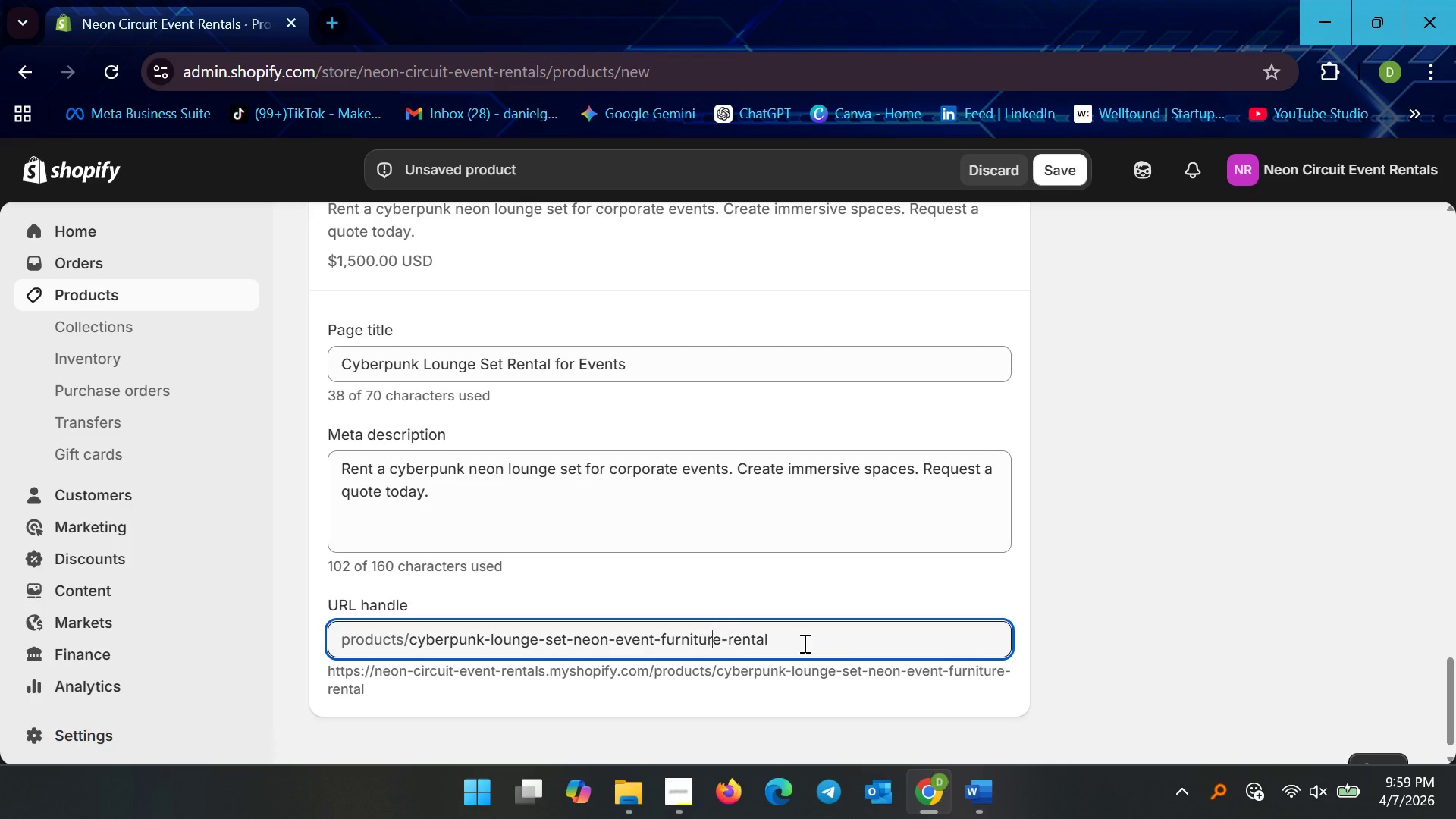 
key(ArrowRight)
 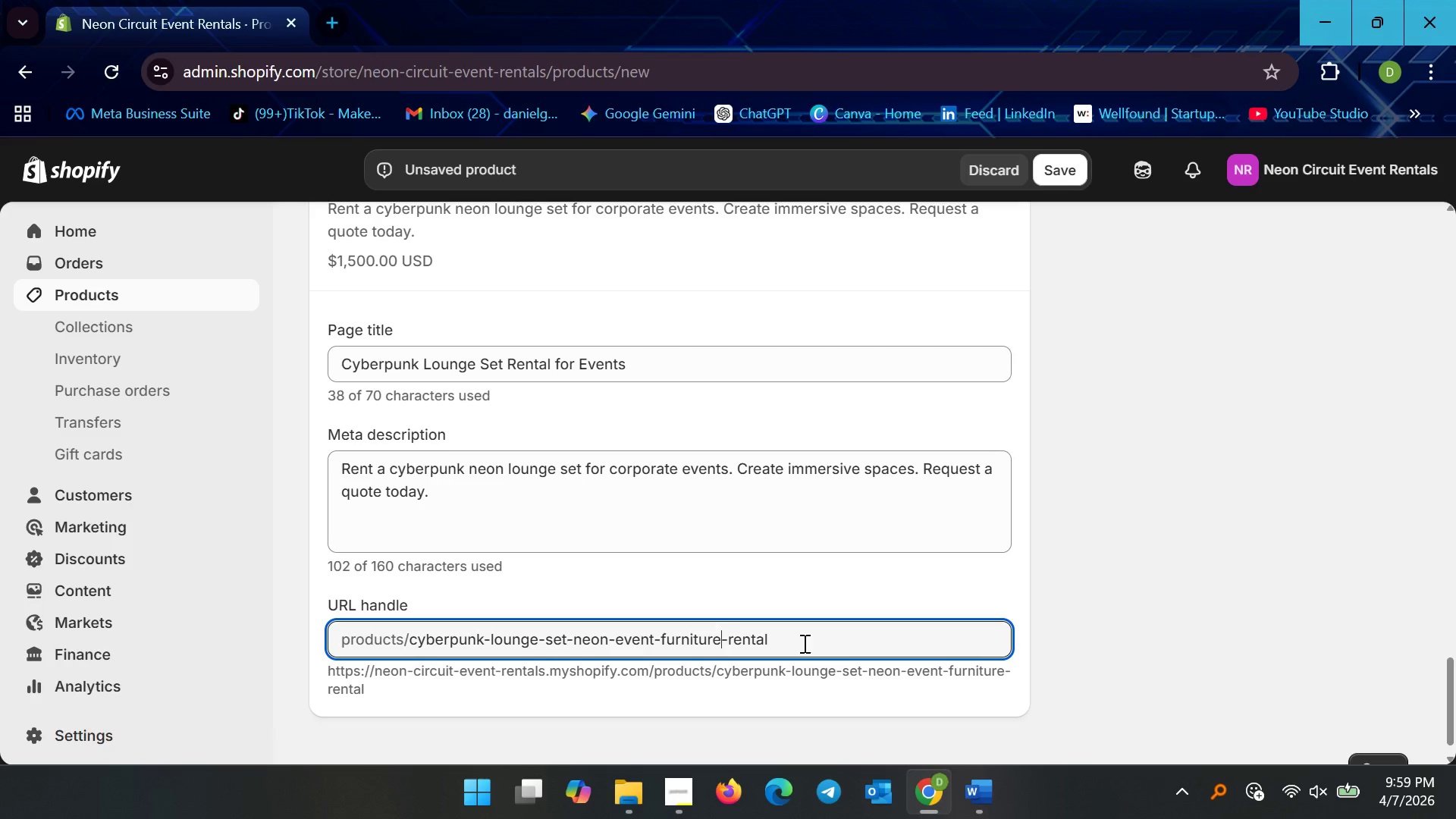 
hold_key(key=Backspace, duration=0.97)
 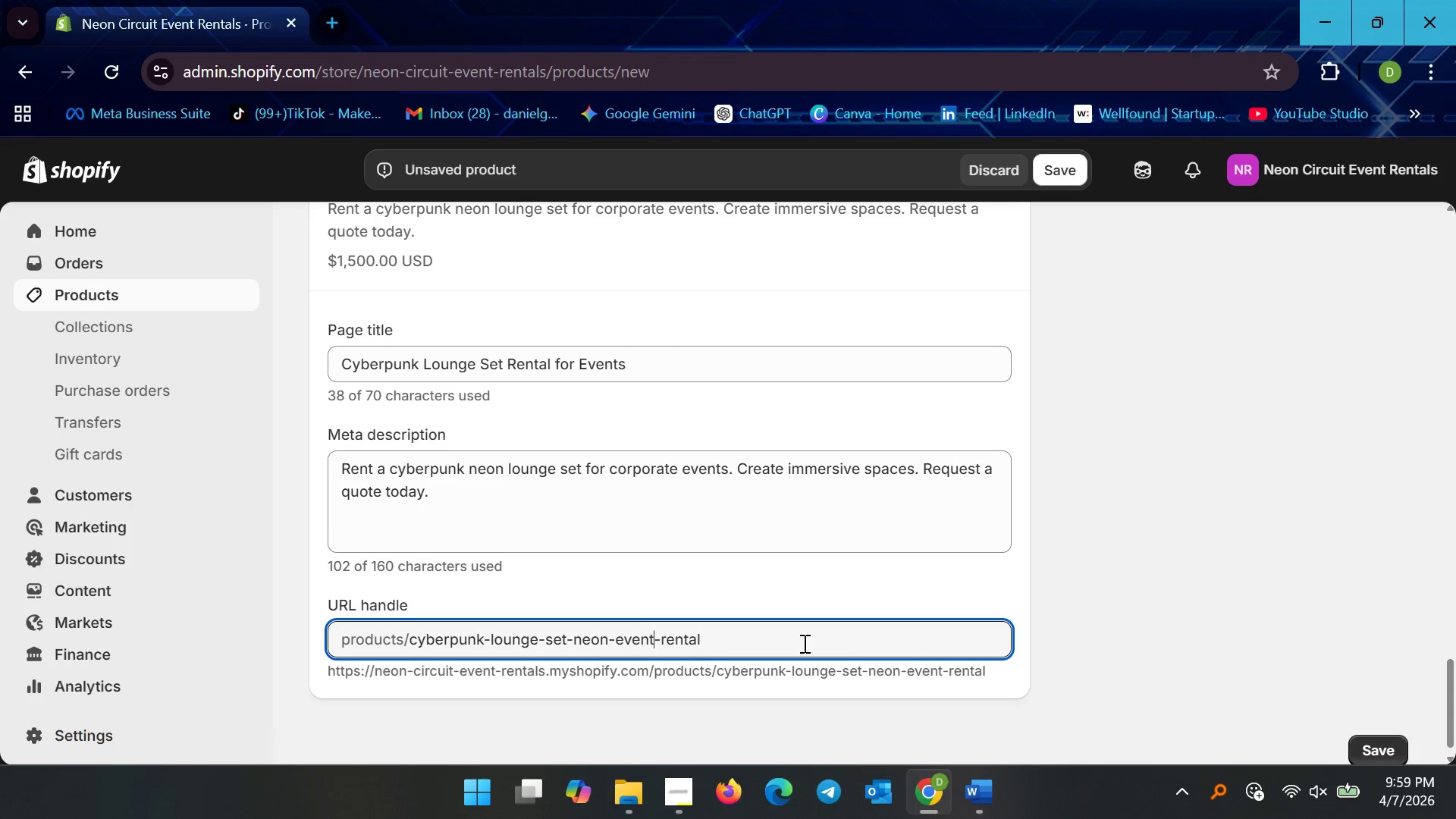 
key(Backspace)
 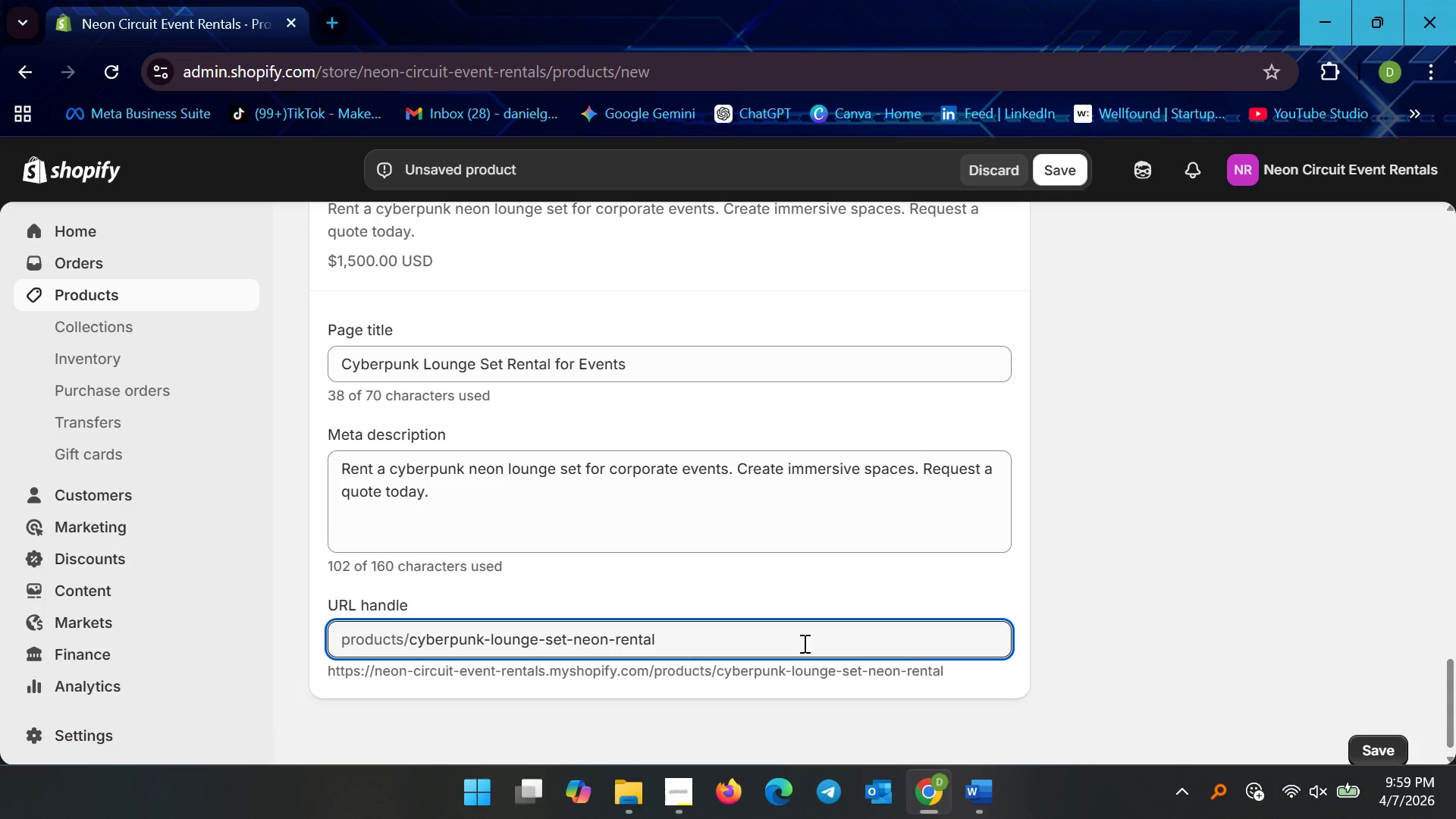 
key(Backspace)
 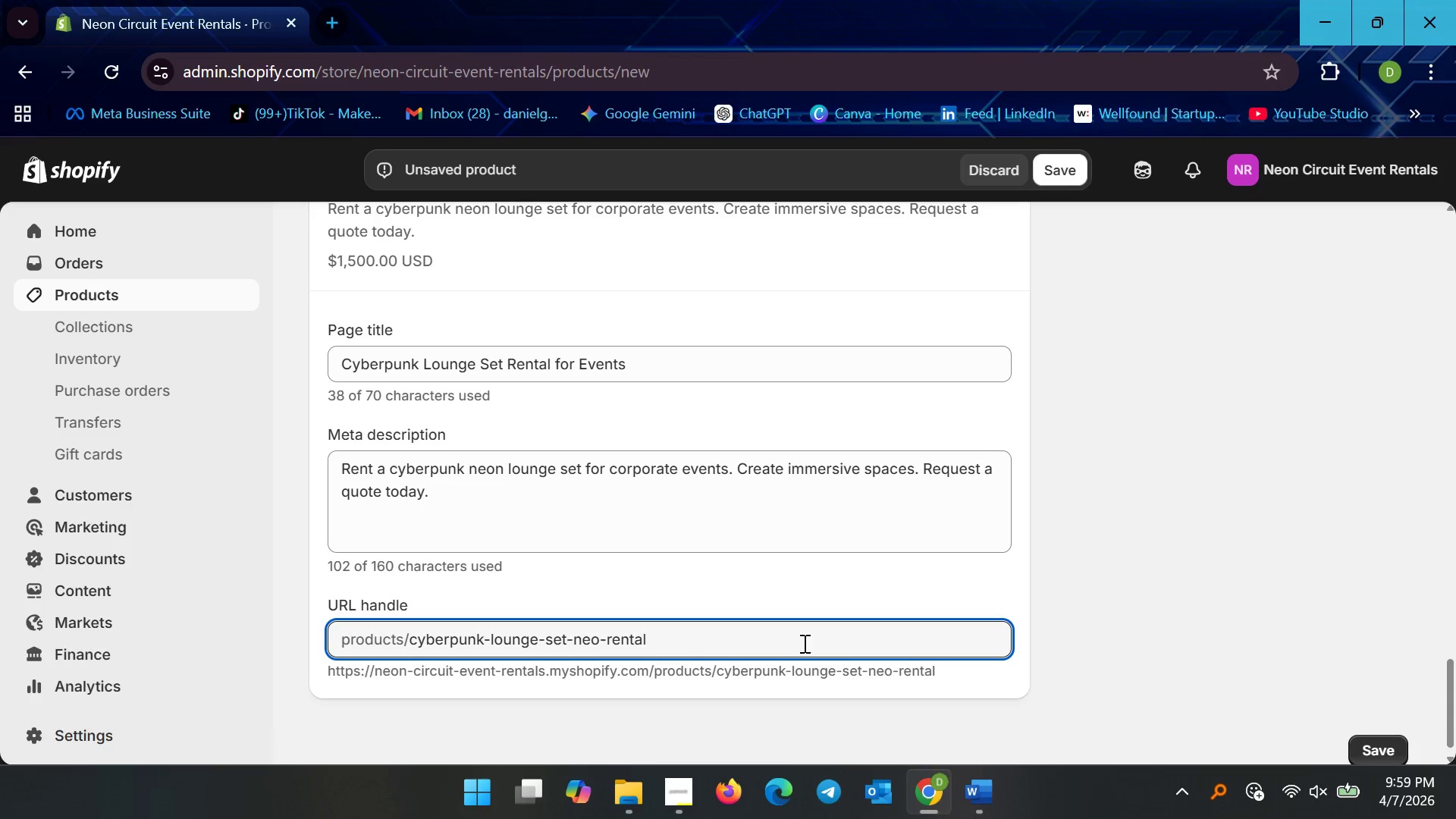 
key(Backspace)
 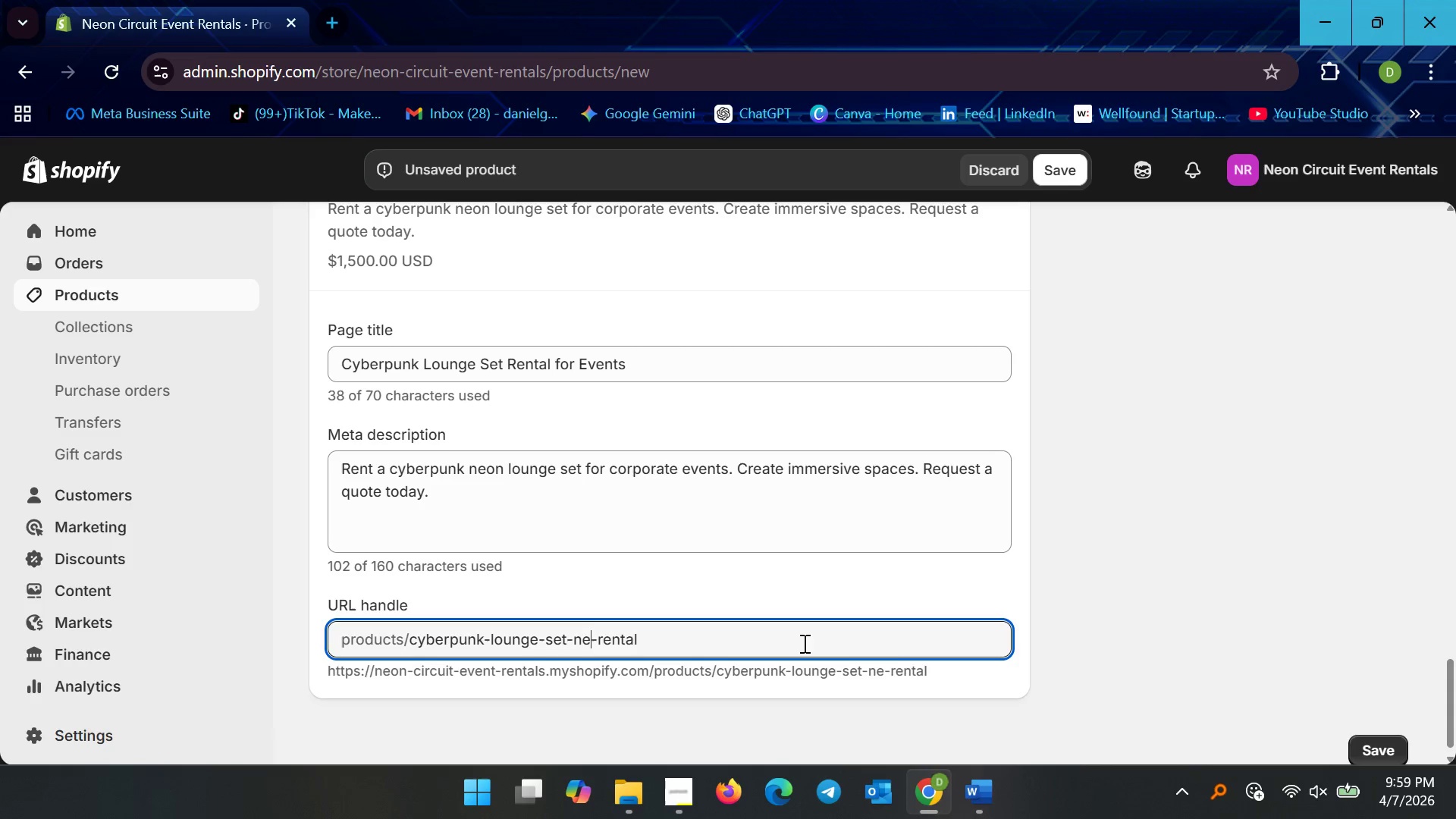 
key(Backspace)
 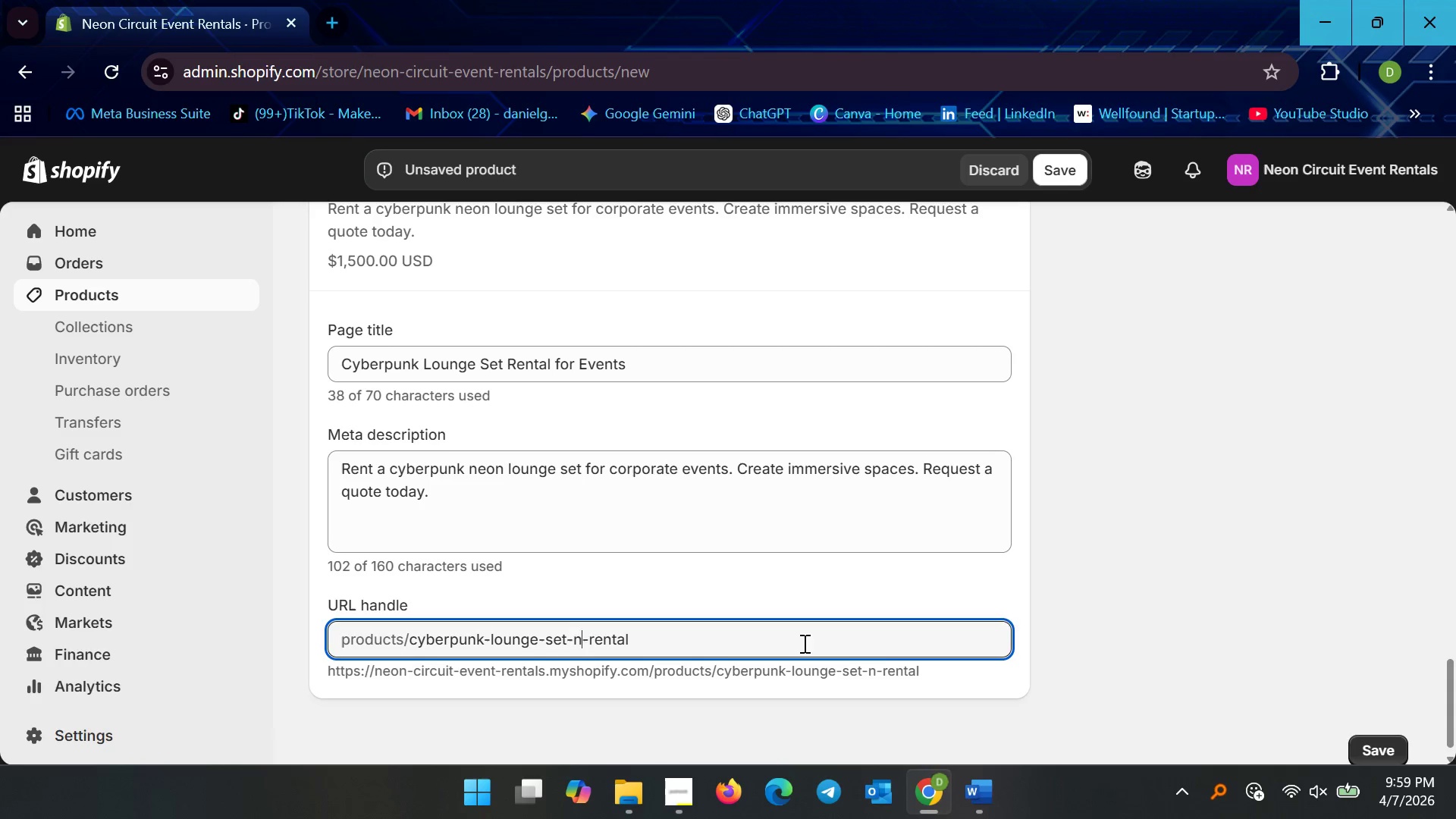 
key(Backspace)
 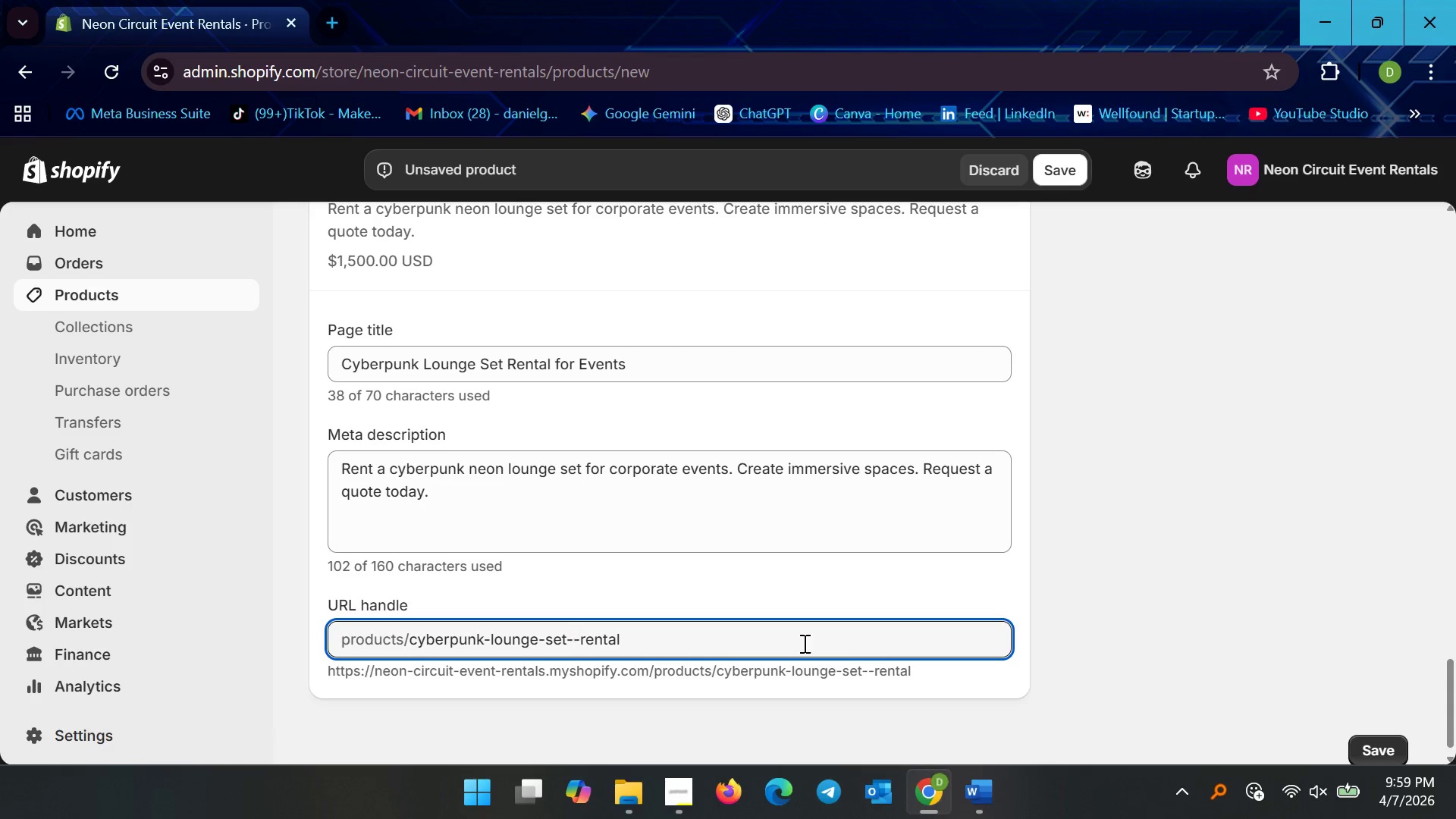 
key(Backspace)
 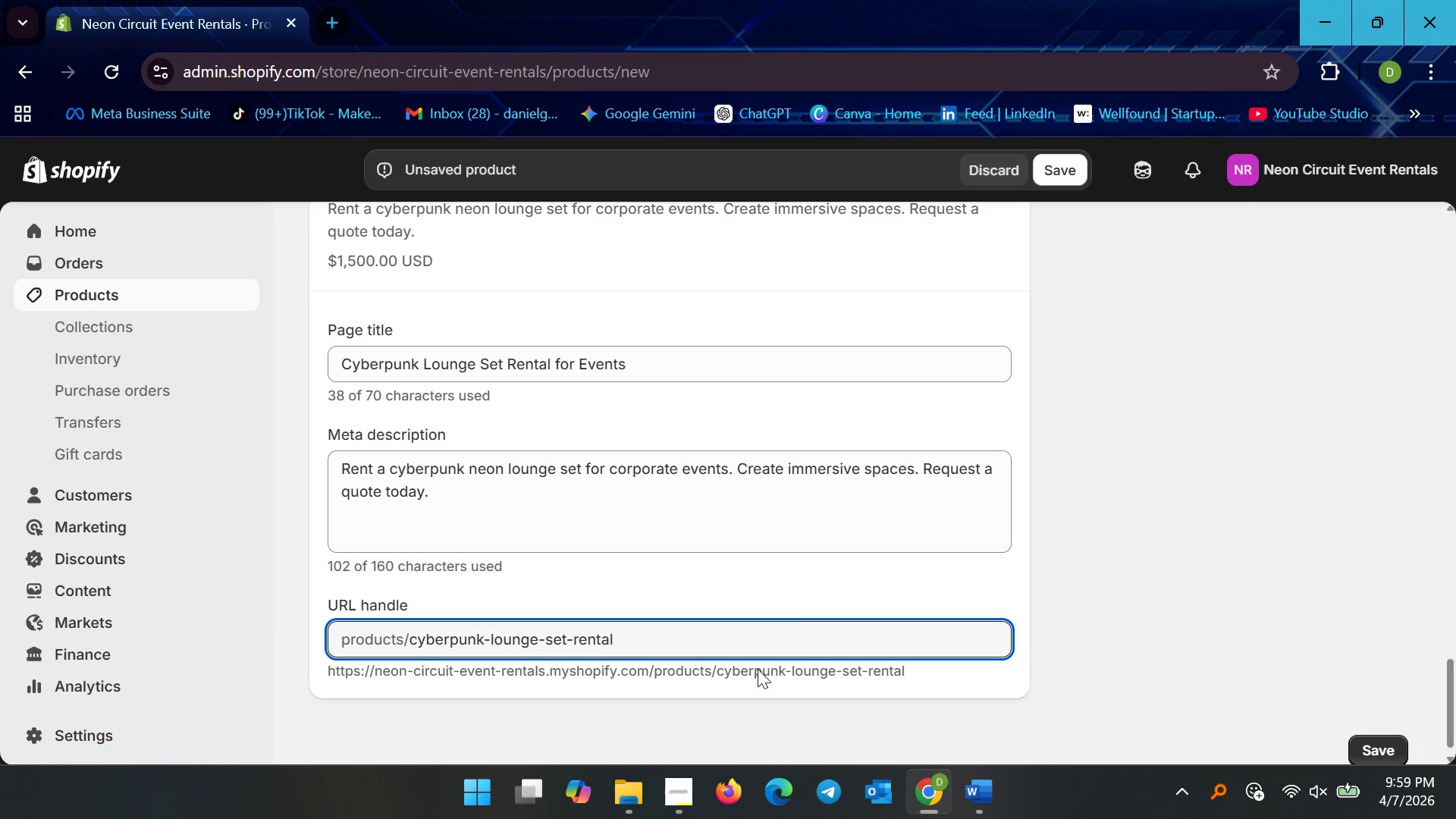 
left_click([748, 581])
 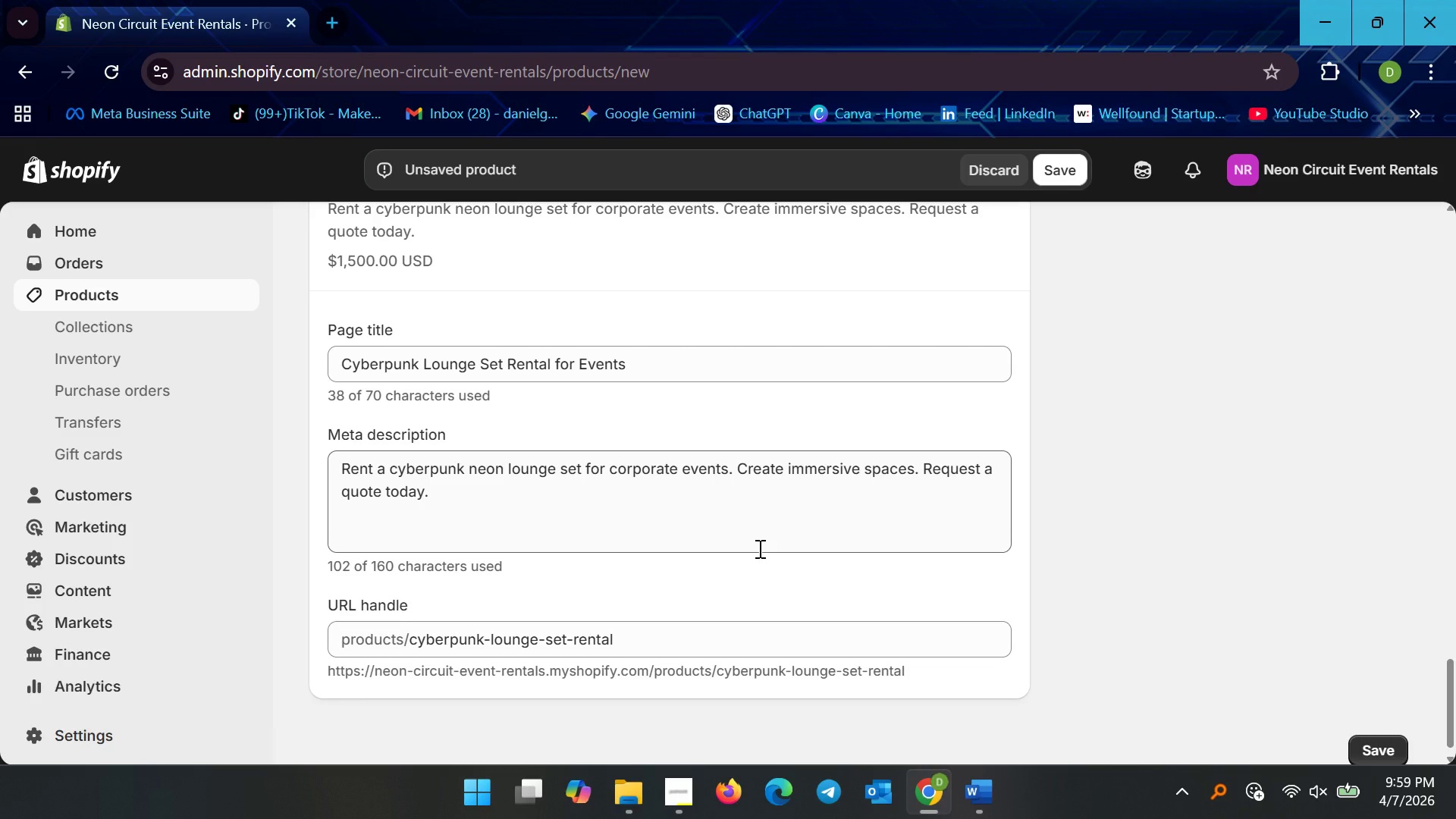 
wait(5.48)
 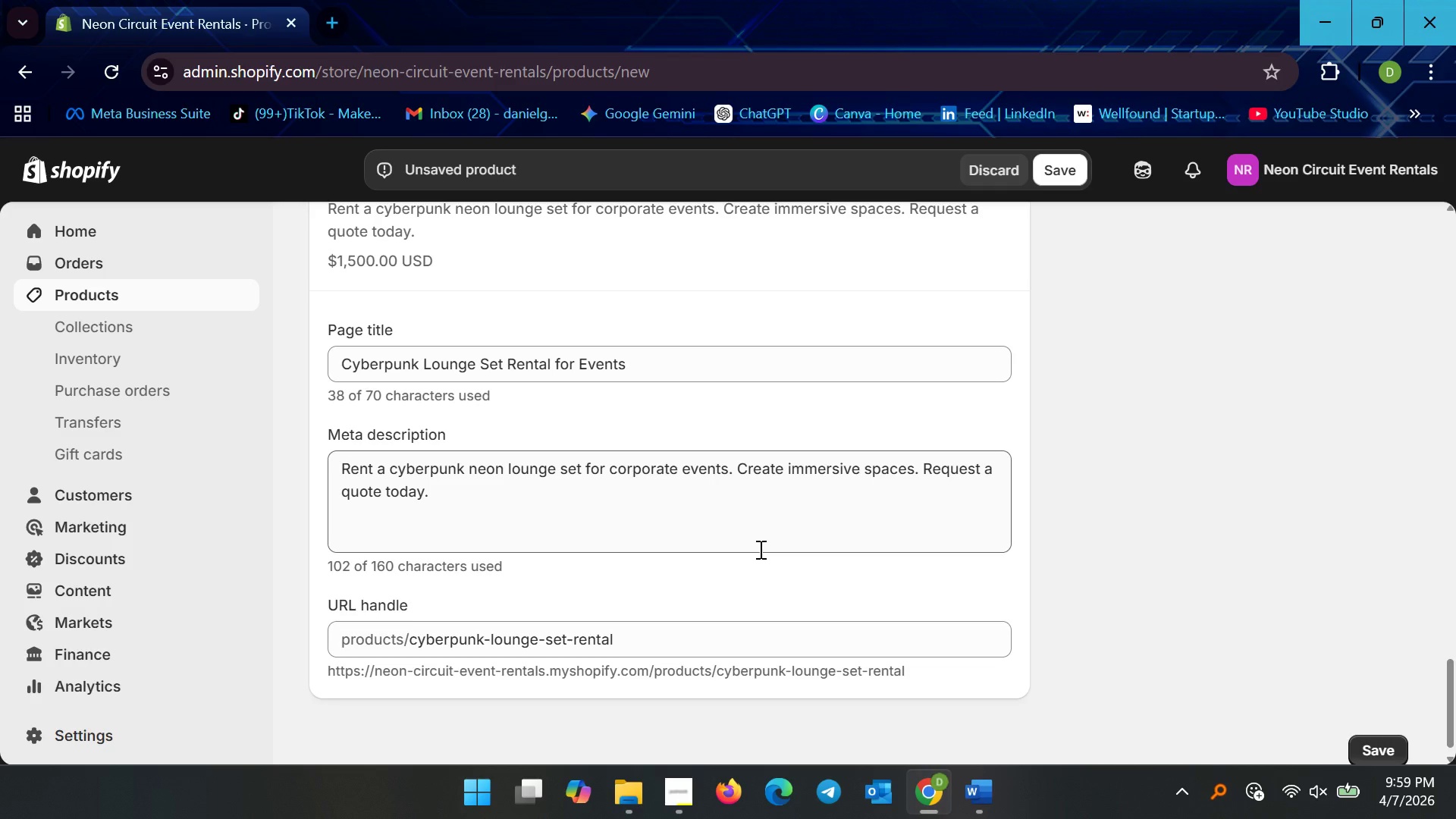 
scroll: coordinate [780, 581], scroll_direction: up, amount: 31.0
 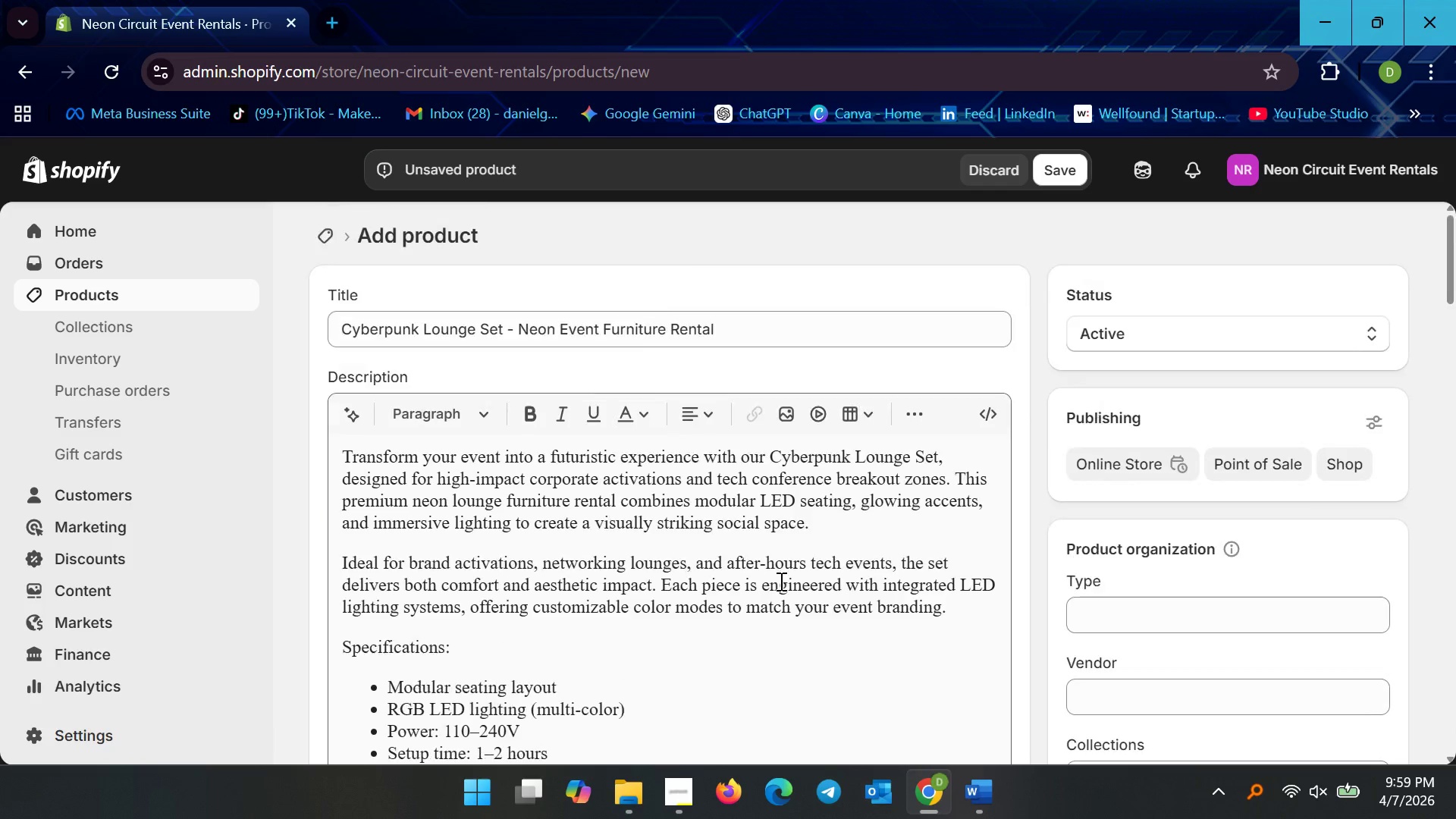 
scroll: coordinate [783, 580], scroll_direction: down, amount: 46.0
 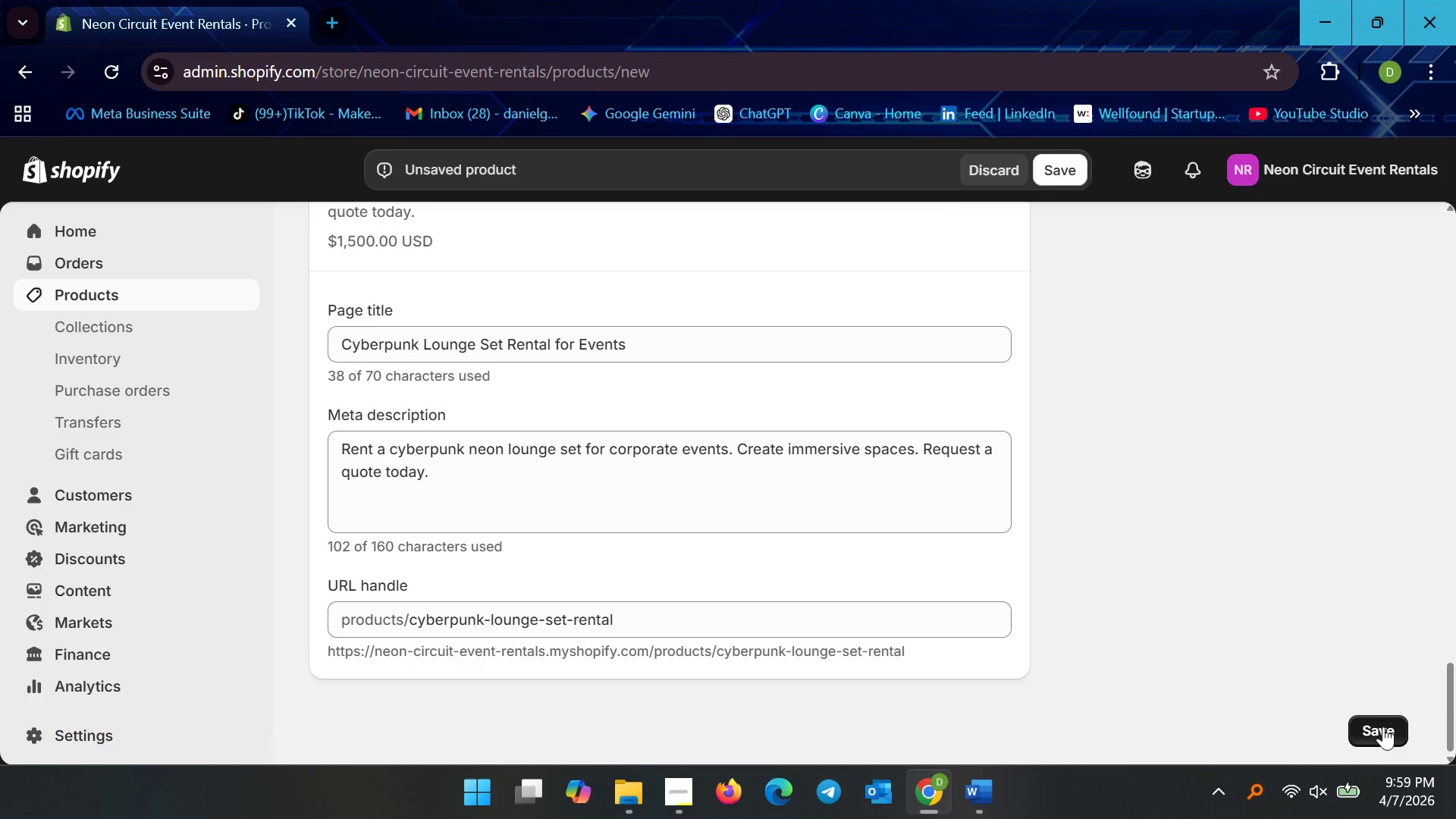 
left_click([1383, 726])
 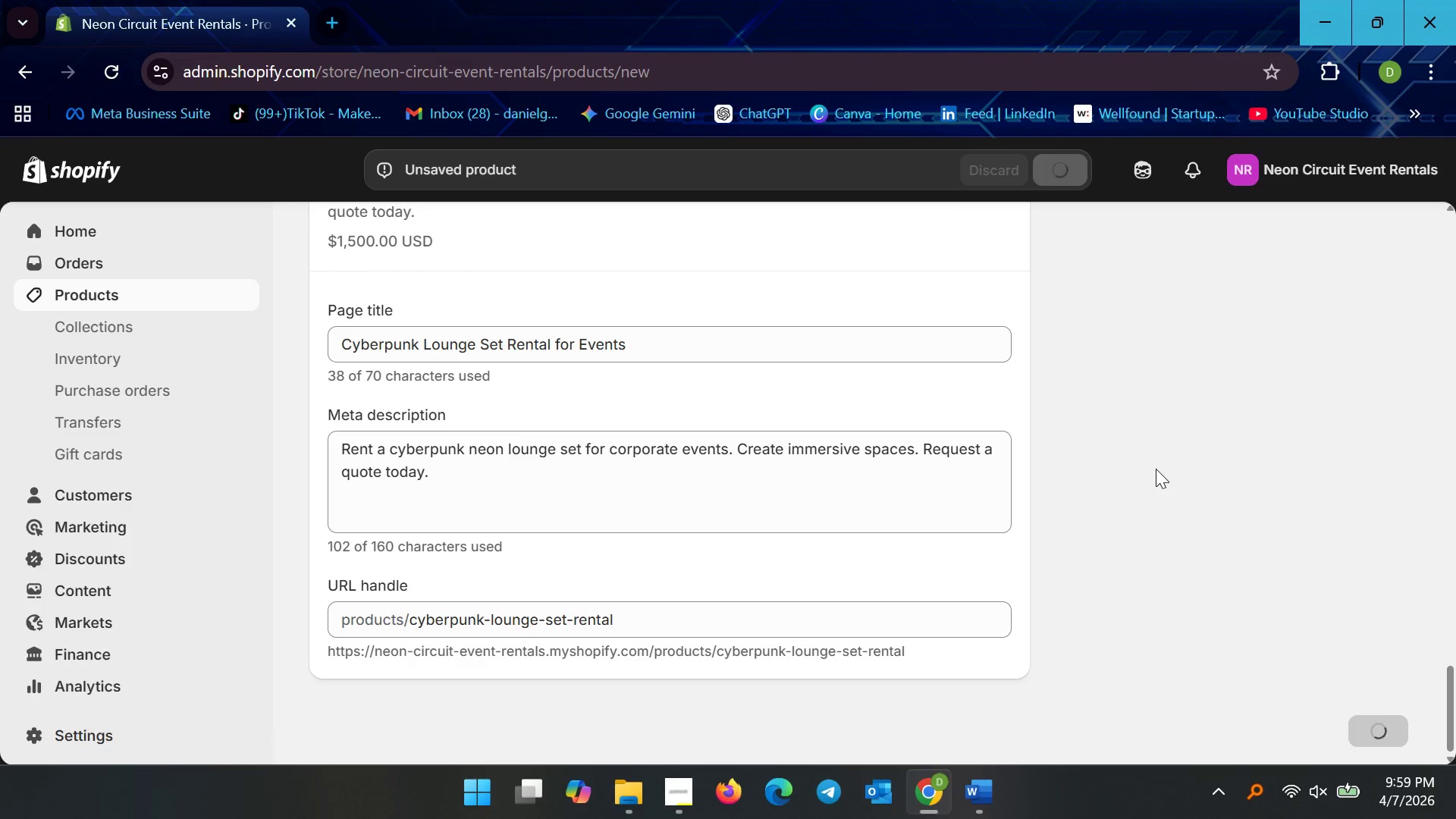 
wait(6.47)
 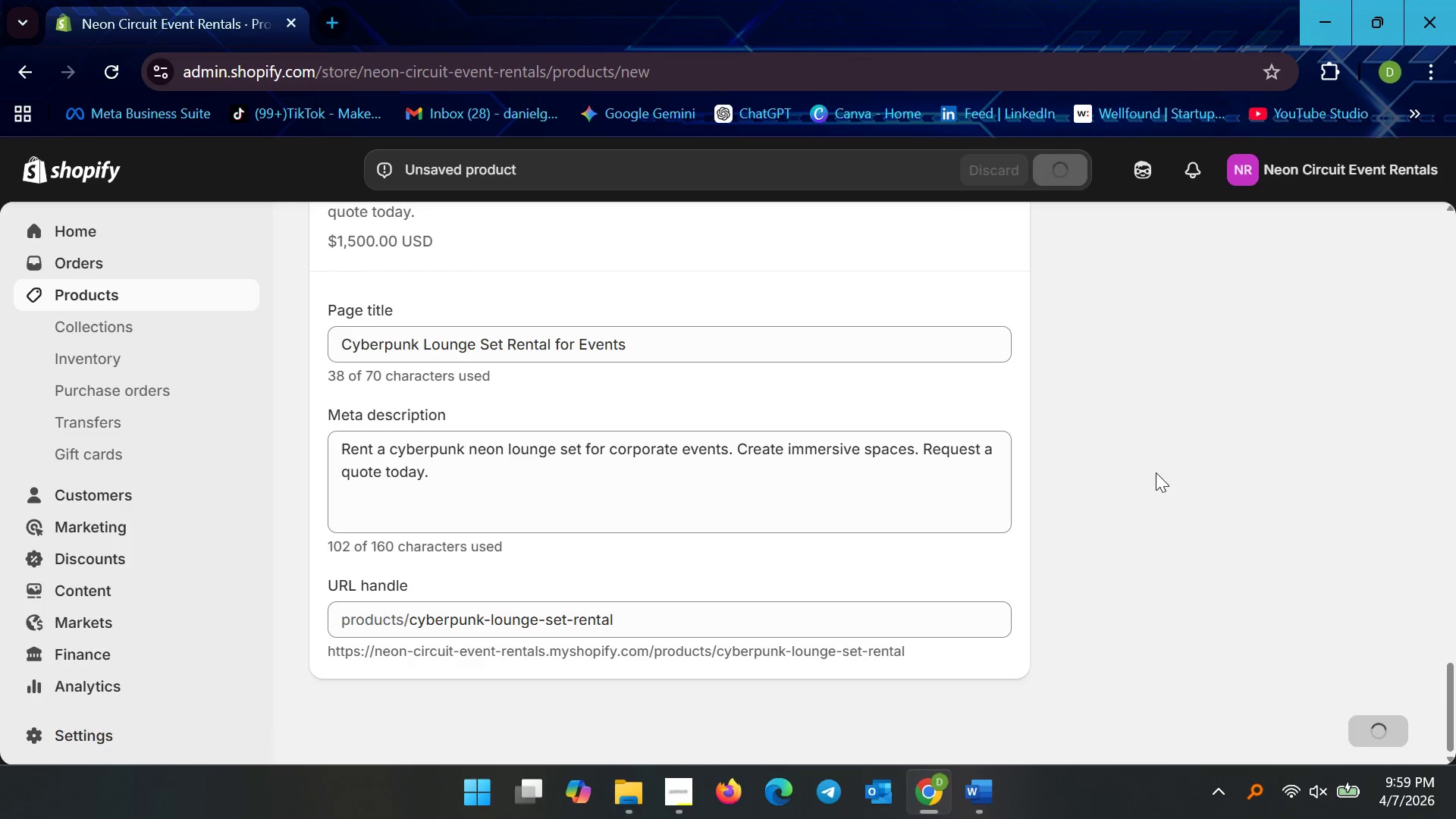 
mouse_move([638, 800])
 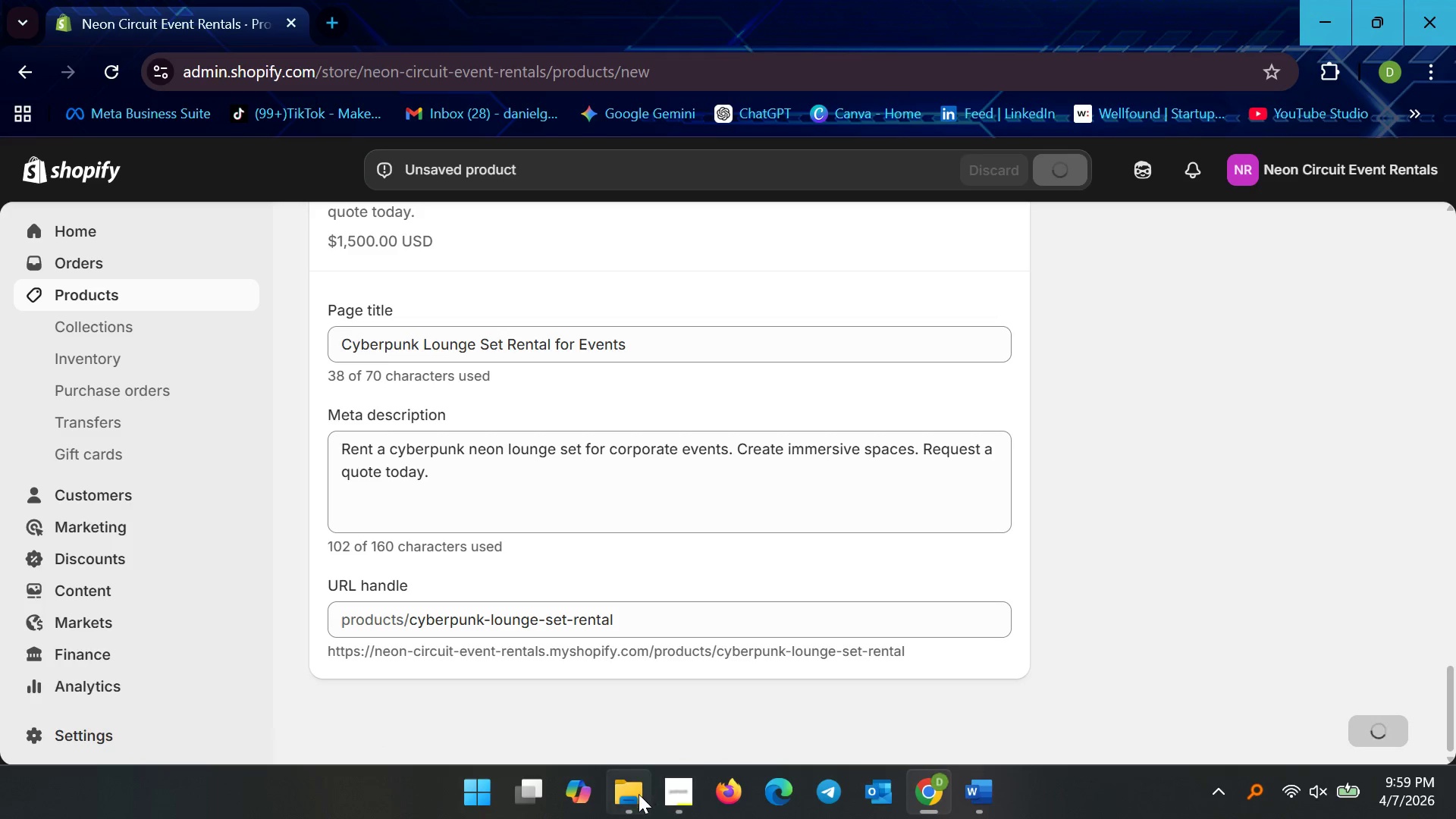 
left_click([638, 795])
 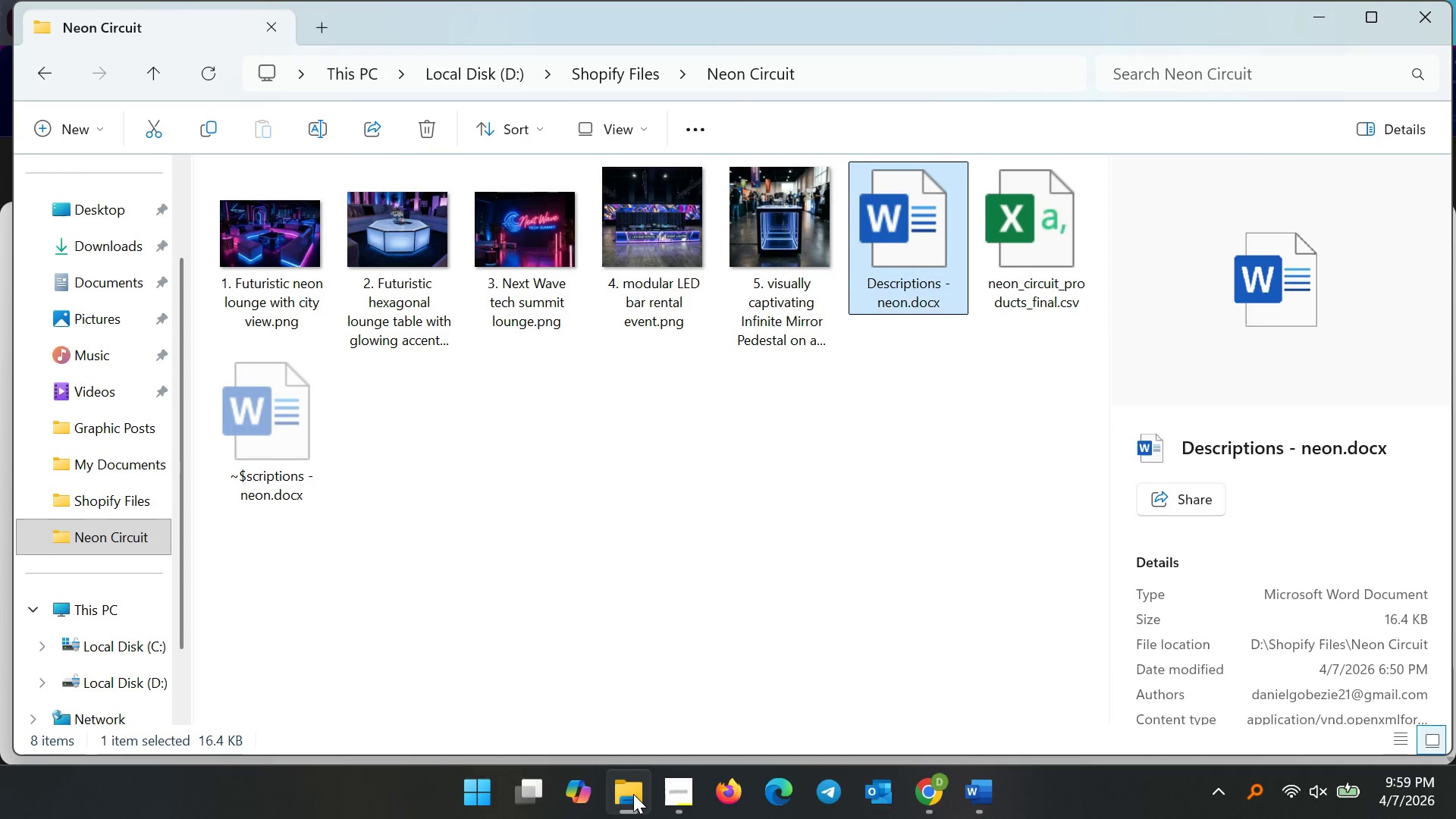 
wait(5.22)
 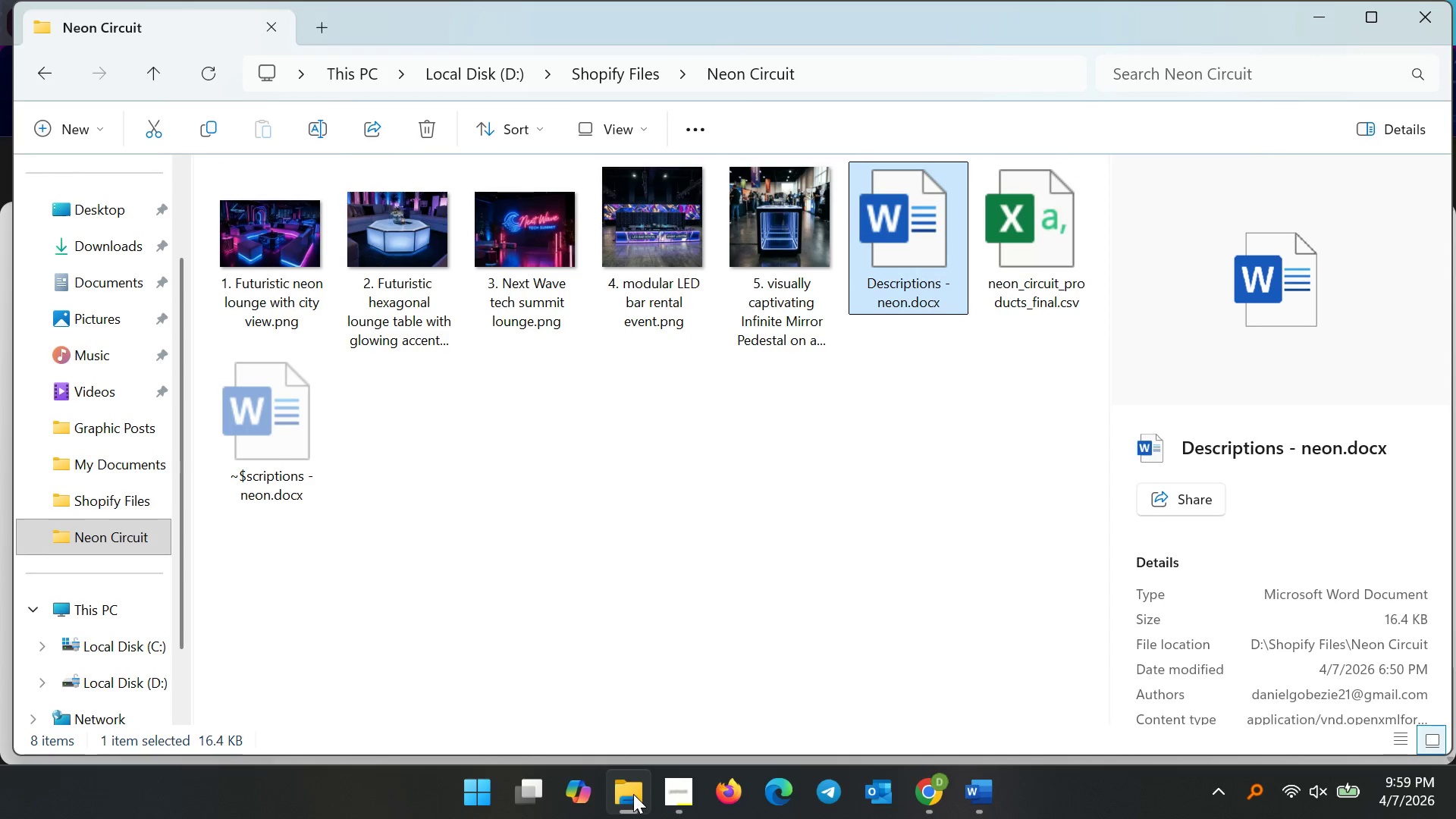 
left_click([633, 794])
 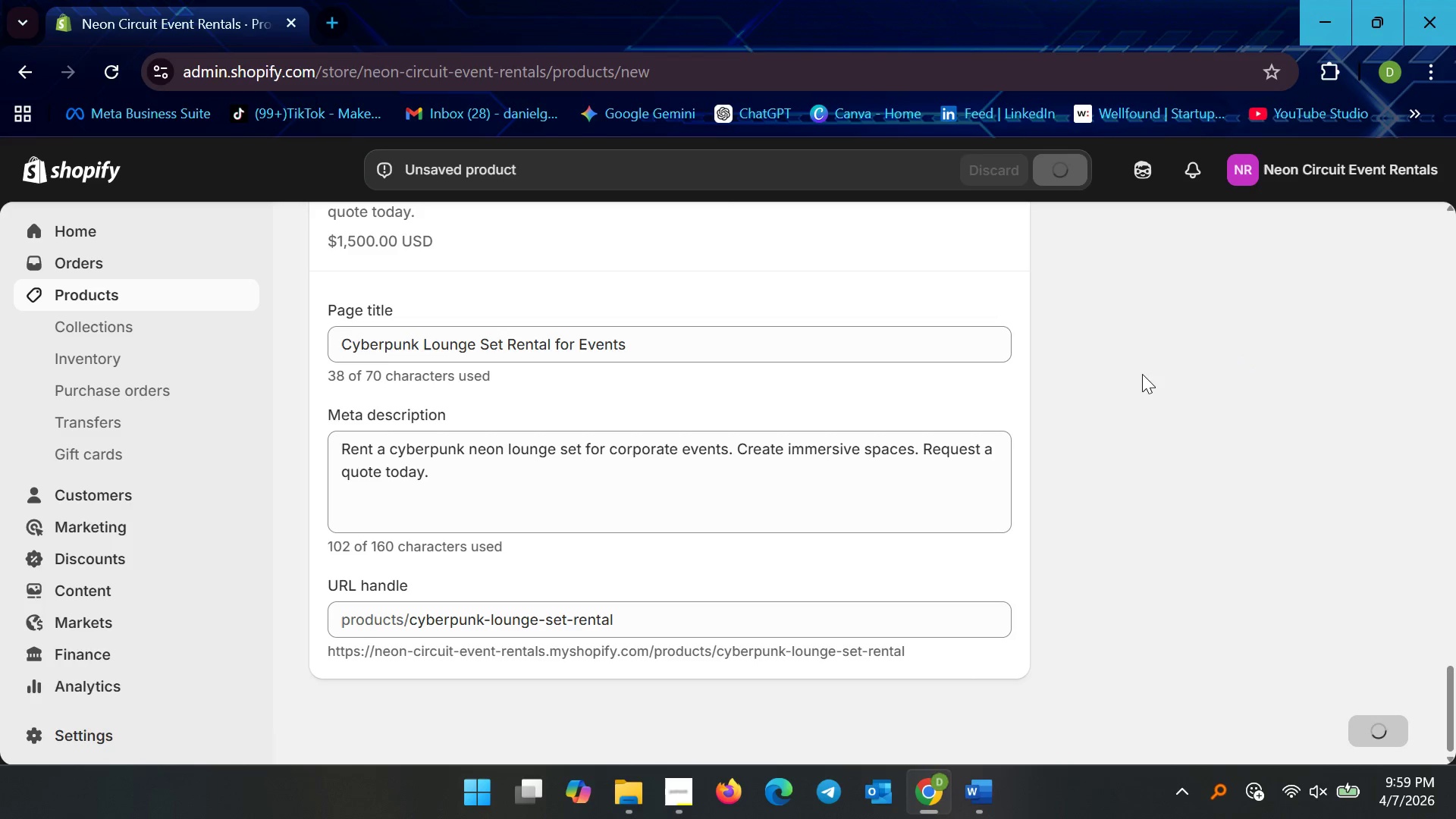 
scroll: coordinate [1162, 500], scroll_direction: up, amount: 29.0
 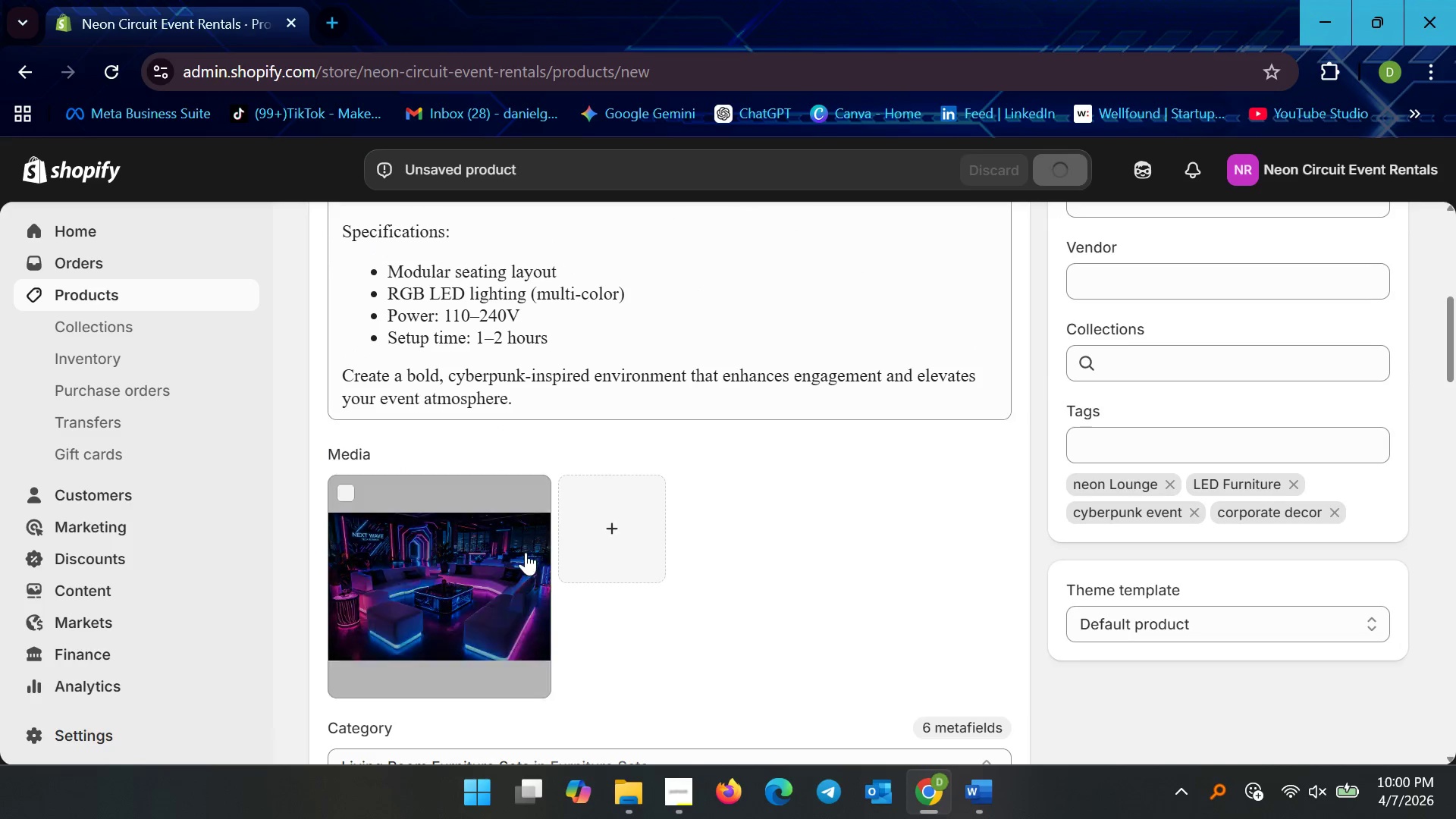 
scroll: coordinate [435, 573], scroll_direction: none, amount: 0.0
 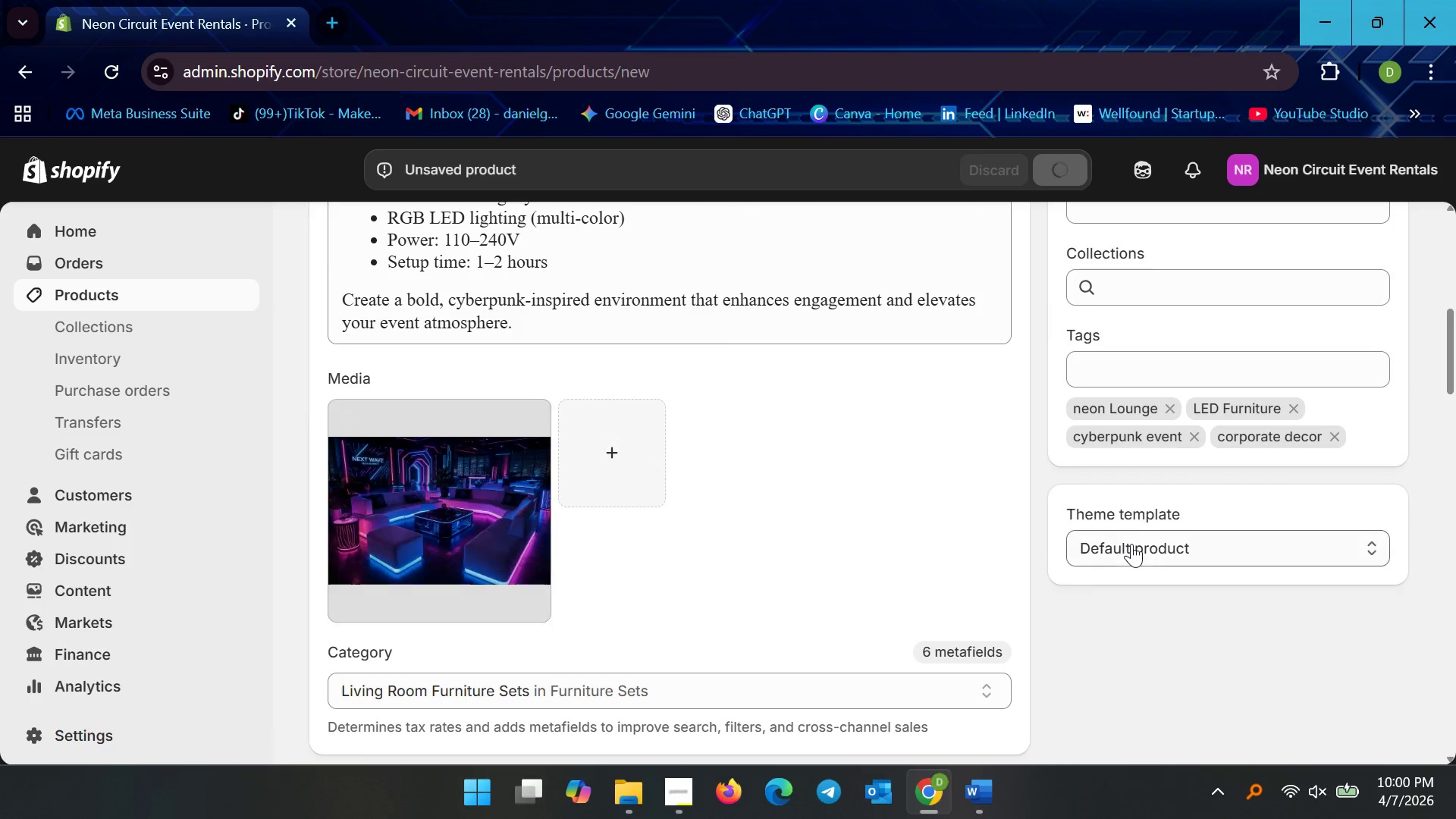 
left_click([499, 498])
 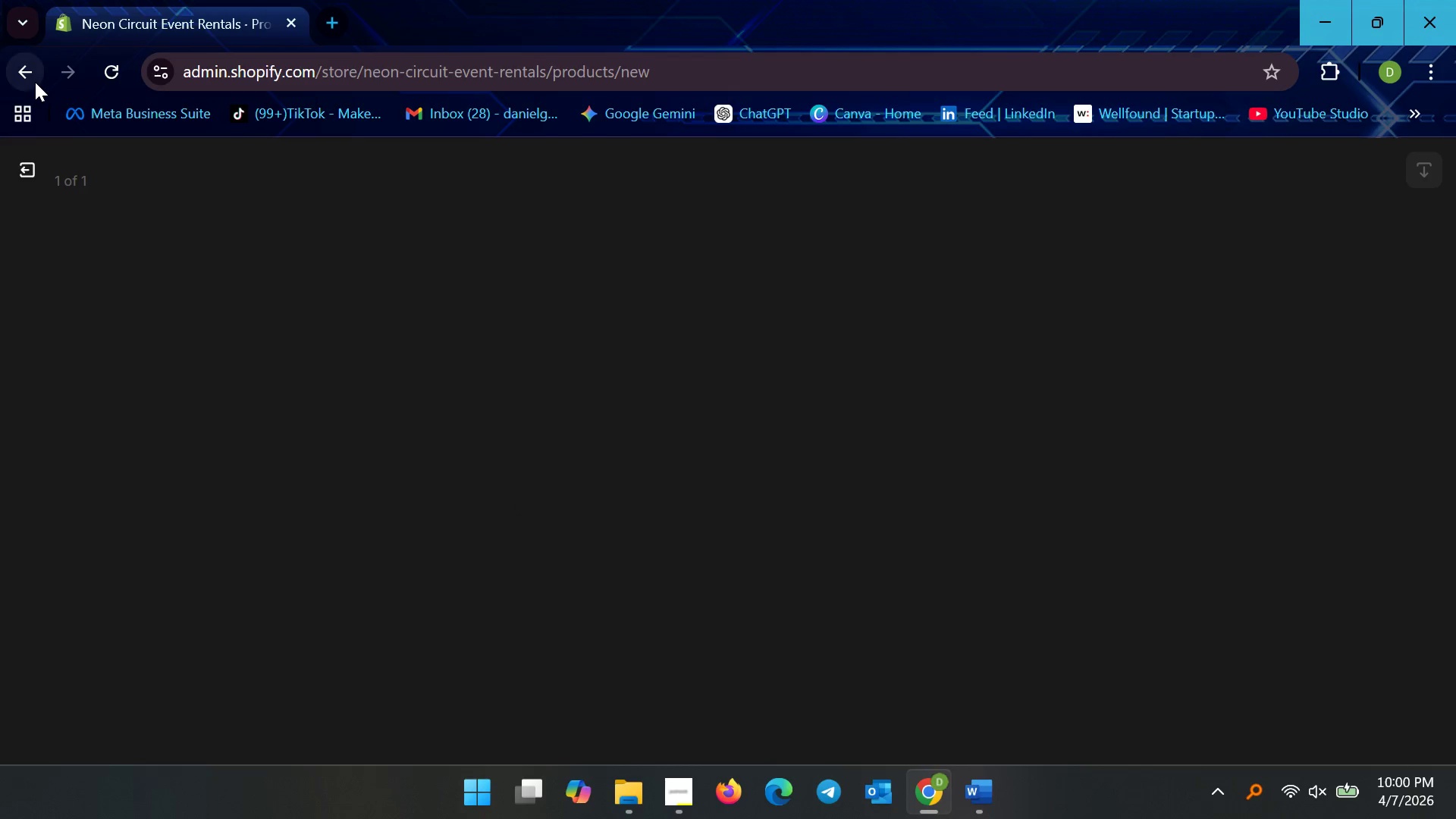 
left_click([30, 171])
 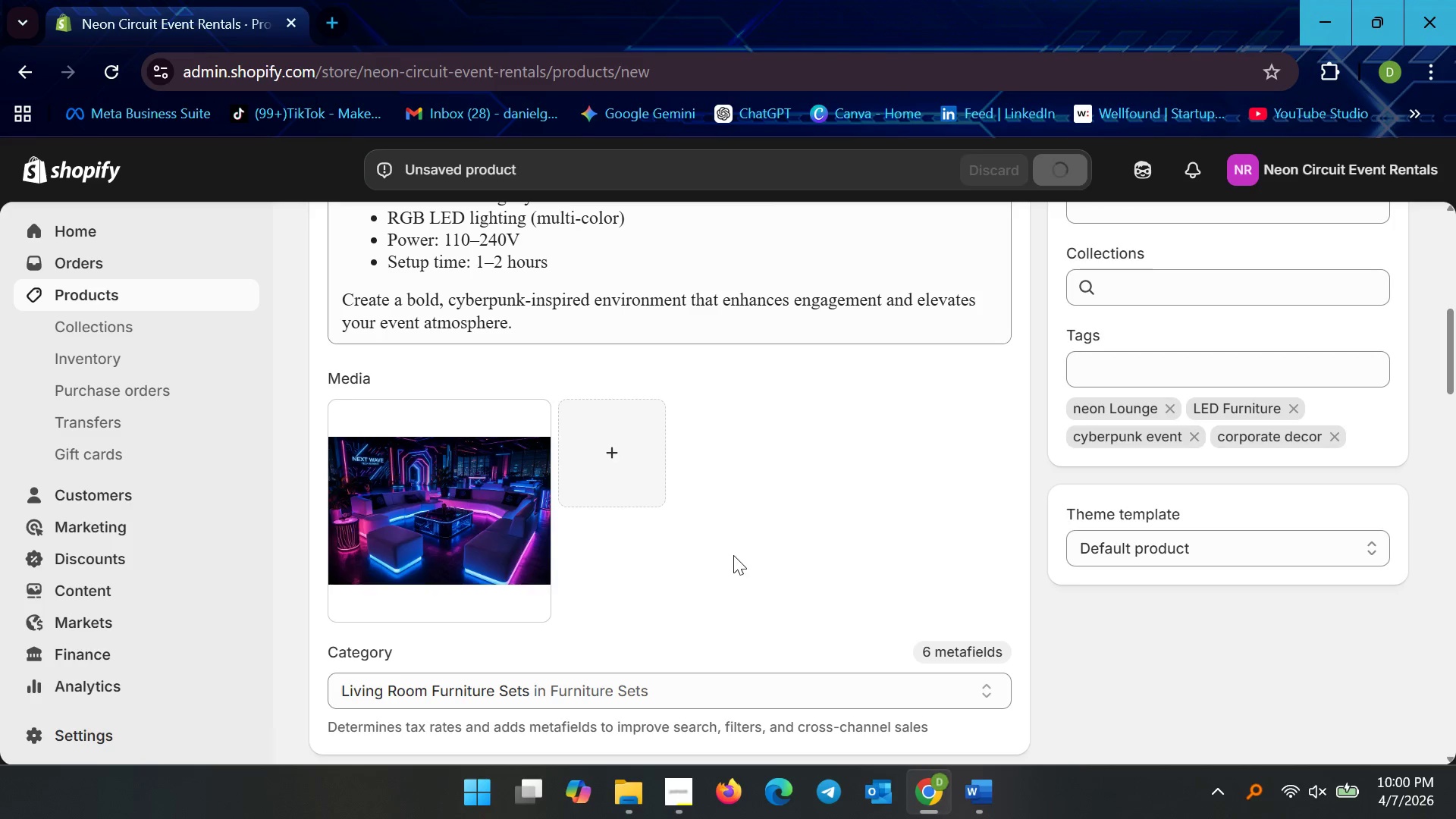 
scroll: coordinate [684, 579], scroll_direction: down, amount: 3.0
 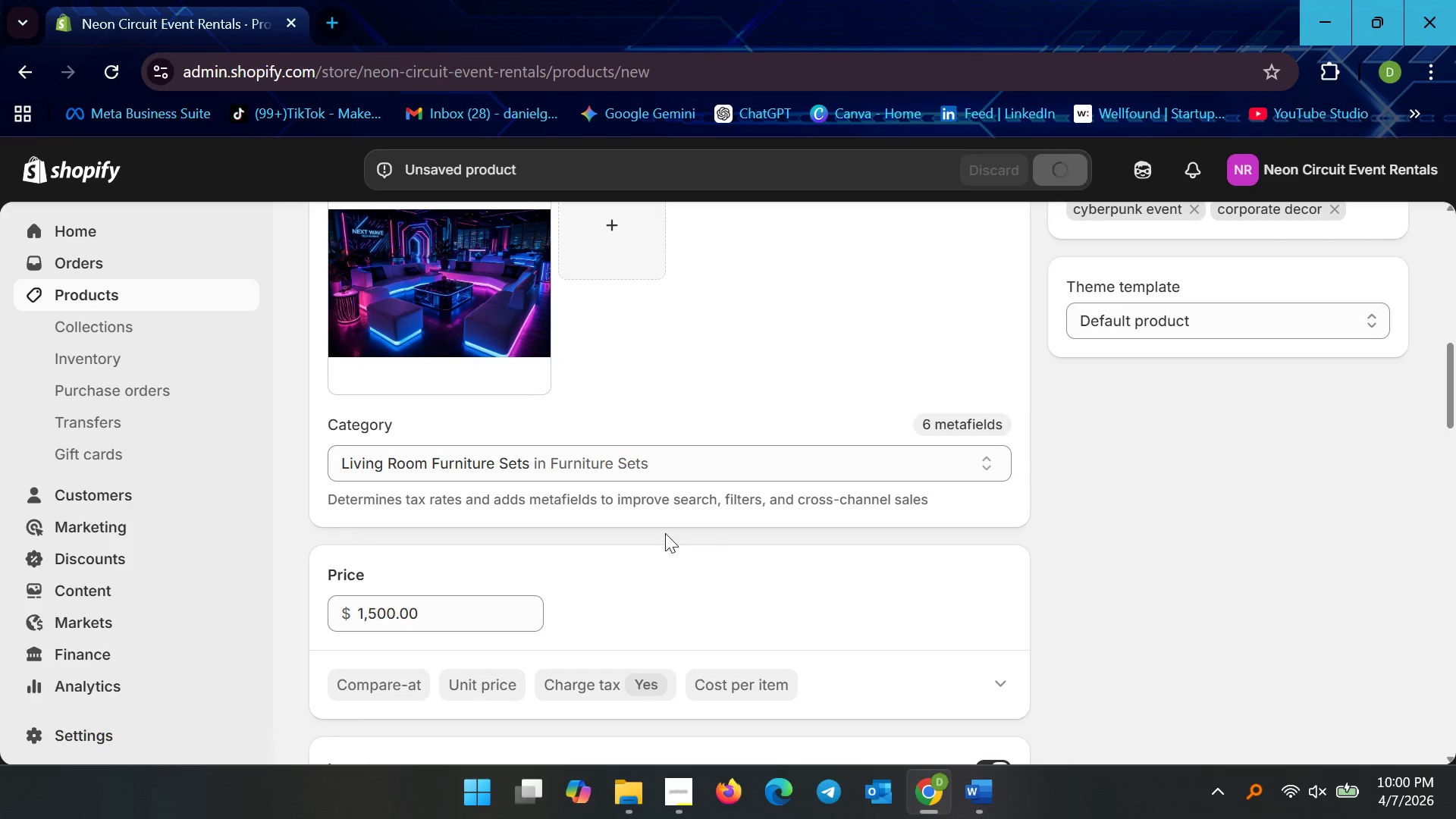 
scroll: coordinate [955, 639], scroll_direction: up, amount: 13.0
 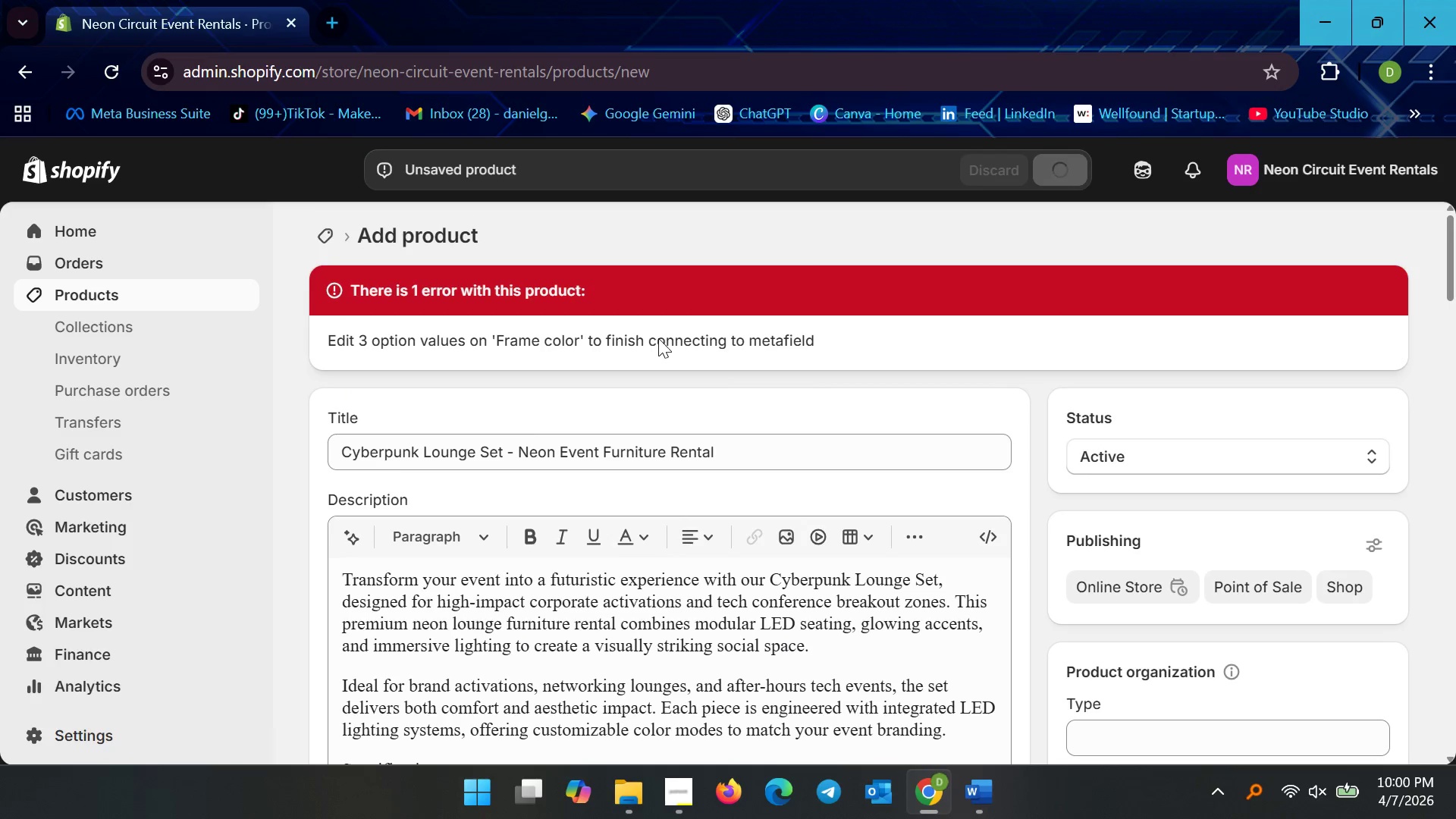 
scroll: coordinate [777, 378], scroll_direction: down, amount: 20.0
 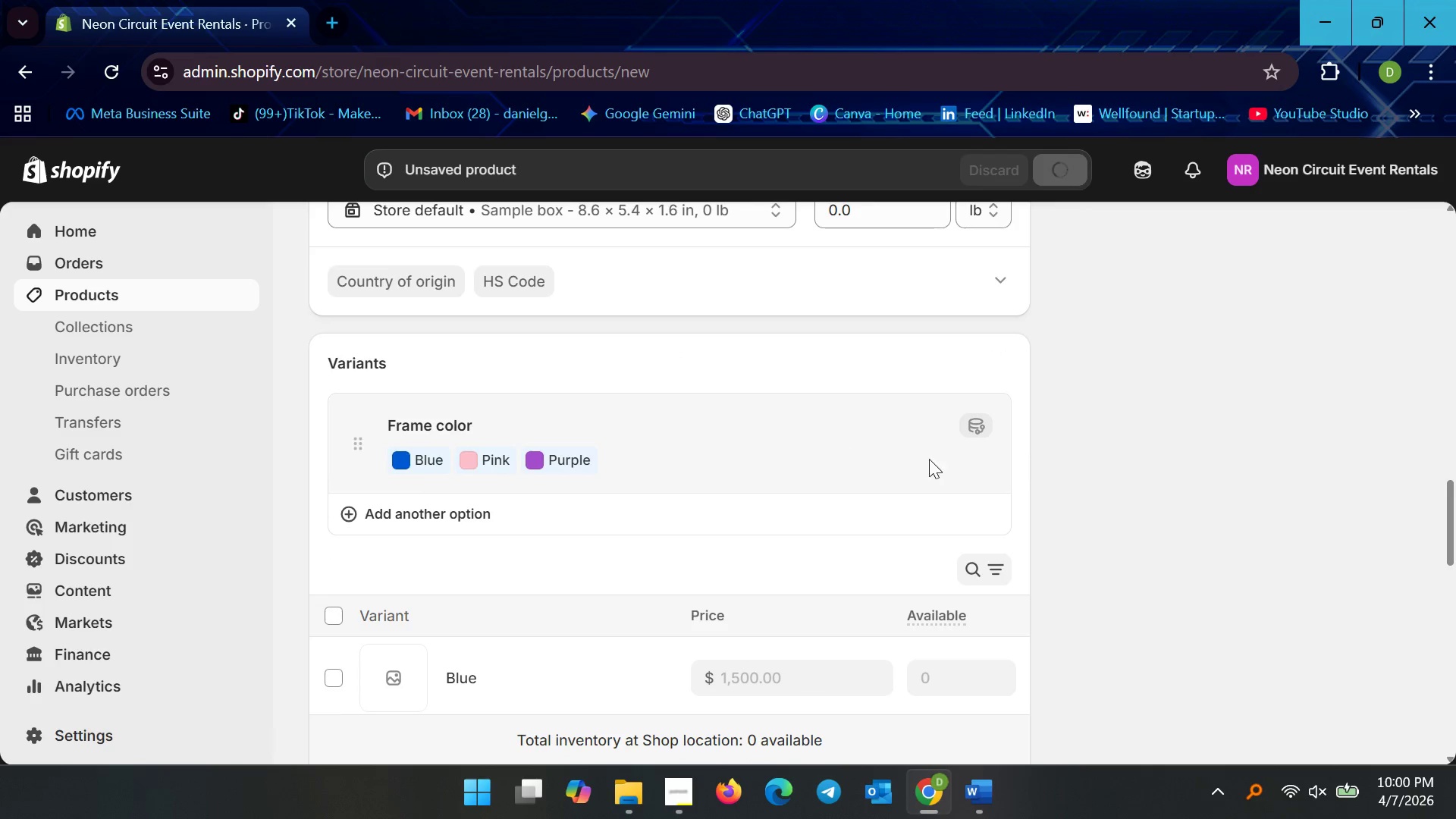 
wait(5.08)
 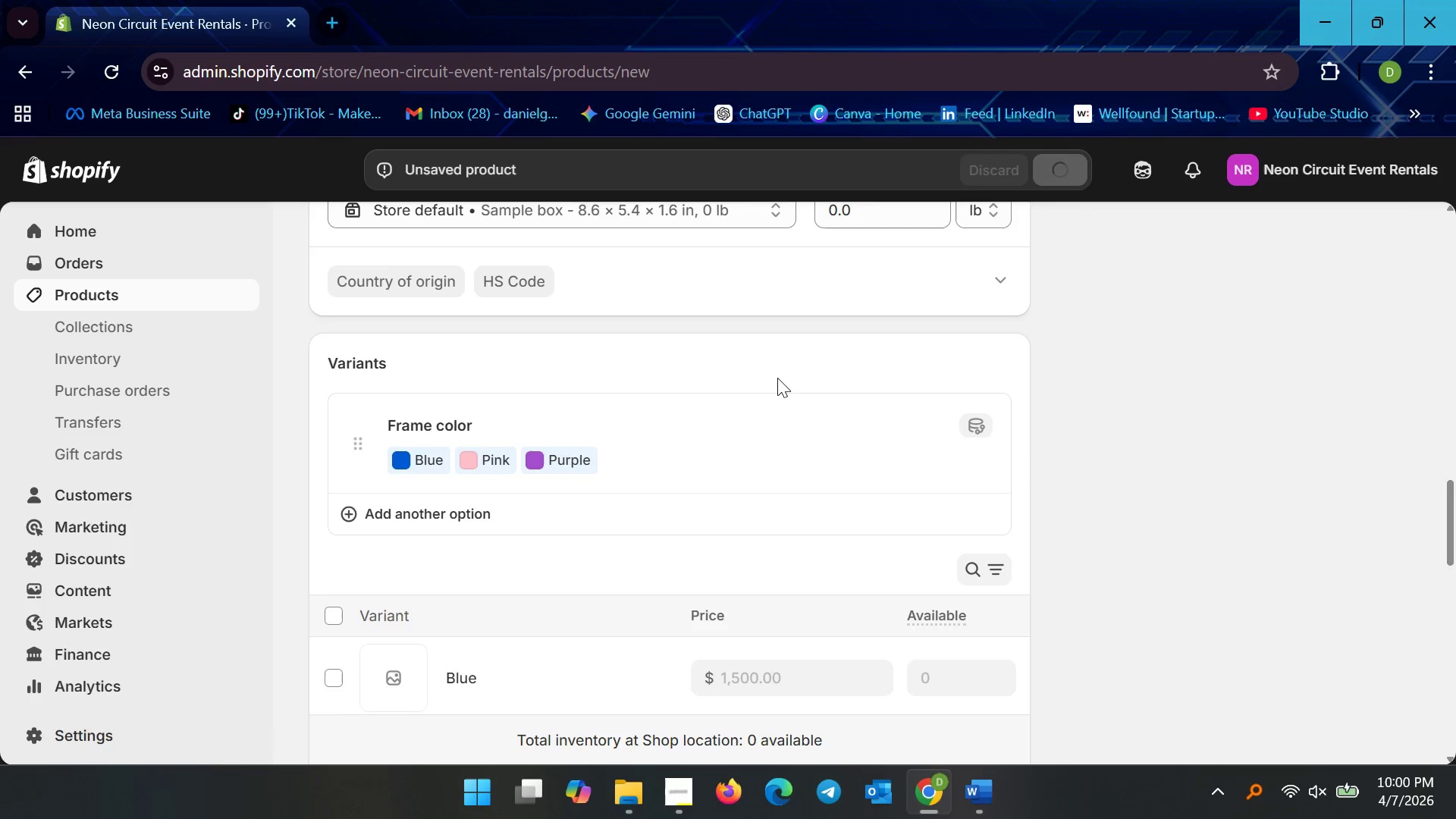 
scroll: coordinate [858, 492], scroll_direction: down, amount: 30.0
 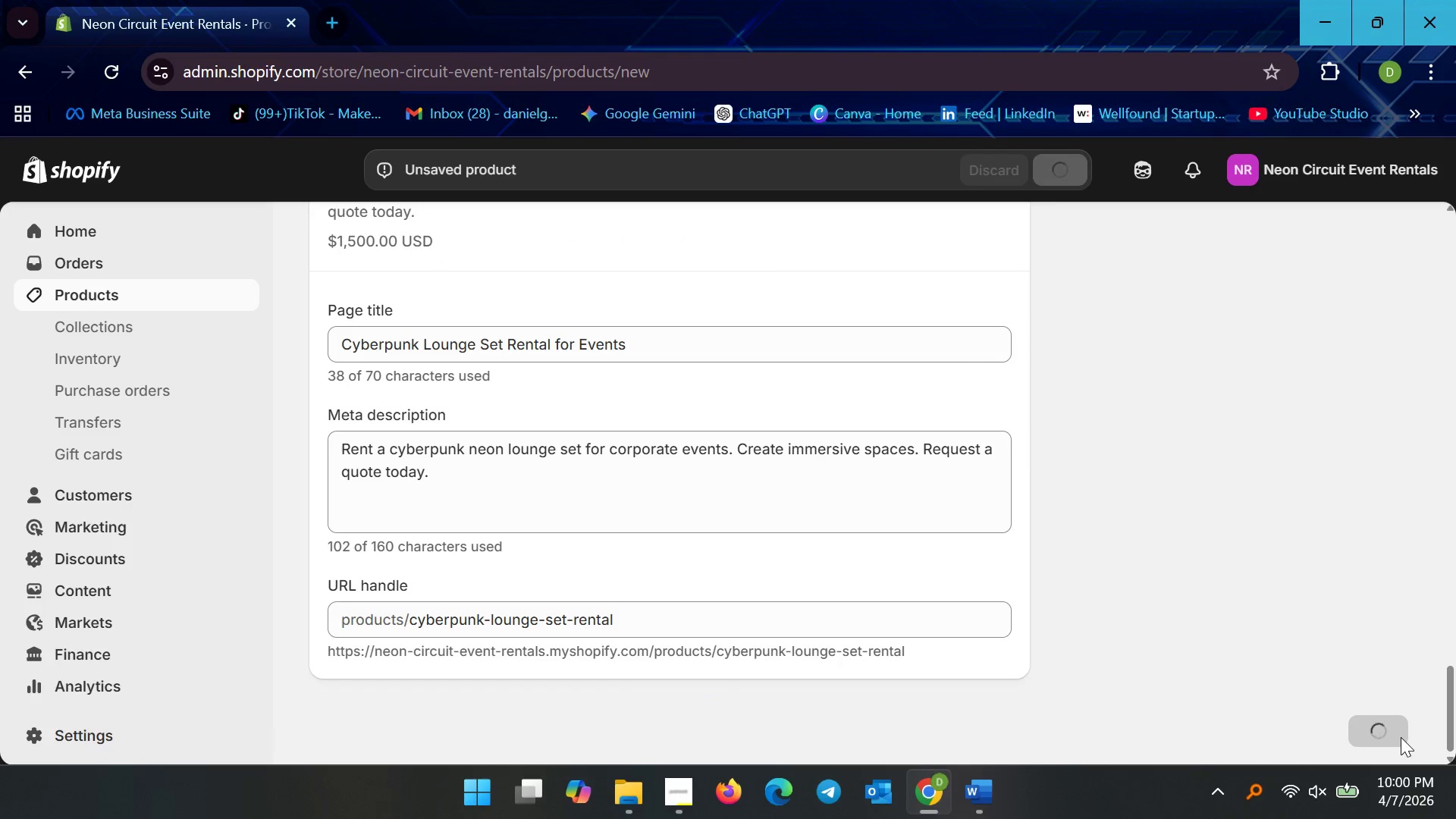 
left_click([1395, 736])
 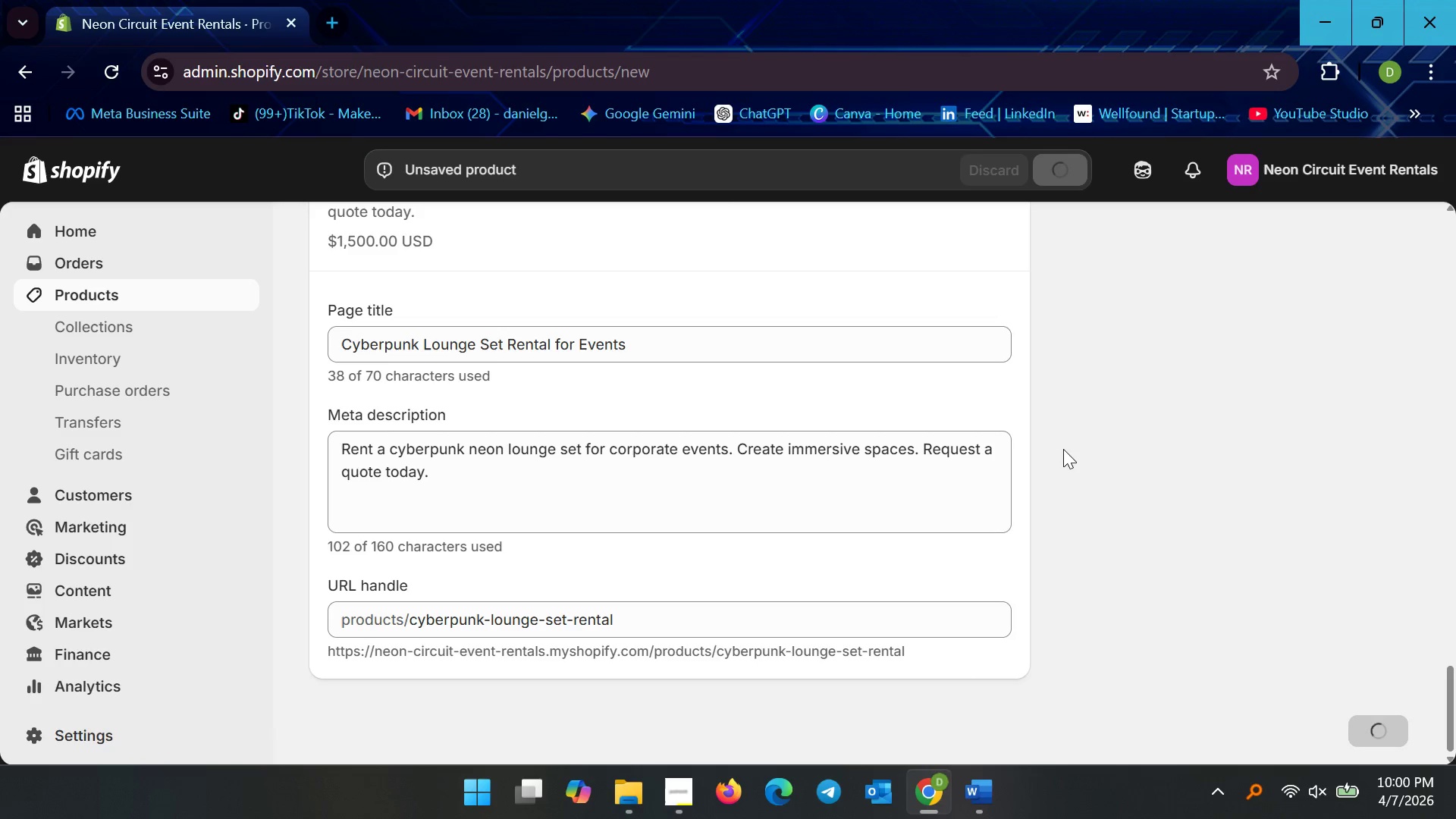 
scroll: coordinate [1063, 449], scroll_direction: up, amount: 17.0
 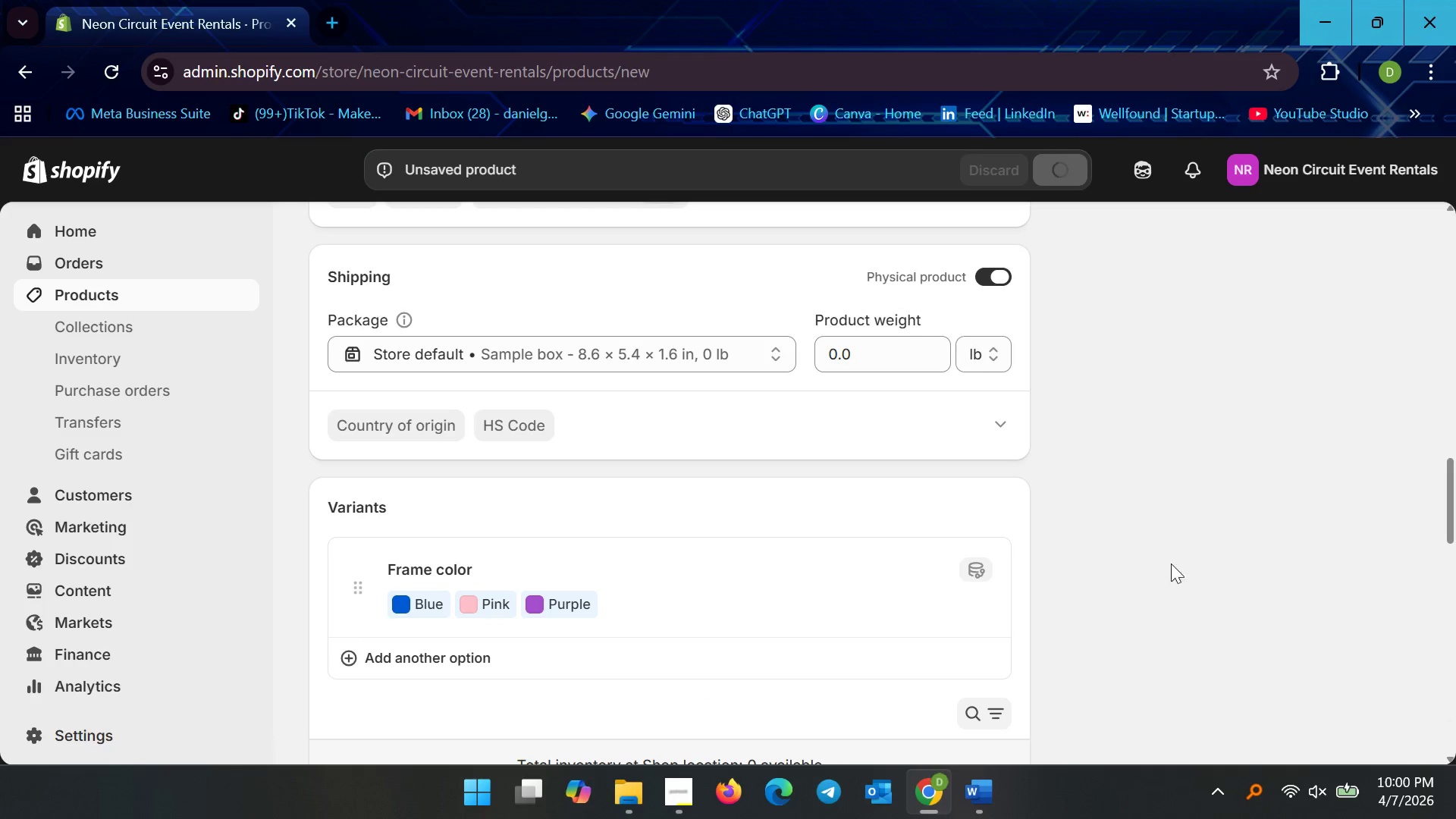 
wait(8.36)
 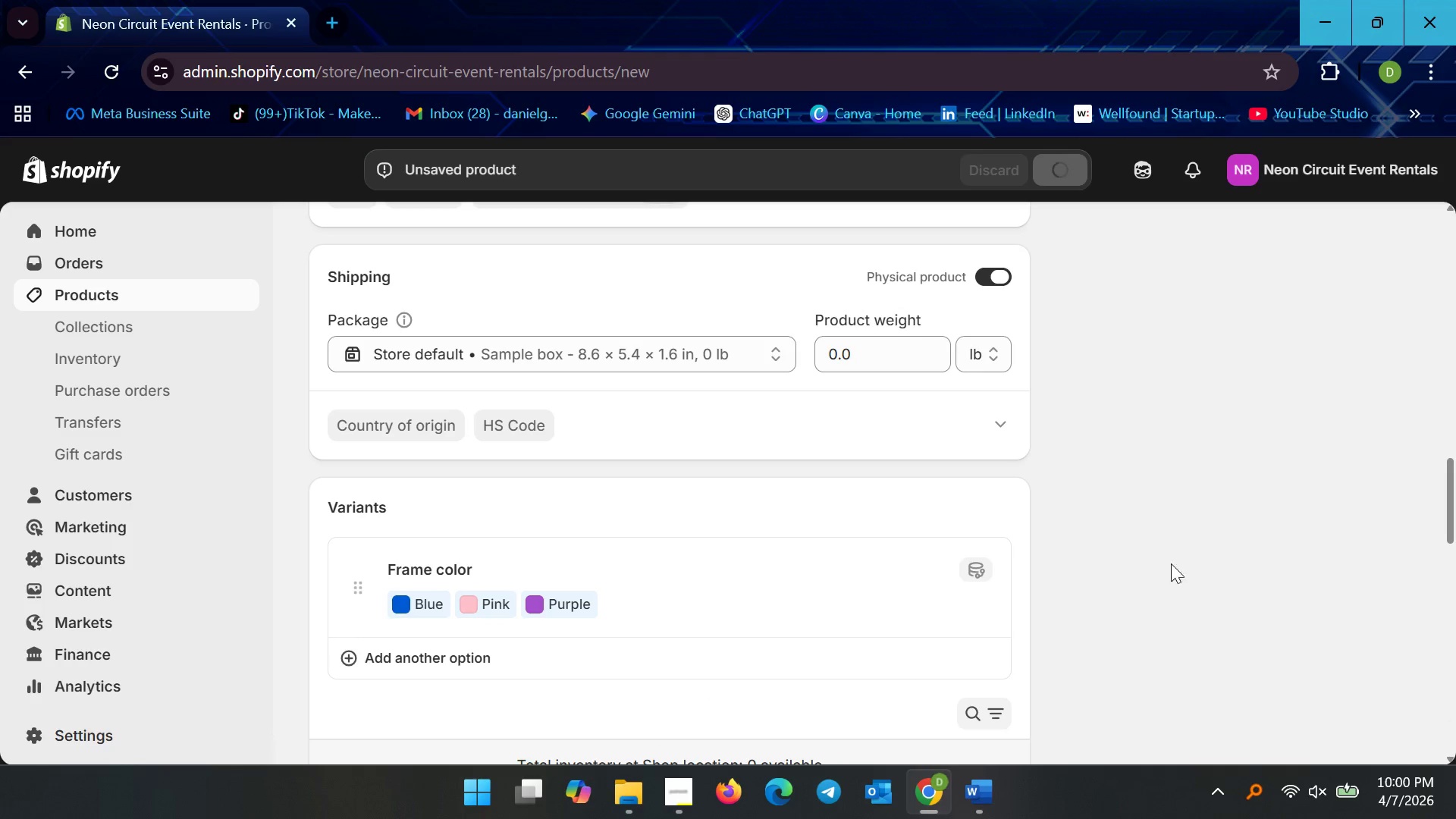 
scroll: coordinate [1043, 485], scroll_direction: up, amount: 23.0
 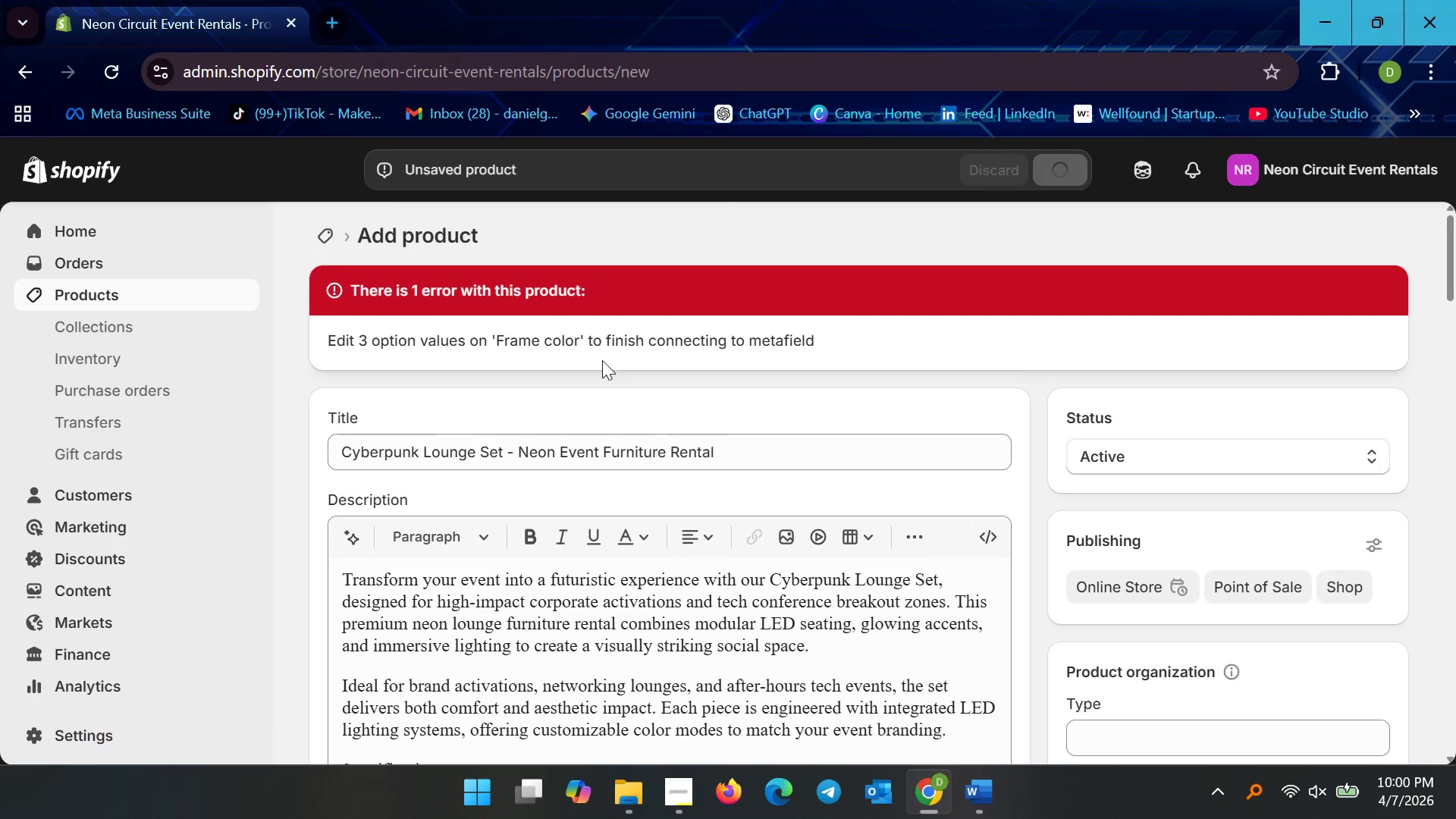 
wait(7.81)
 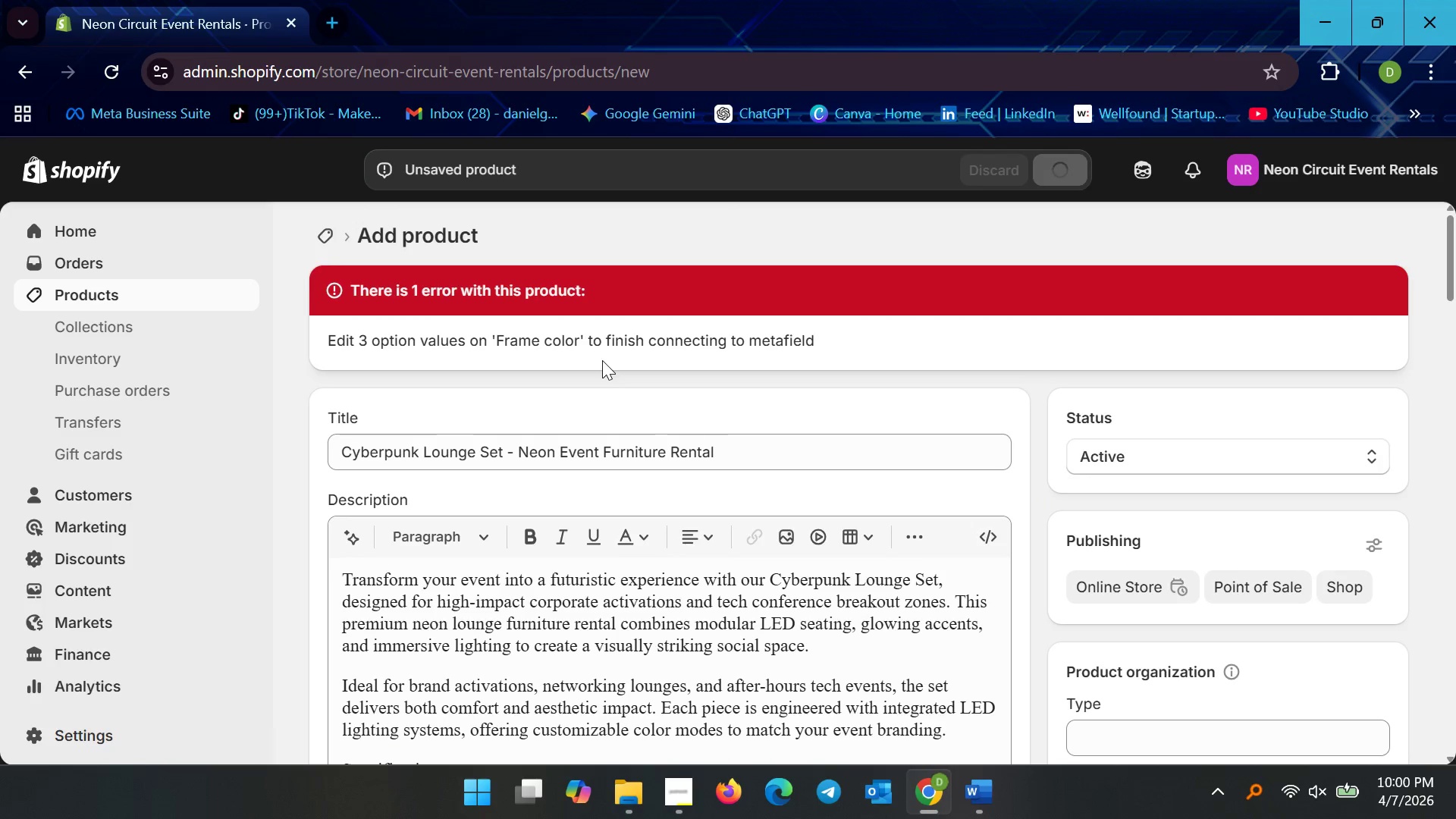 
scroll: coordinate [767, 360], scroll_direction: down, amount: 13.0
 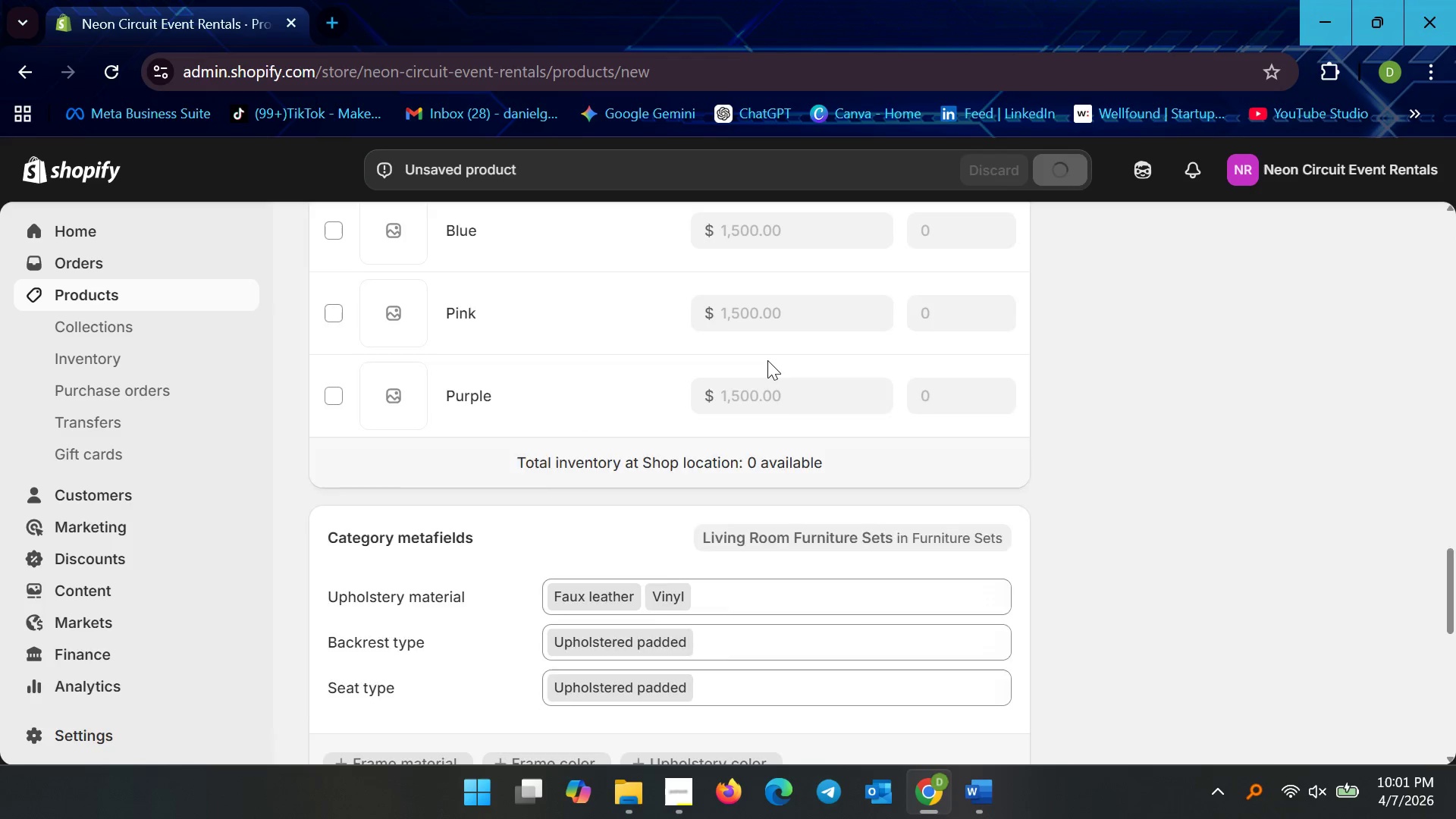 
scroll: coordinate [767, 360], scroll_direction: up, amount: 10.0
 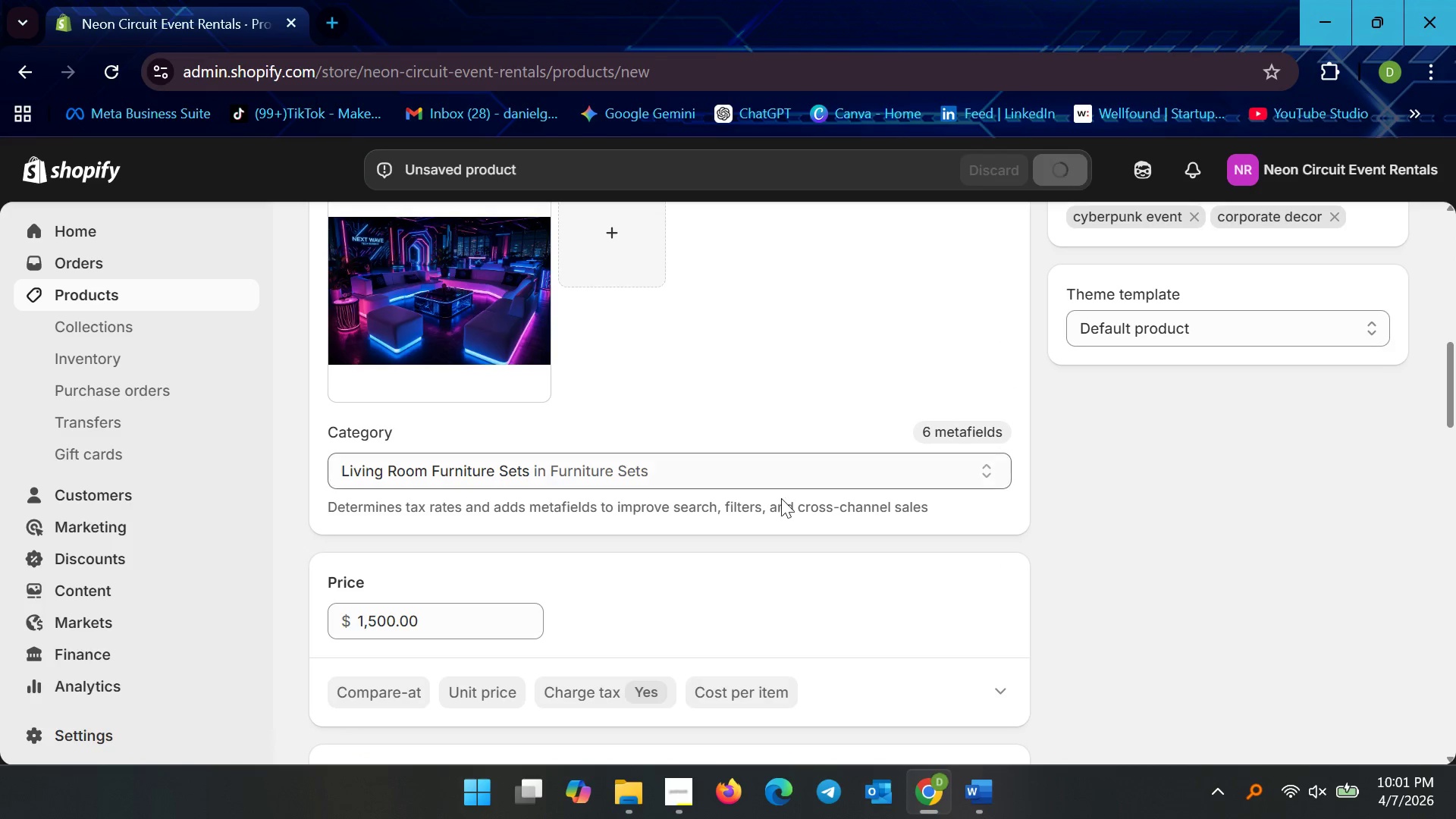 
left_click([1000, 473])
 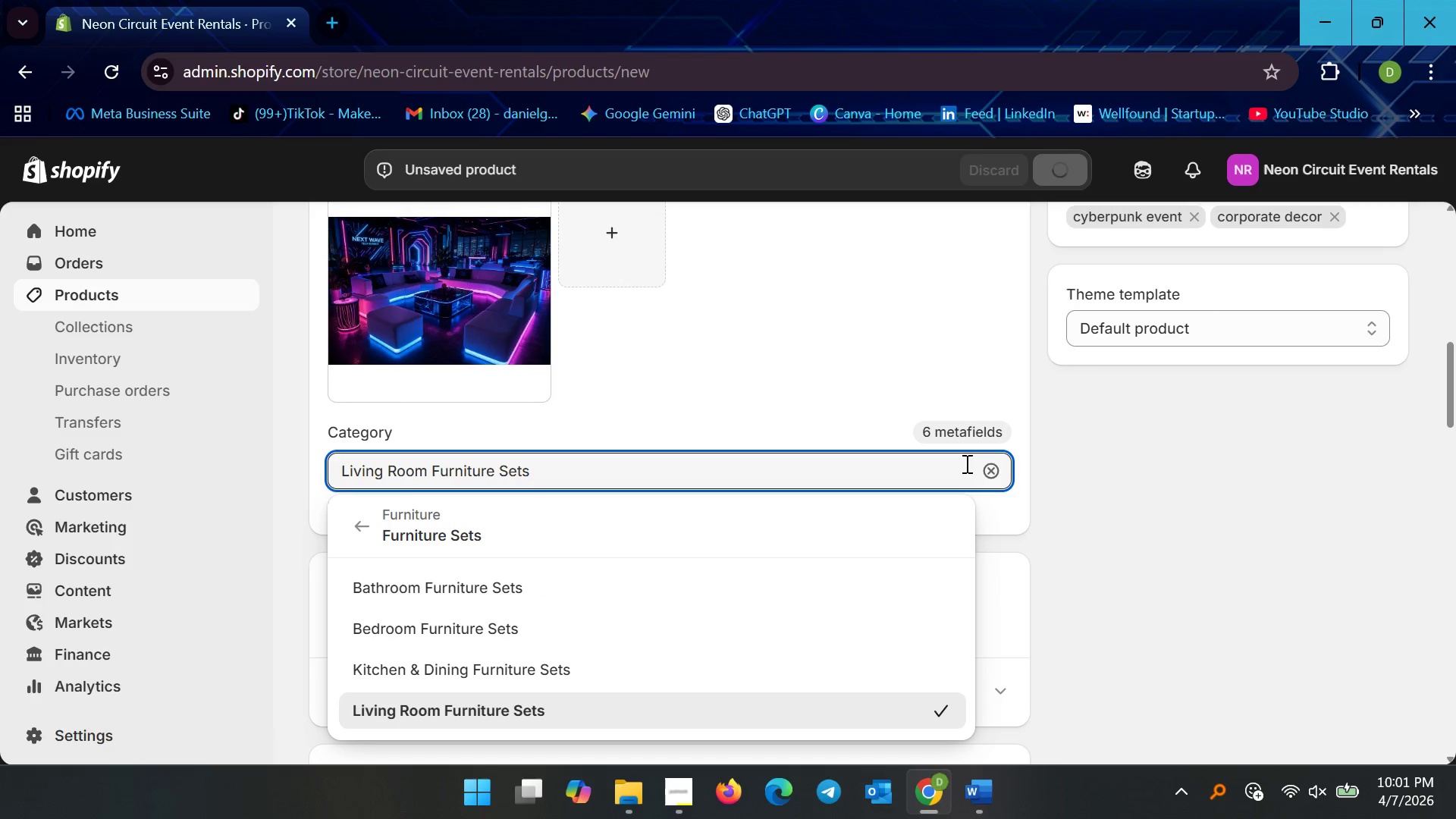 
wait(7.11)
 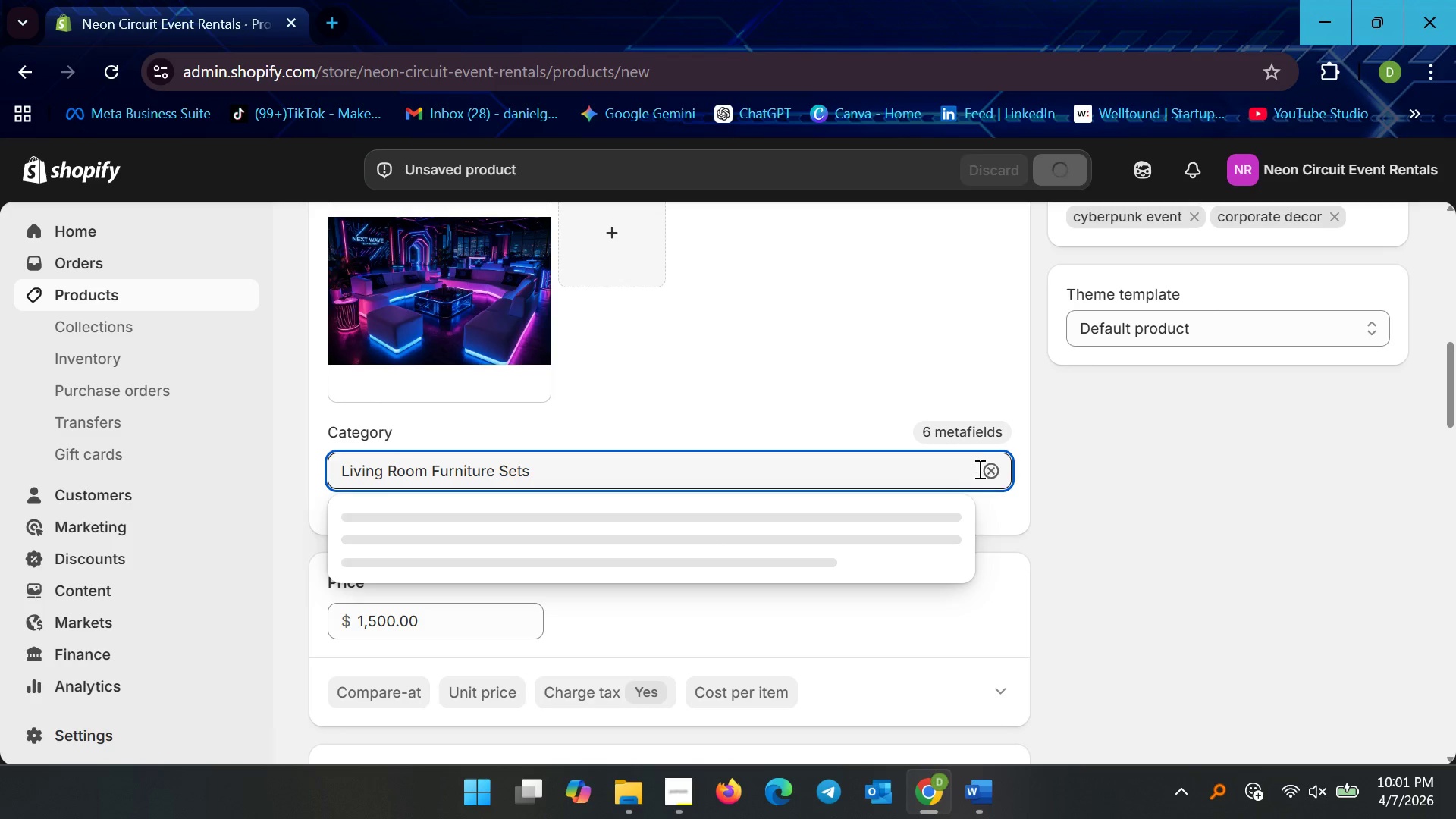 
scroll: coordinate [701, 614], scroll_direction: none, amount: 0.0
 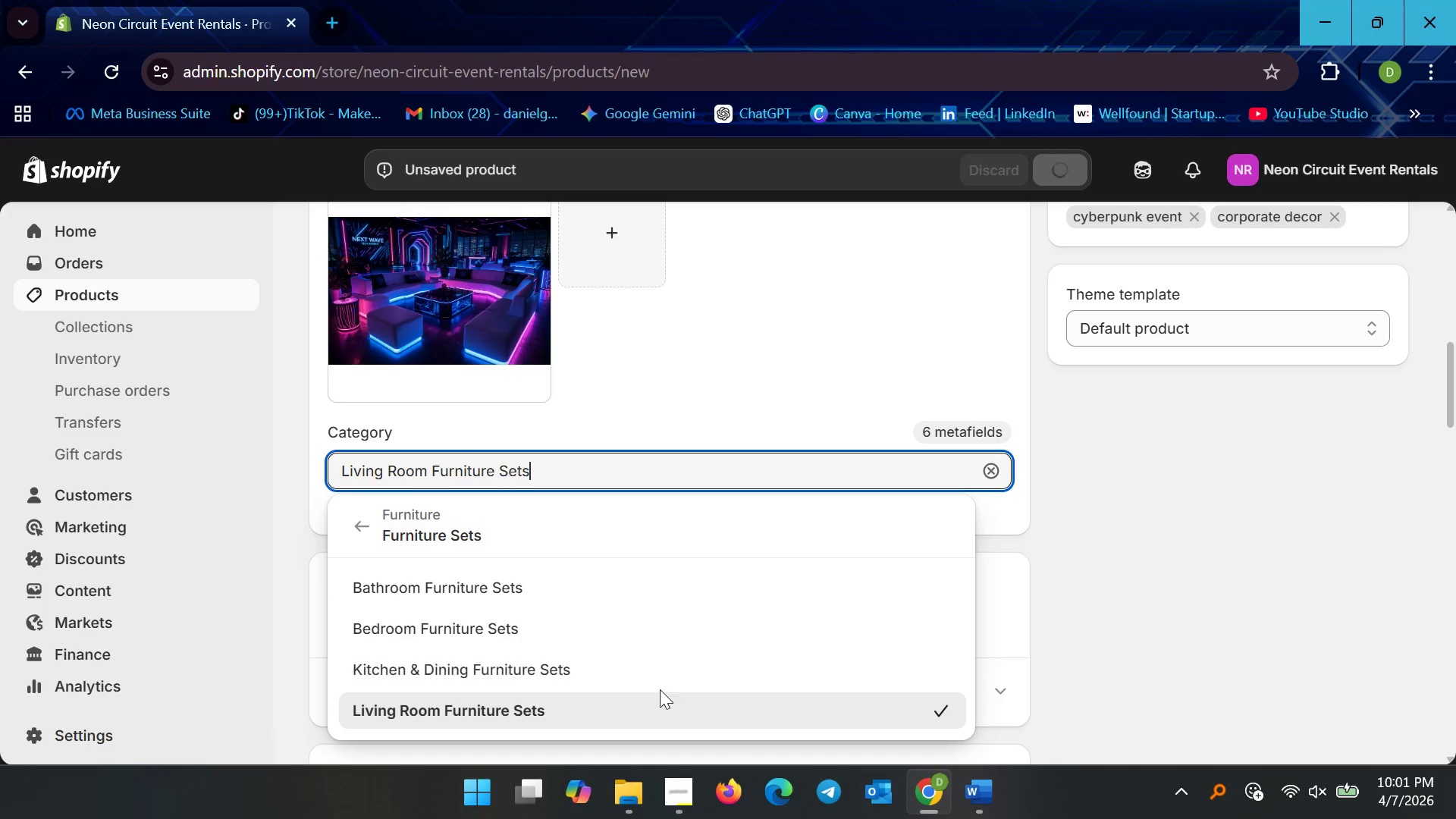 
left_click([602, 706])
 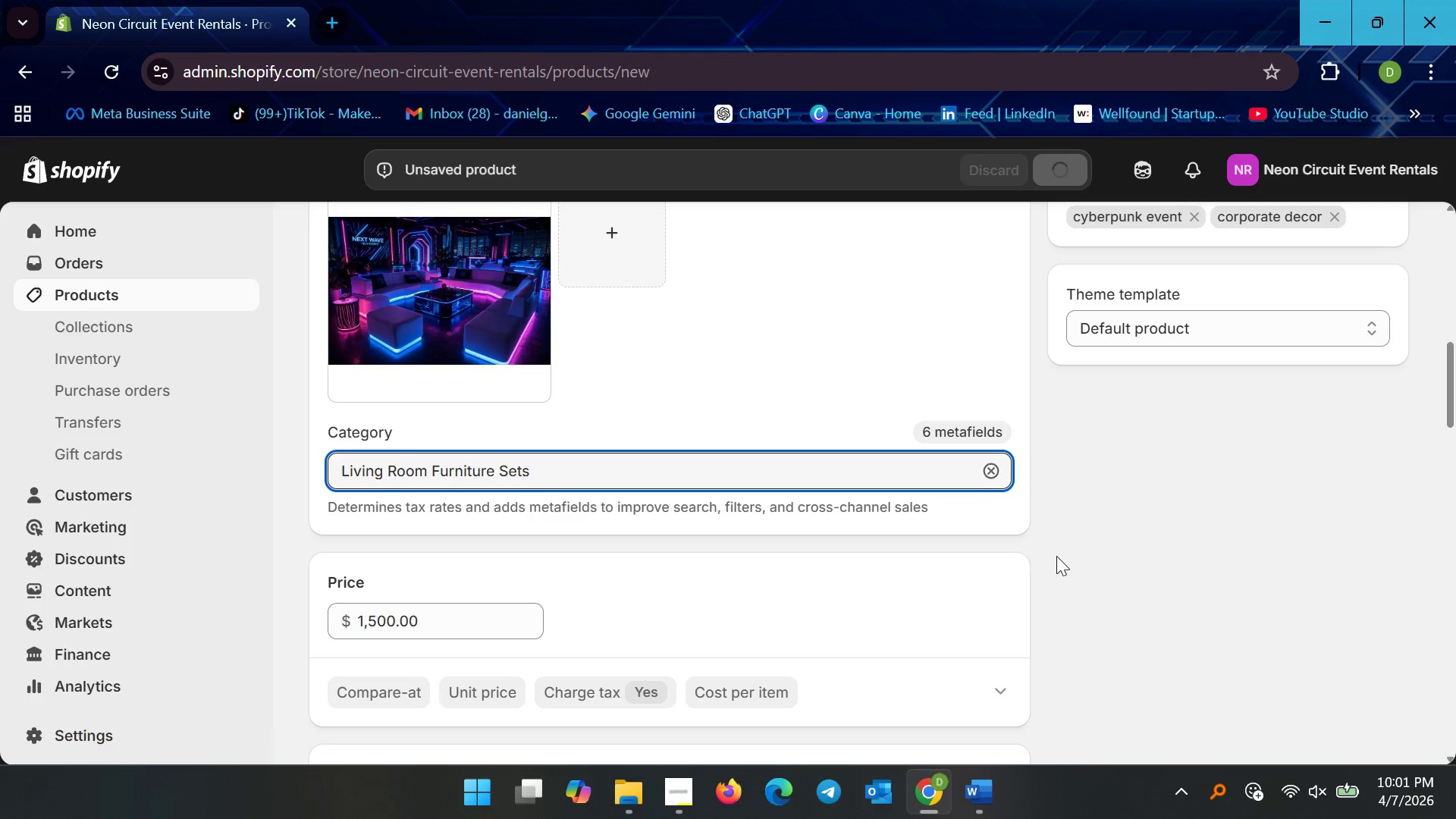 
left_click([1068, 566])
 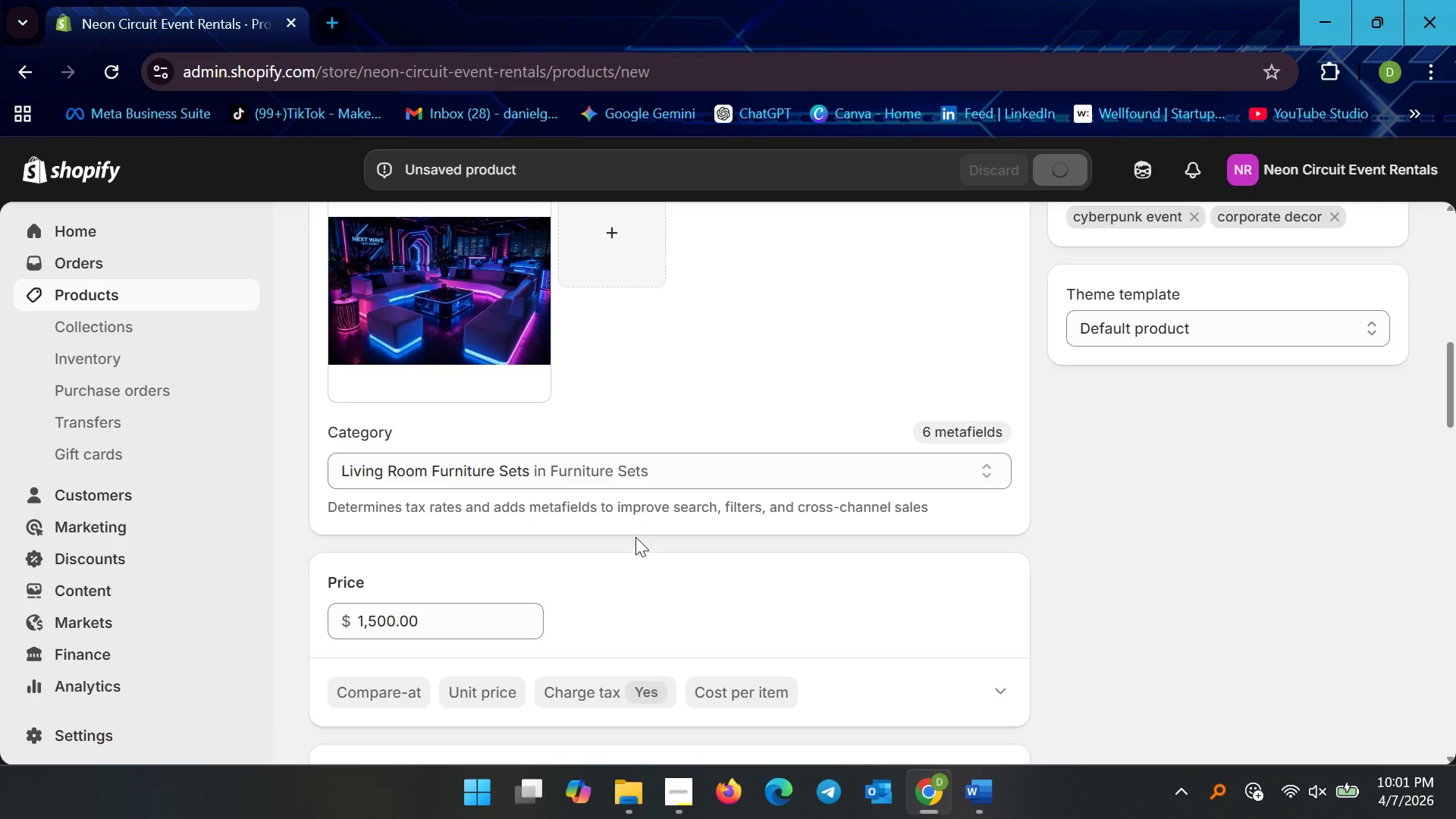 
scroll: coordinate [639, 535], scroll_direction: down, amount: 28.0
 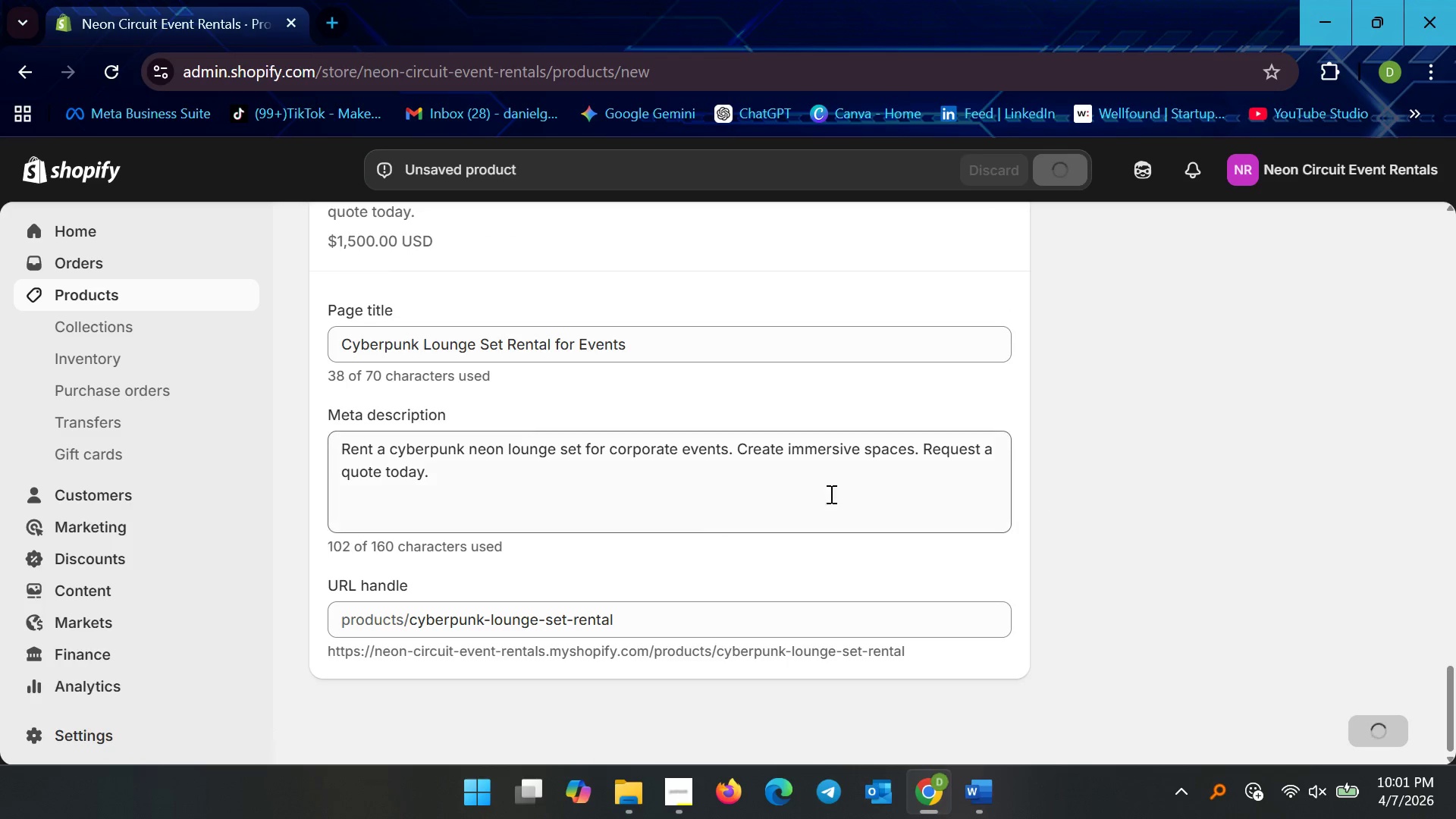 
scroll: coordinate [604, 550], scroll_direction: up, amount: 41.0
 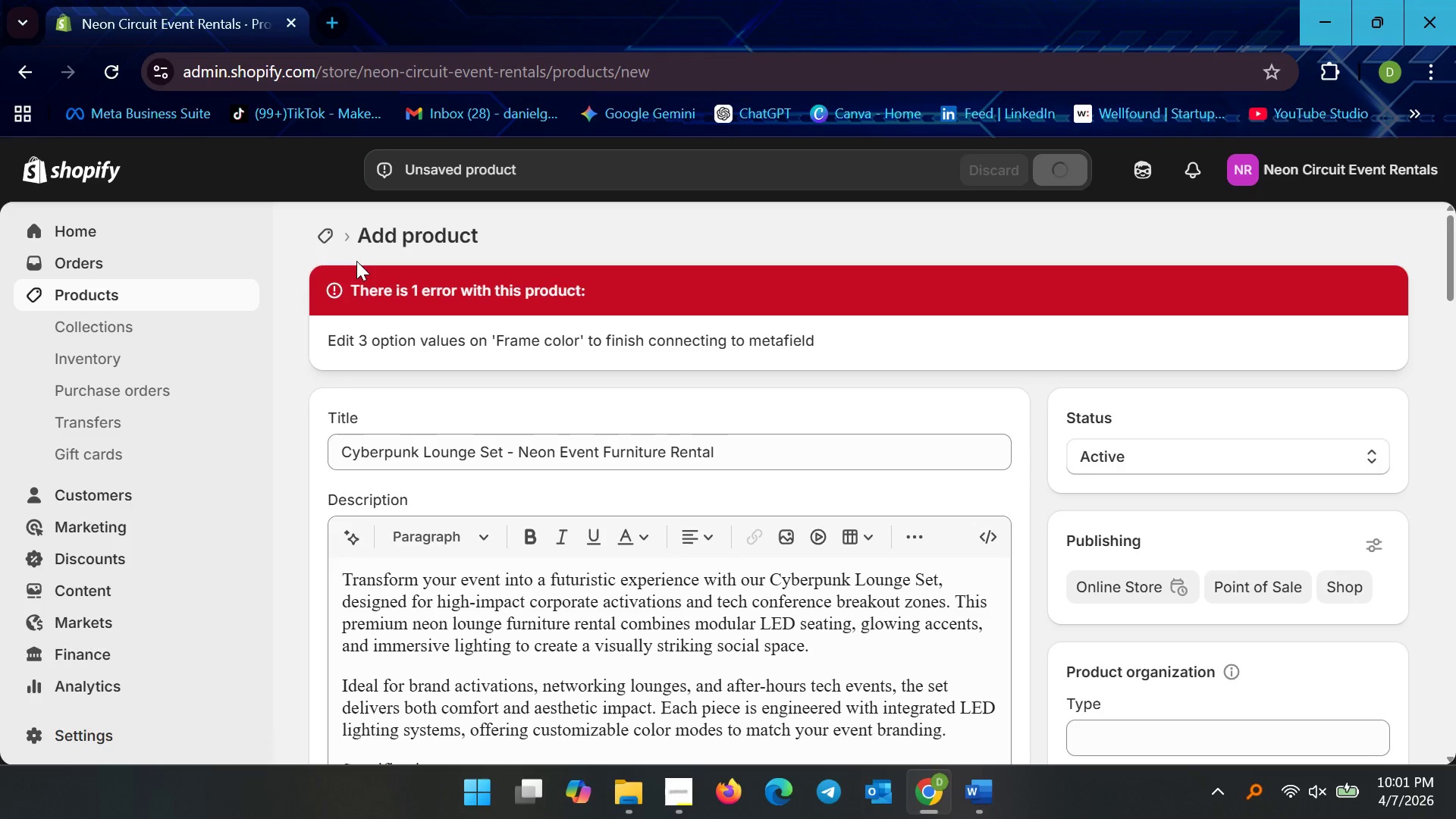 
left_click([355, 280])
 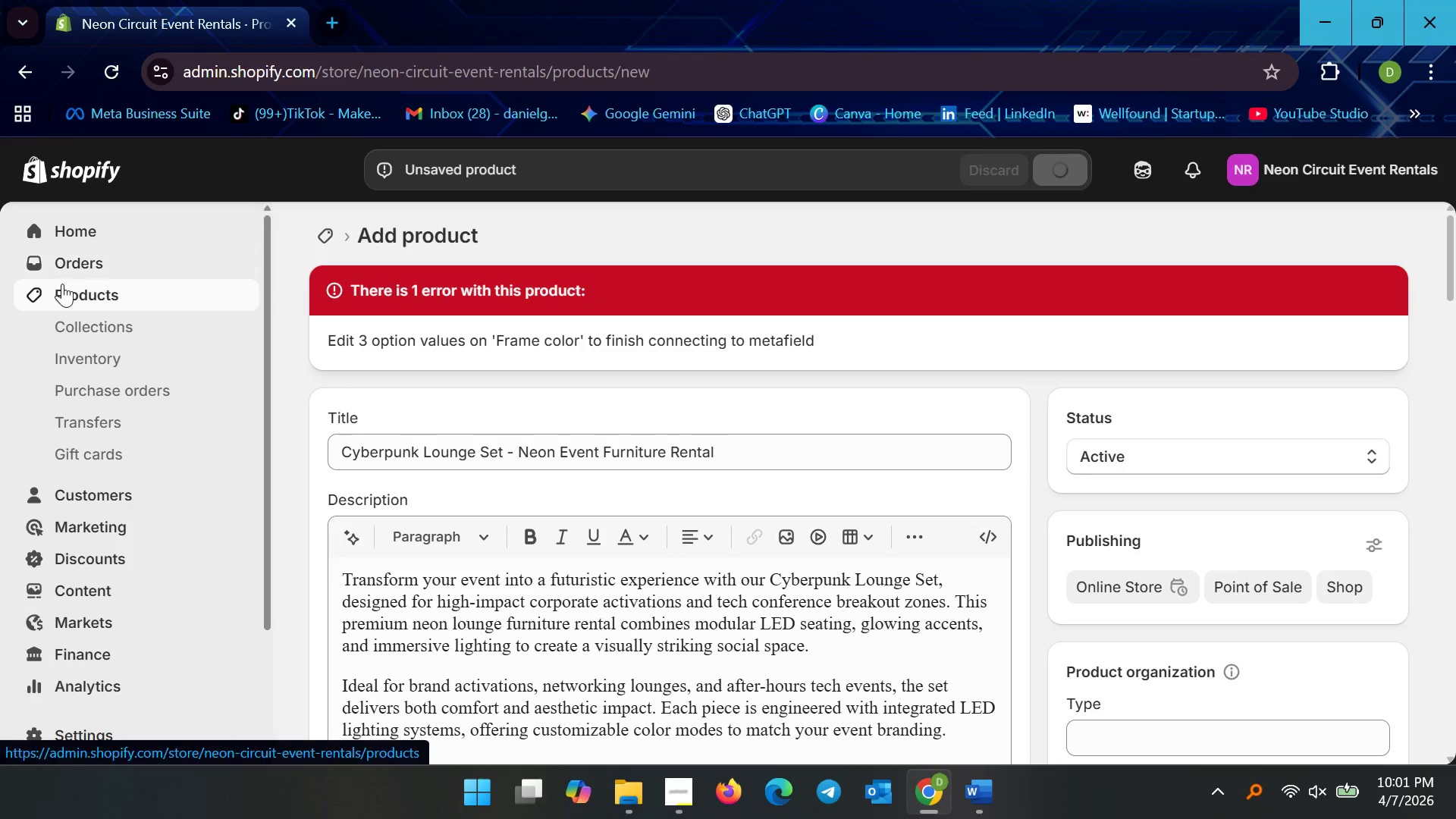 
left_click([69, 287])
 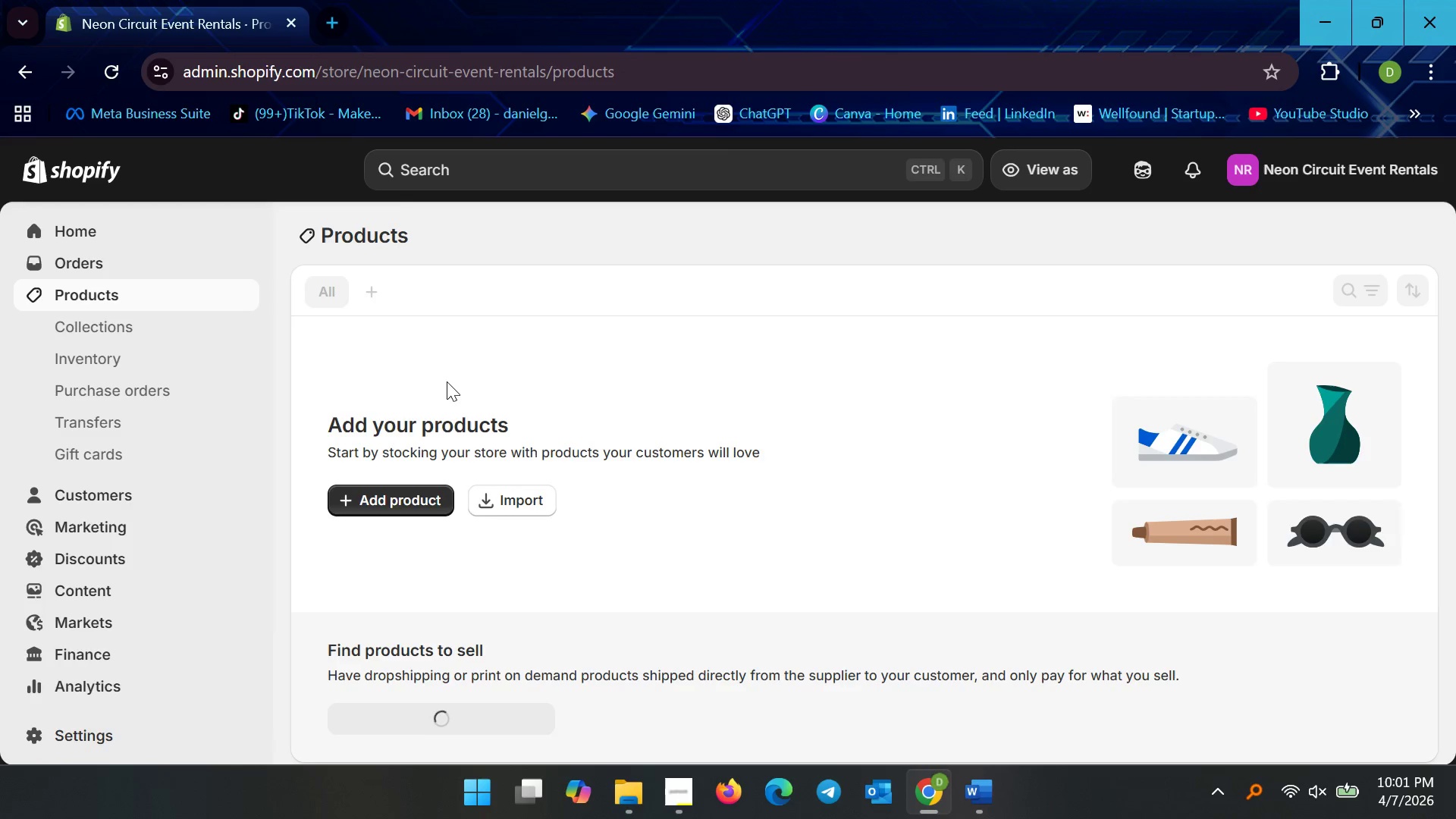 
scroll: coordinate [425, 547], scroll_direction: down, amount: 1.0
 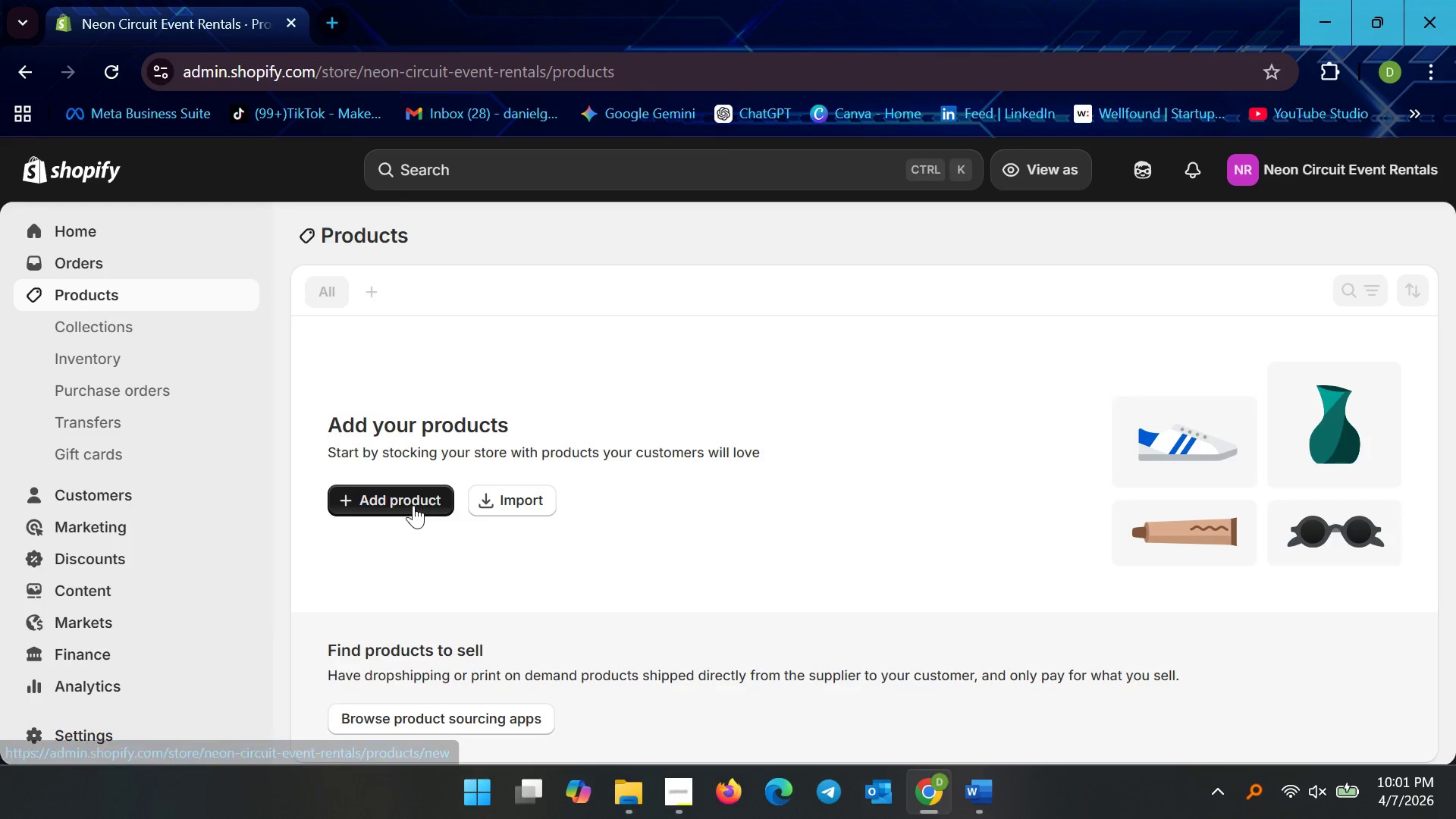 
left_click([413, 504])
 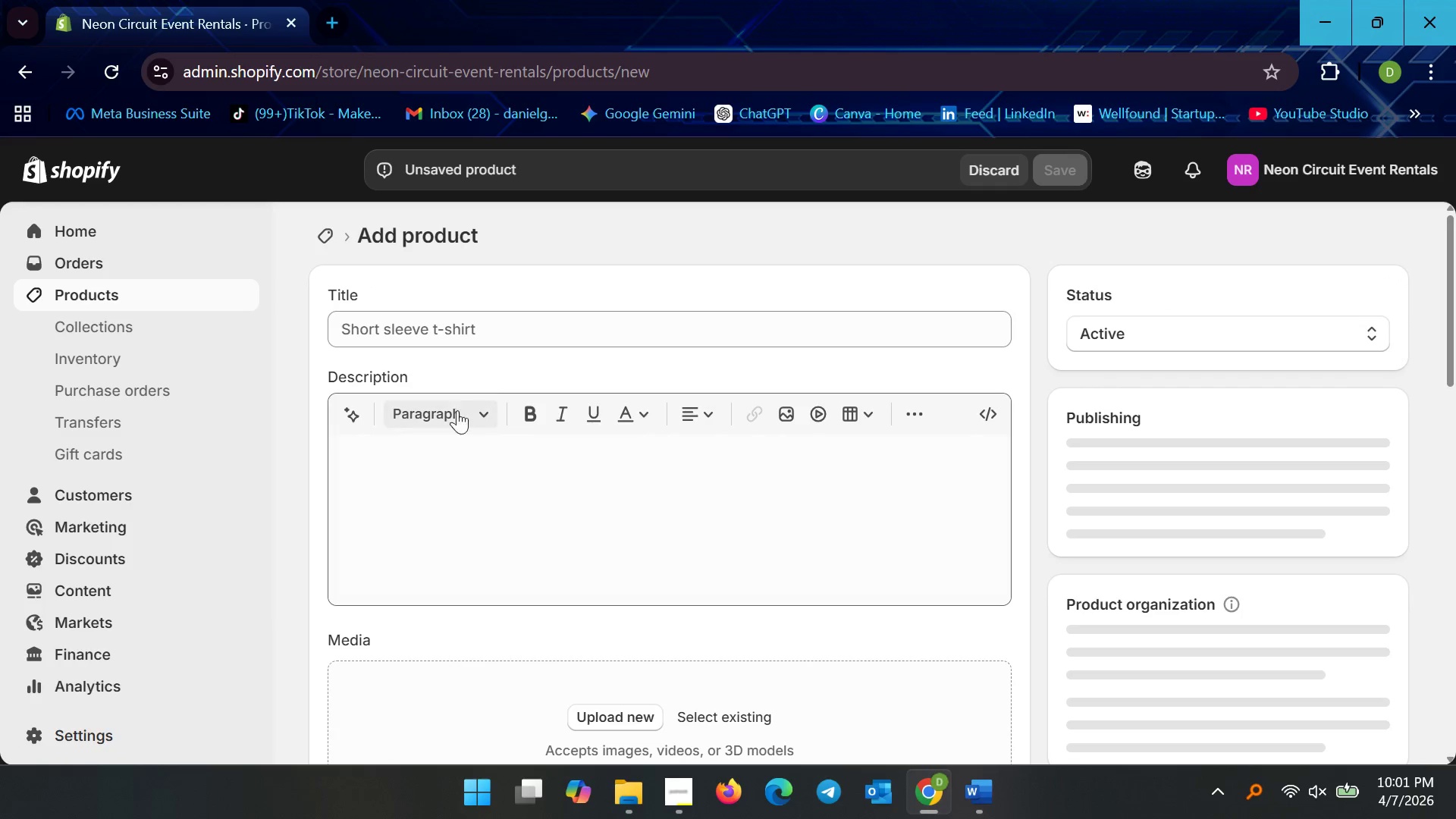 
left_click([440, 327])
 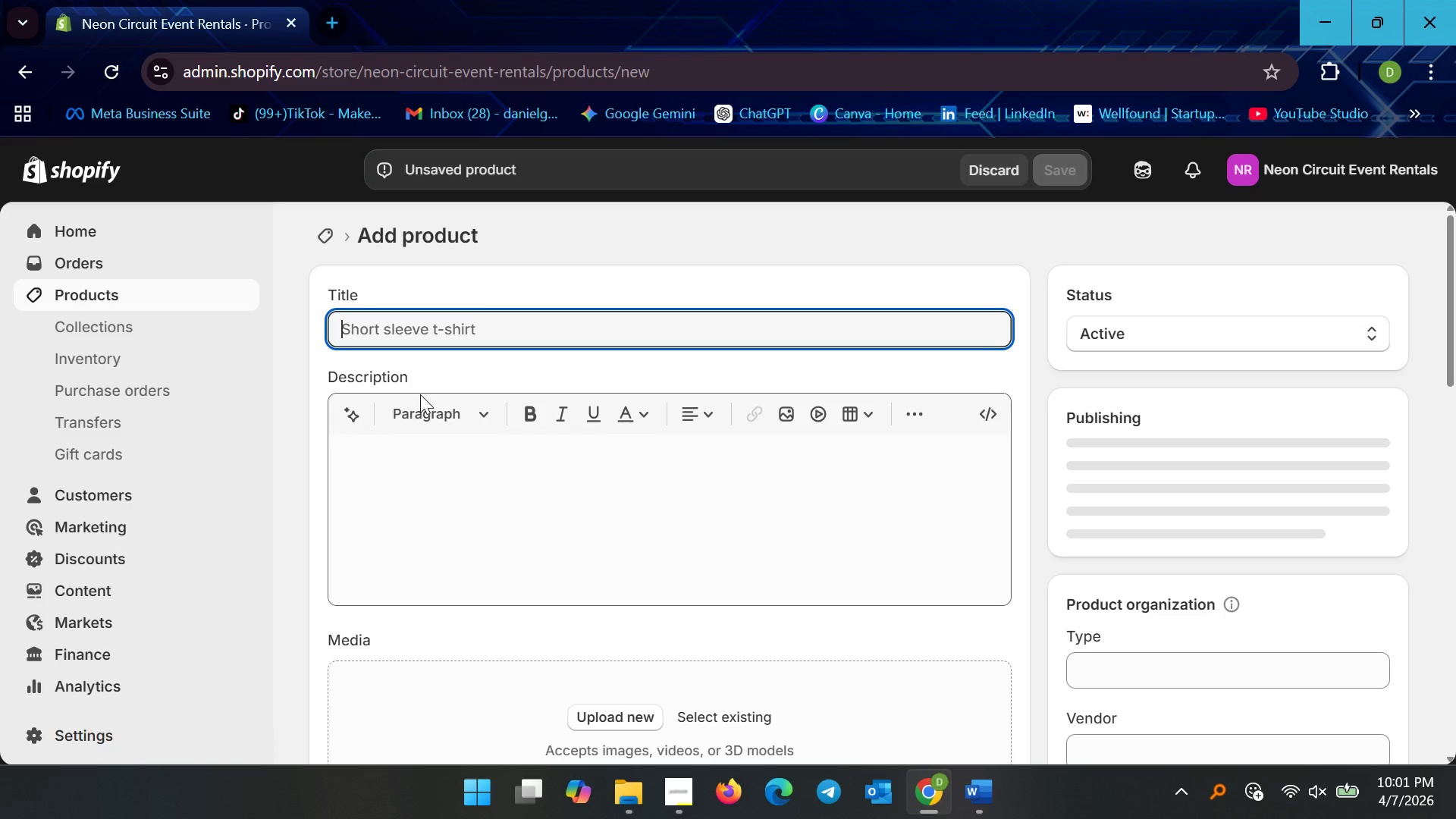 
wait(6.11)
 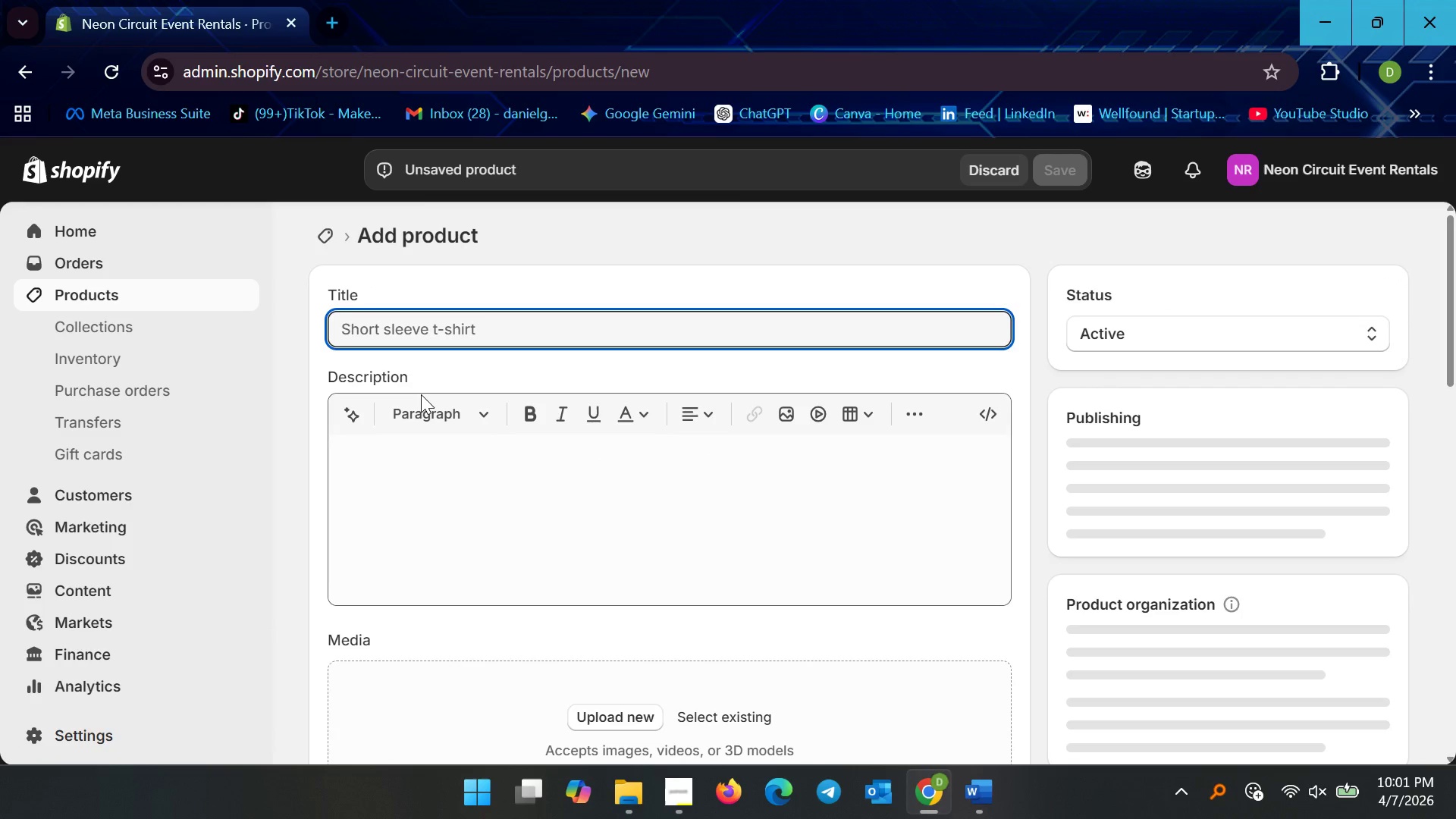 
type(/cyberpunk Lounge)
 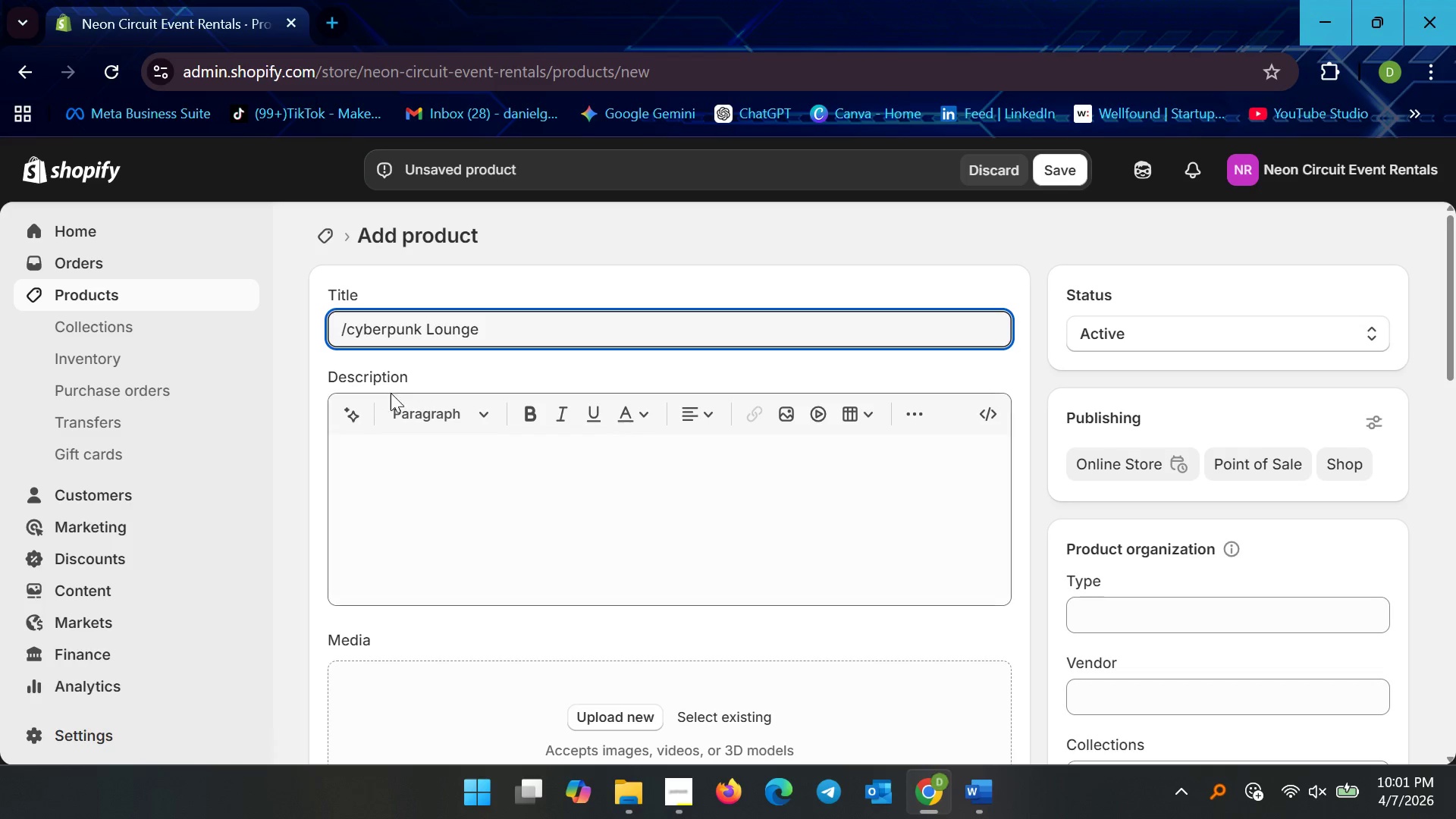 
left_click([358, 324])
 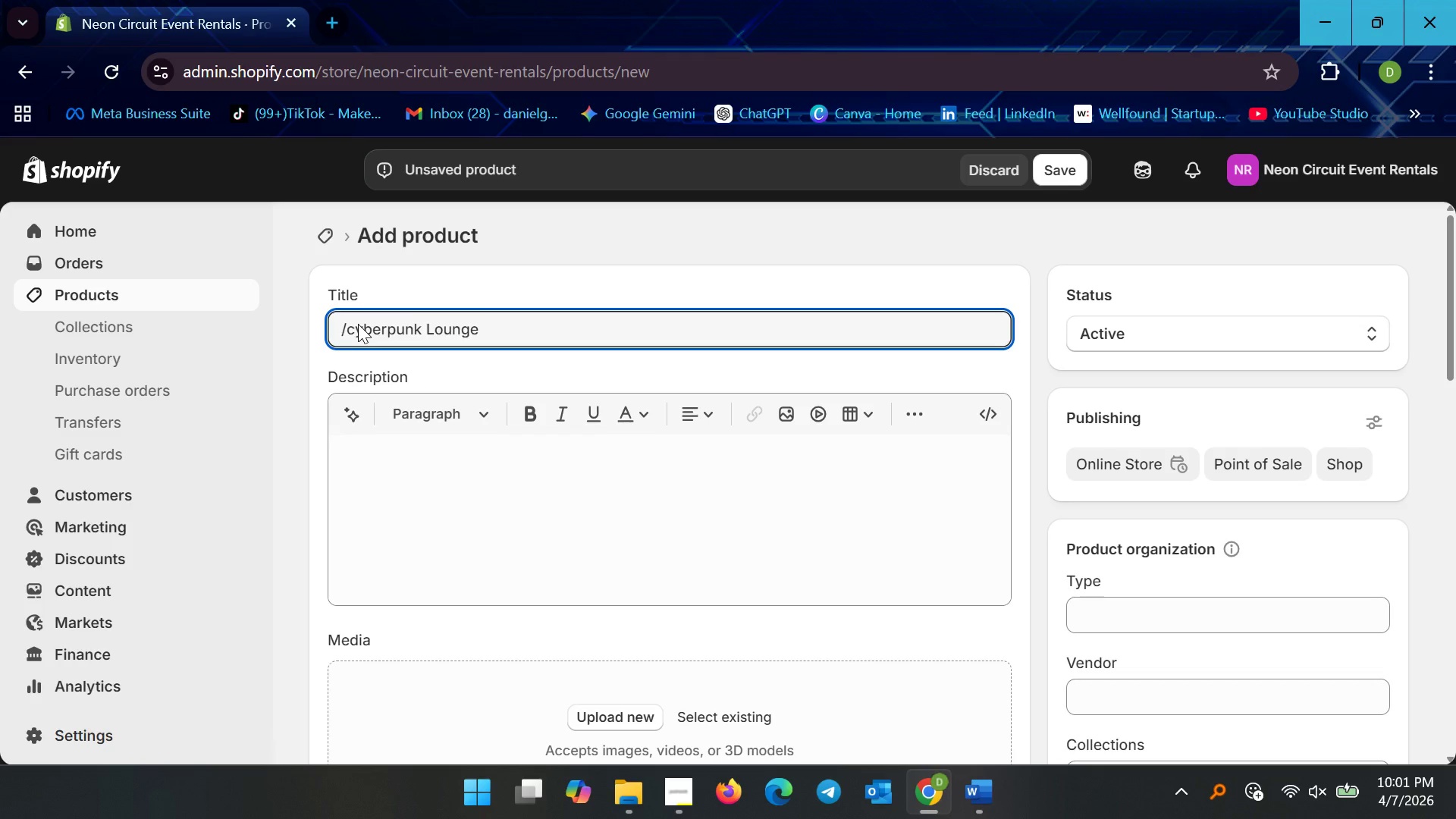 
key(Backspace)
 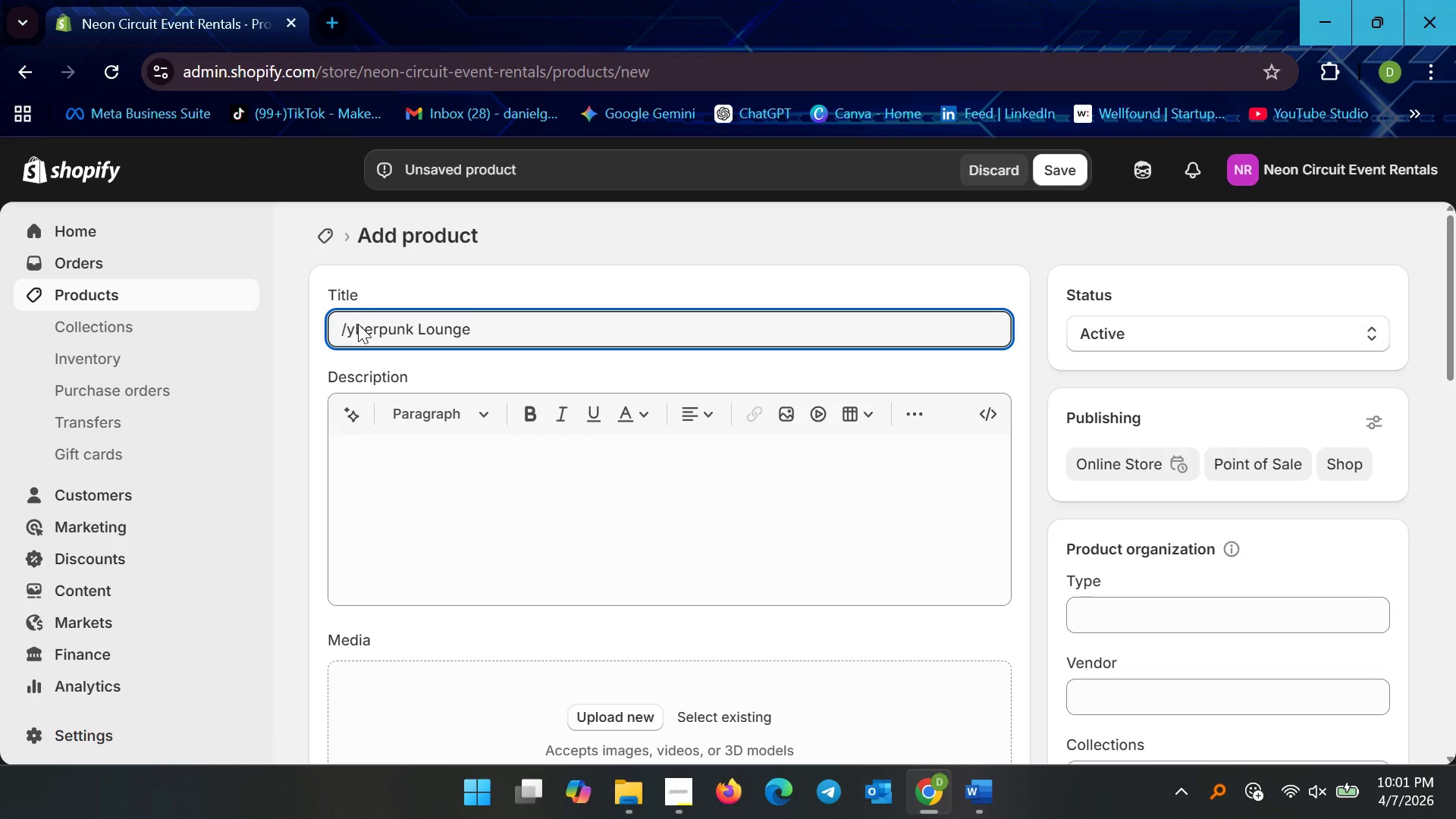 
key(Backspace)
 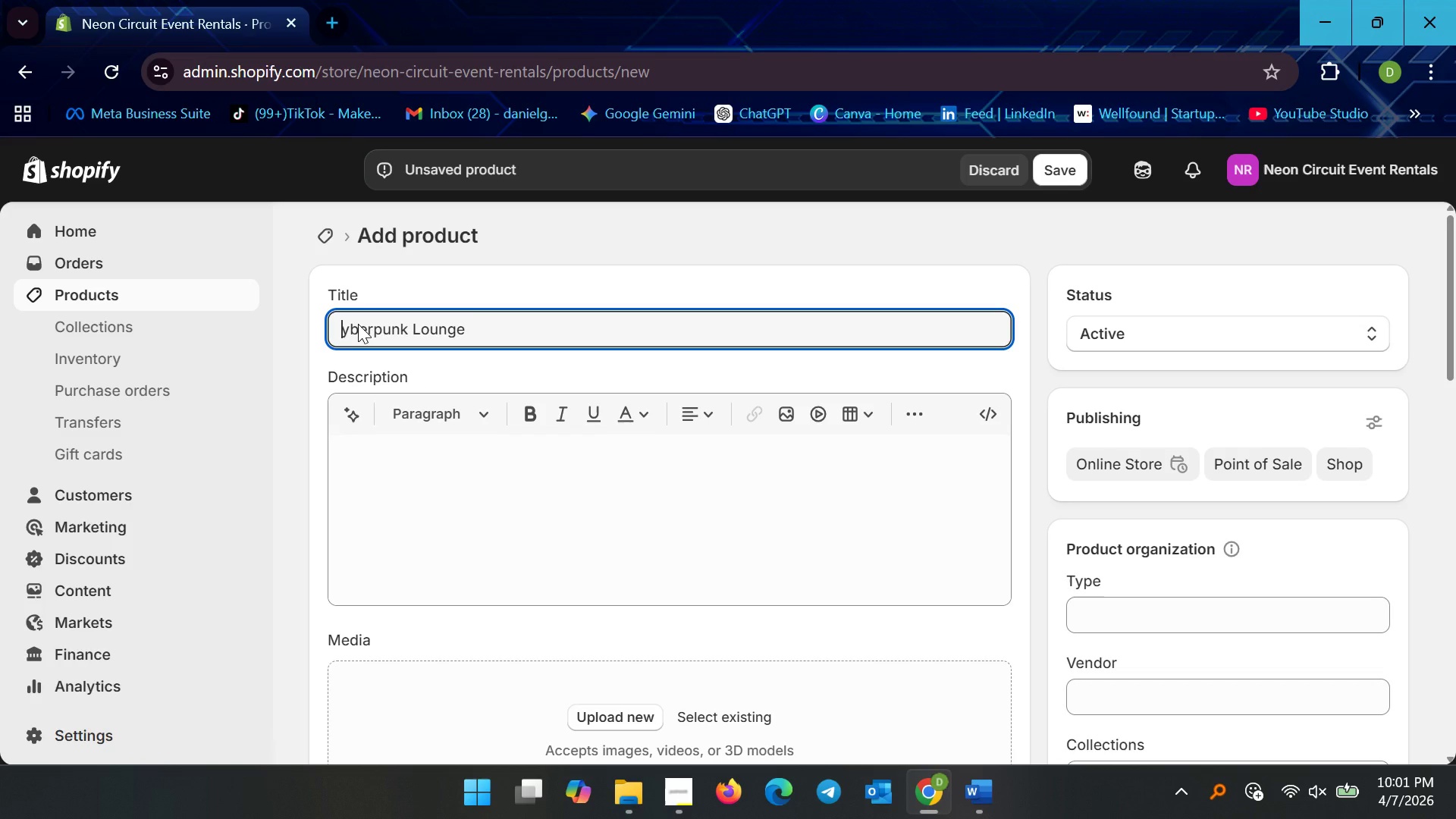 
key(Shift+ShiftRight)
 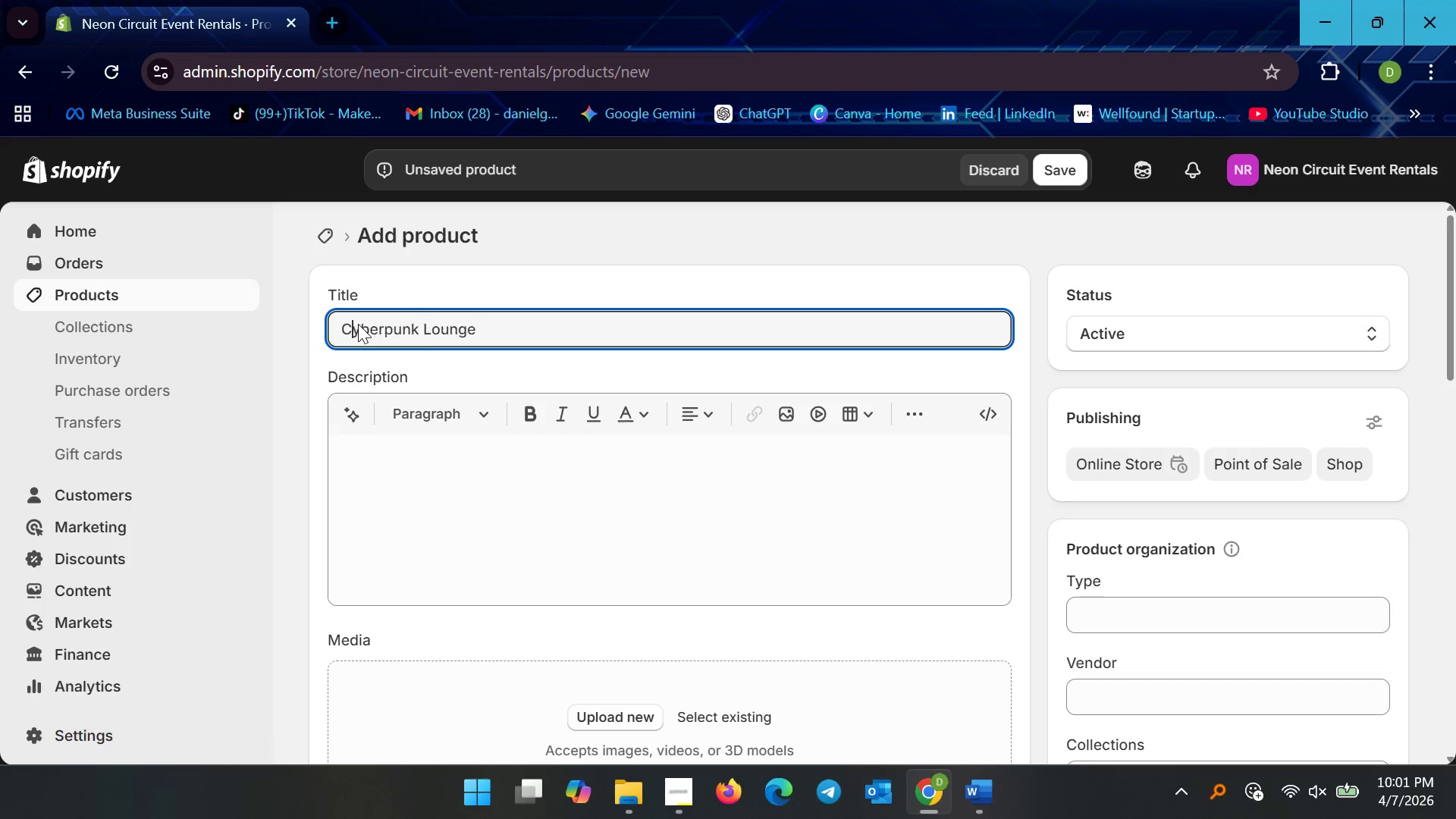 
key(Shift+C)
 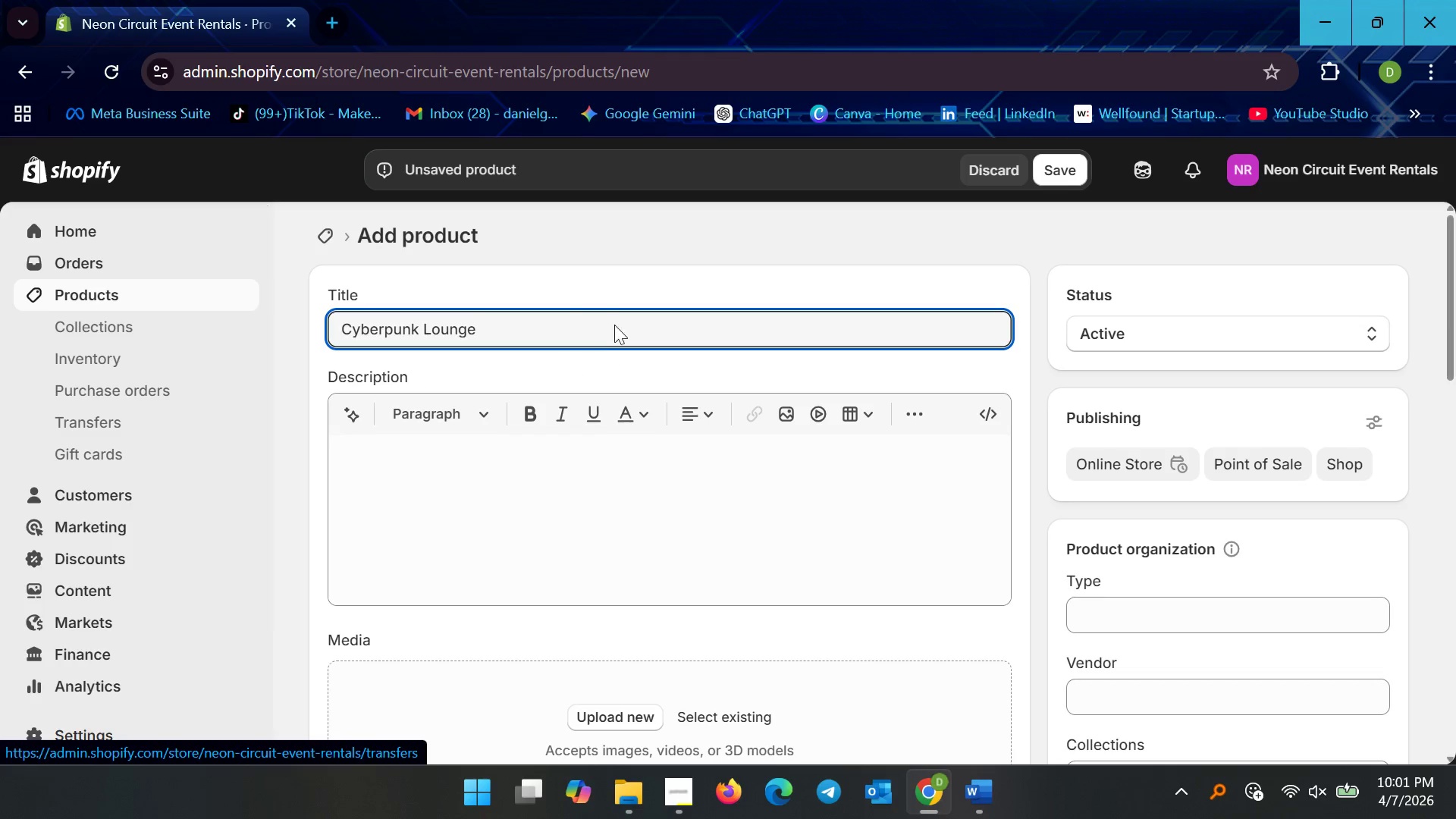 
left_click([563, 328])
 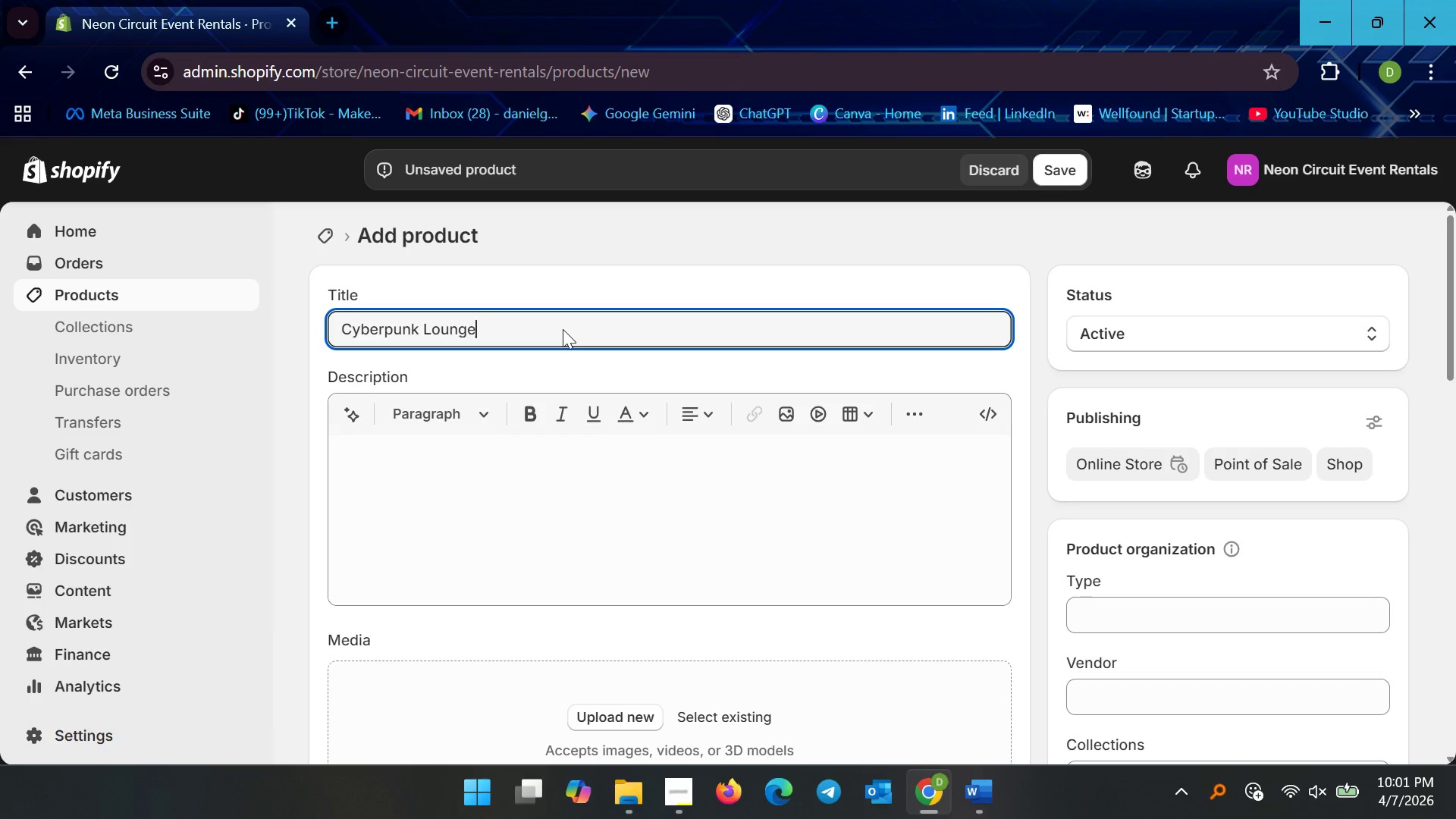 
type( Set - Neon Event Furniture Rental)
 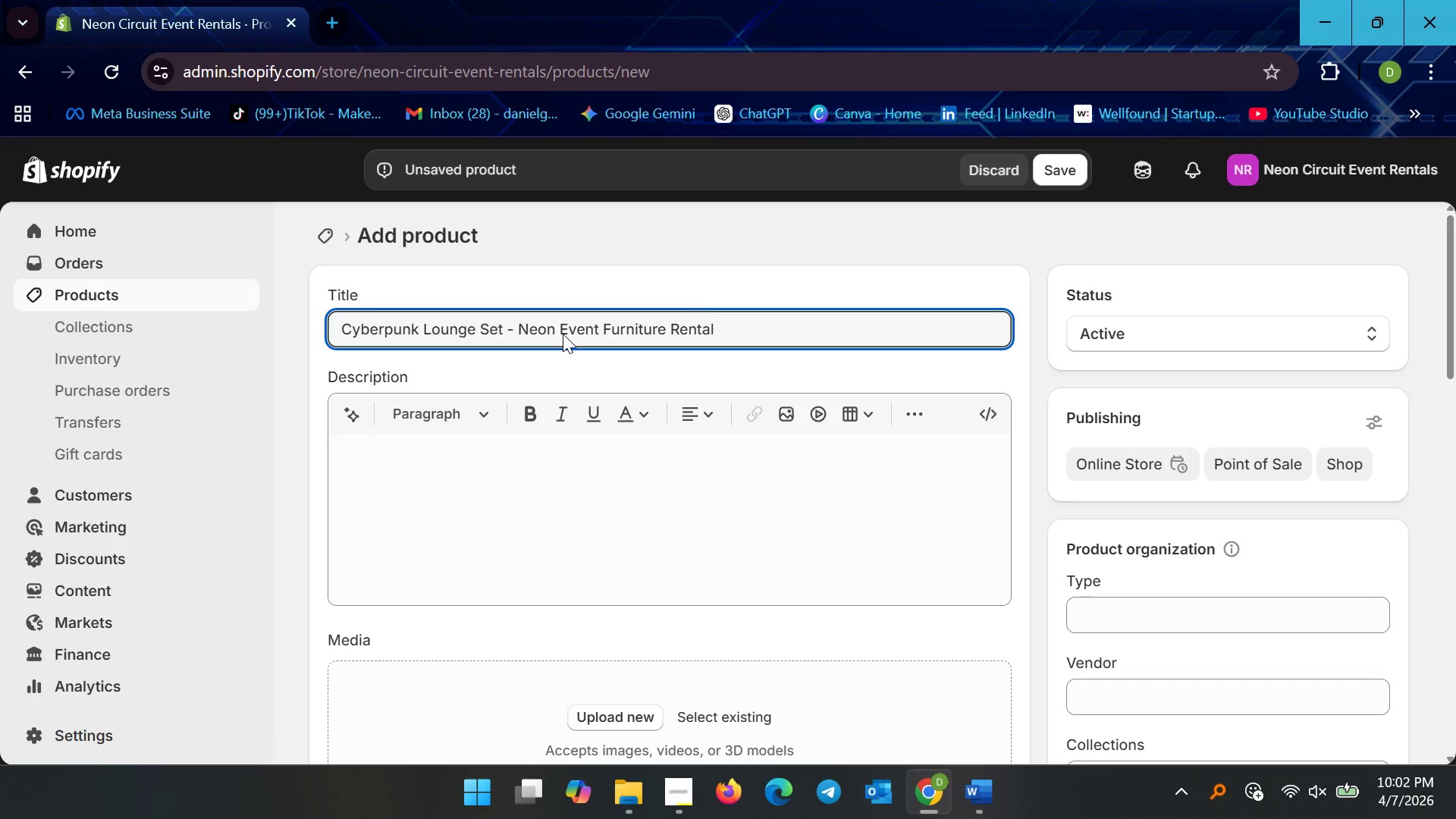 
wait(5.33)
 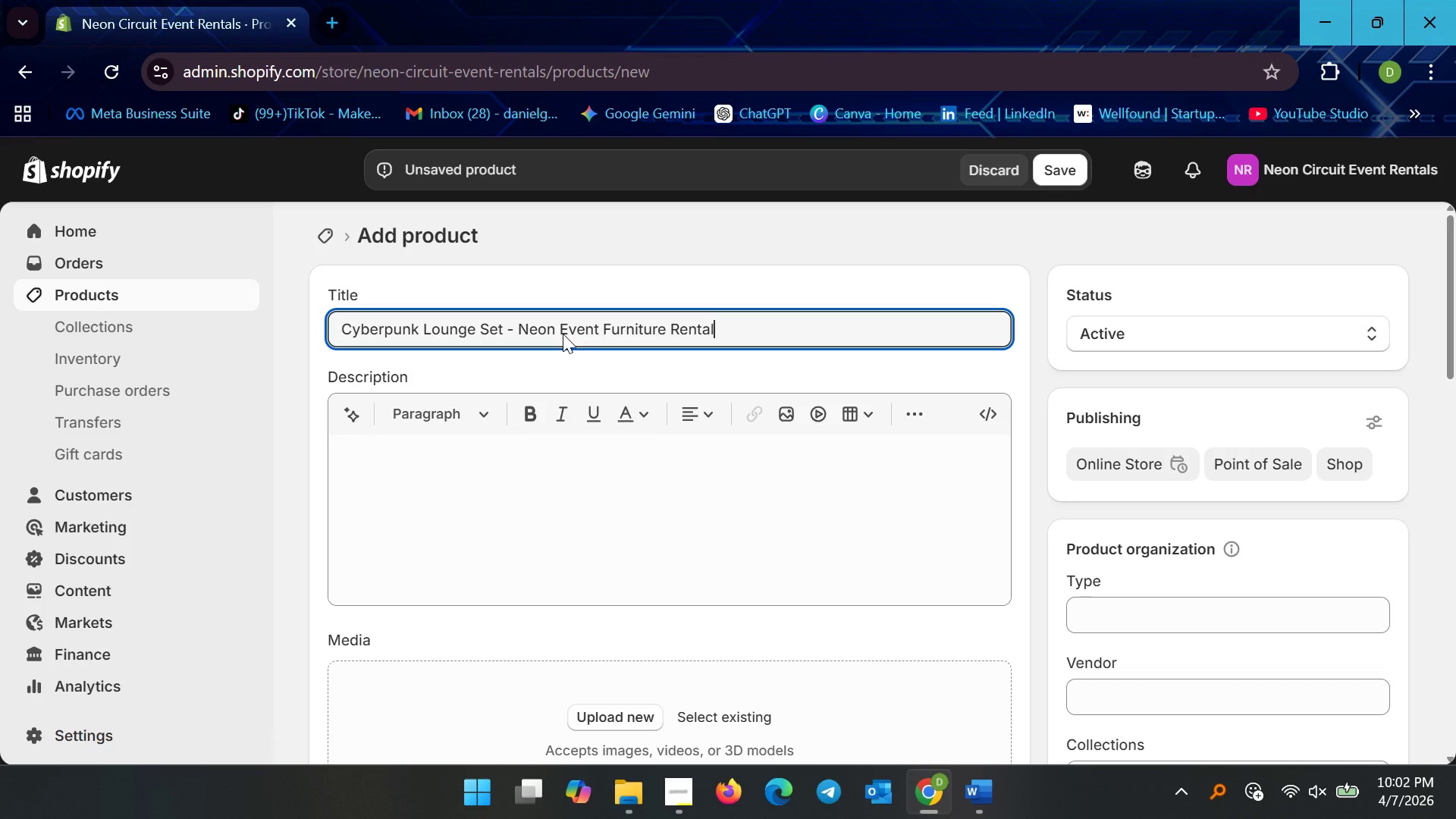 
left_click([977, 785])
 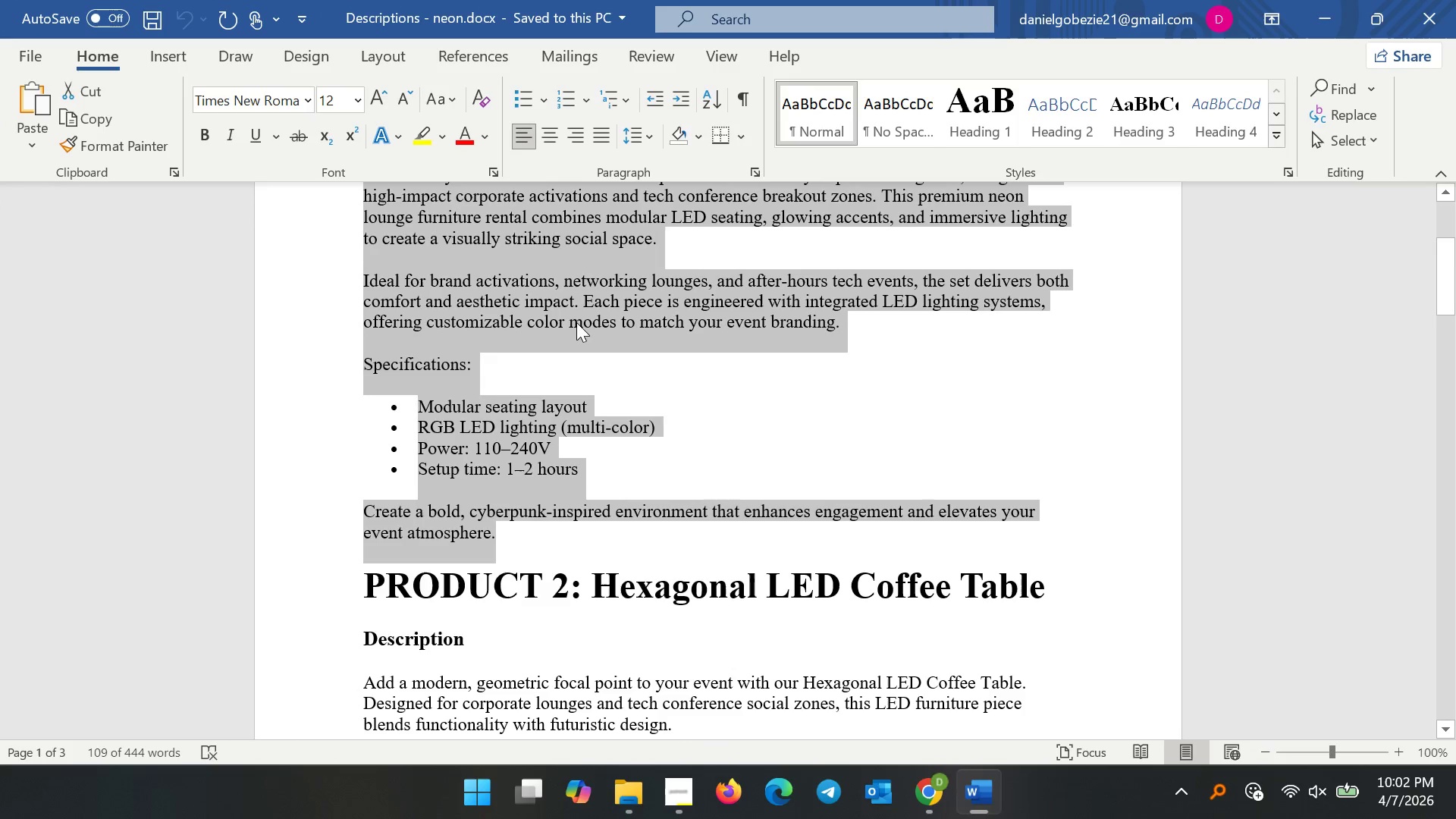 
right_click([570, 316])
 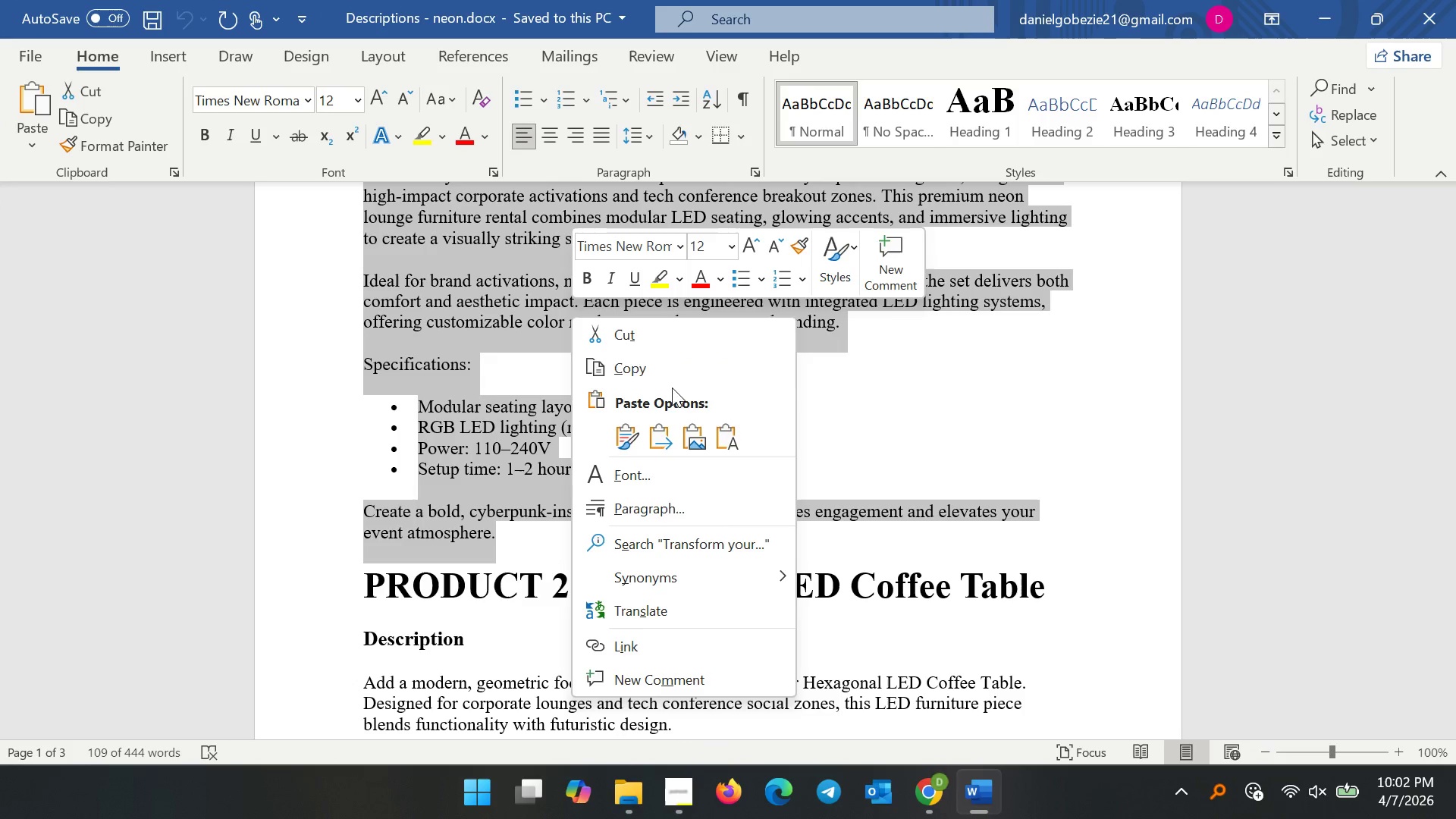 
left_click([665, 375])
 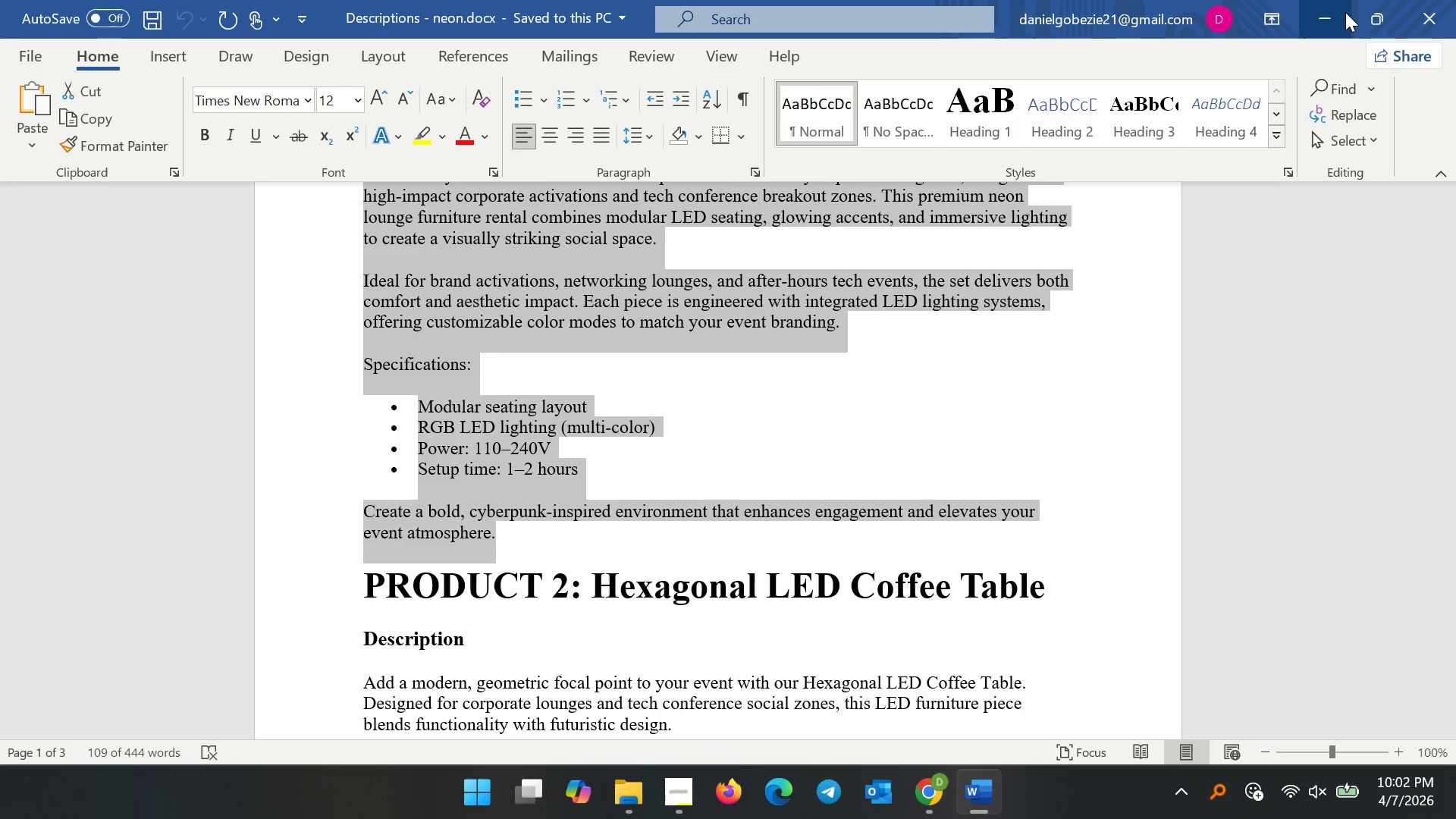 
left_click([1345, 12])
 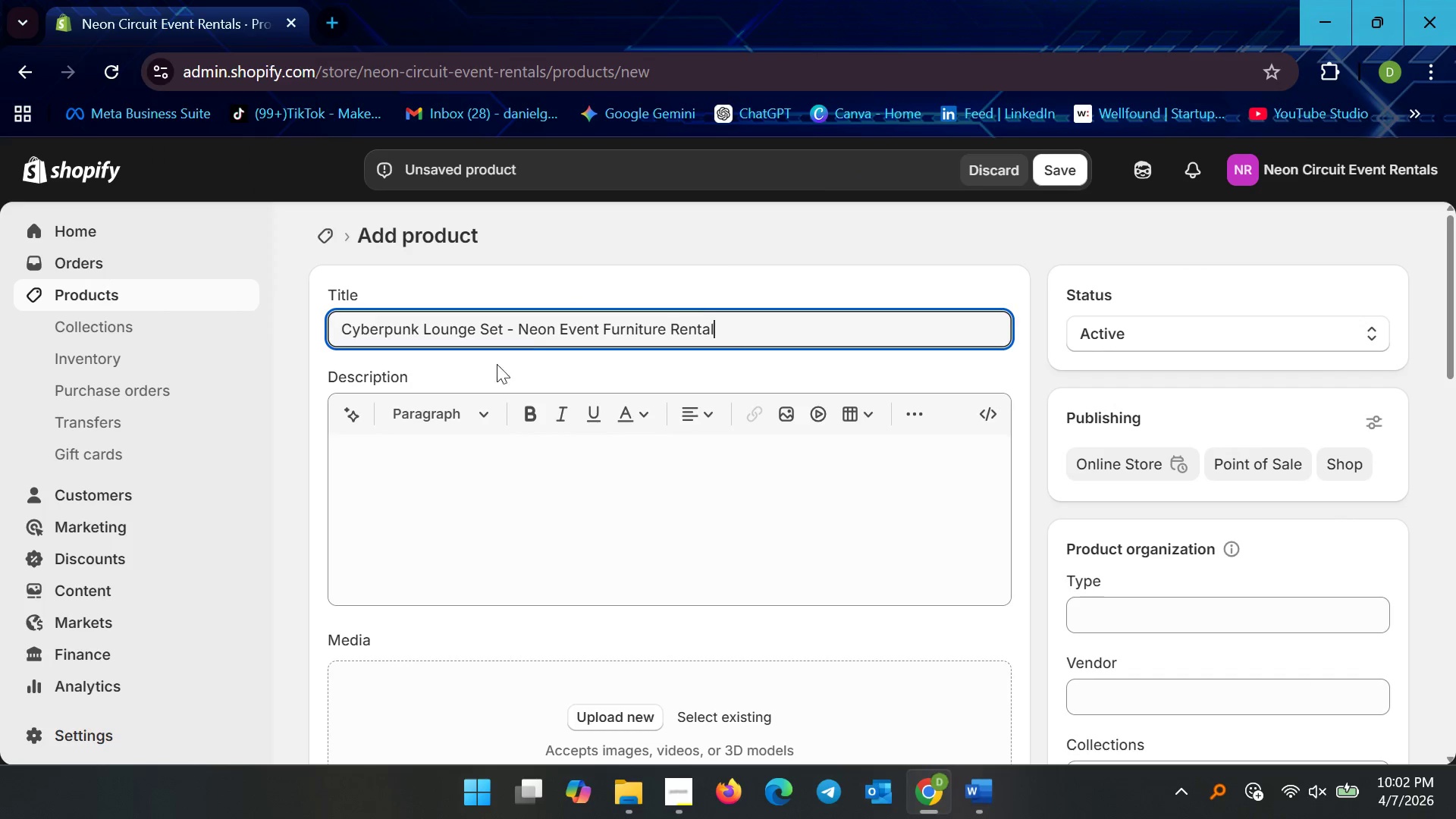 
left_click([493, 478])
 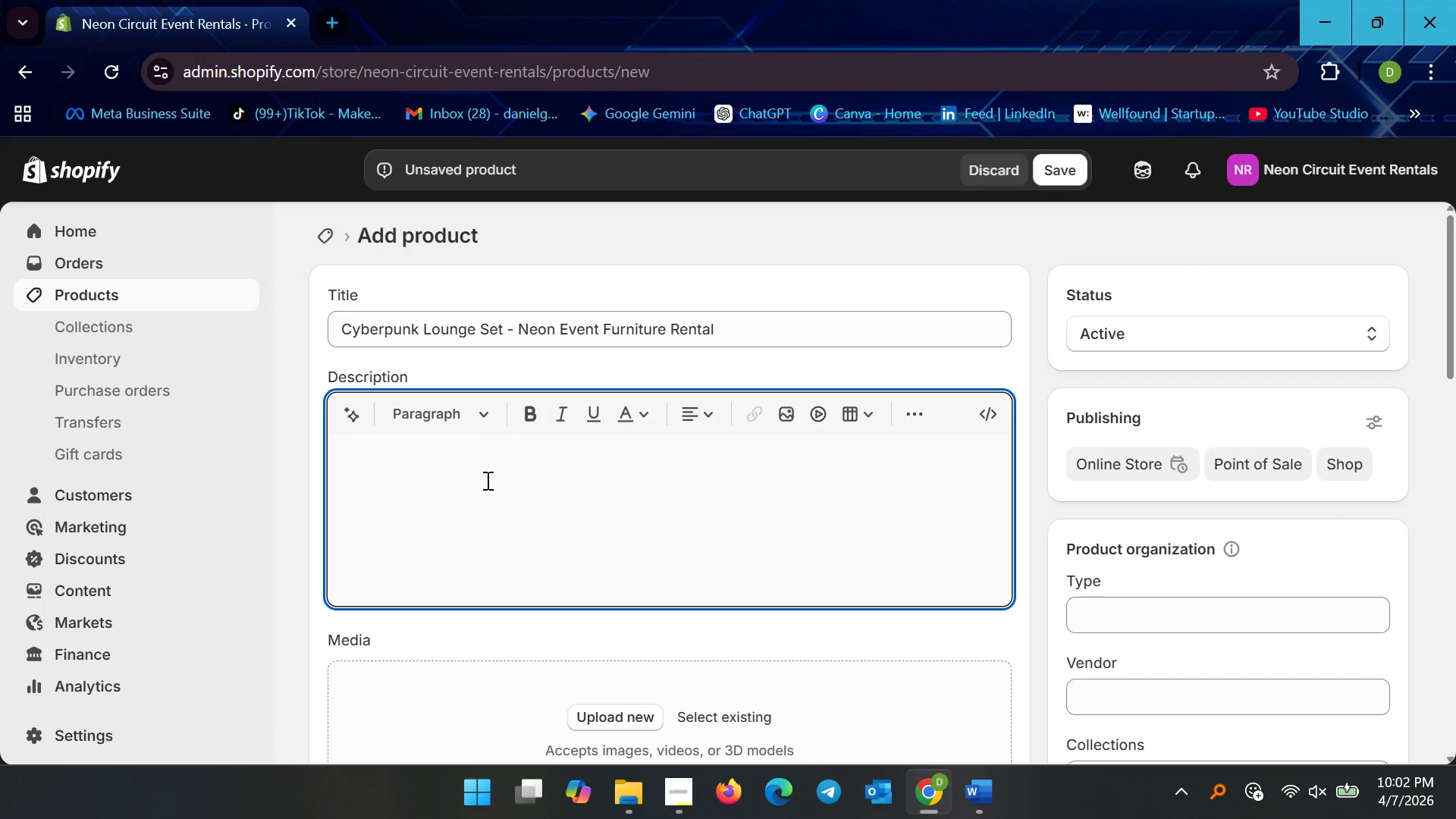 
key(Control+V)
 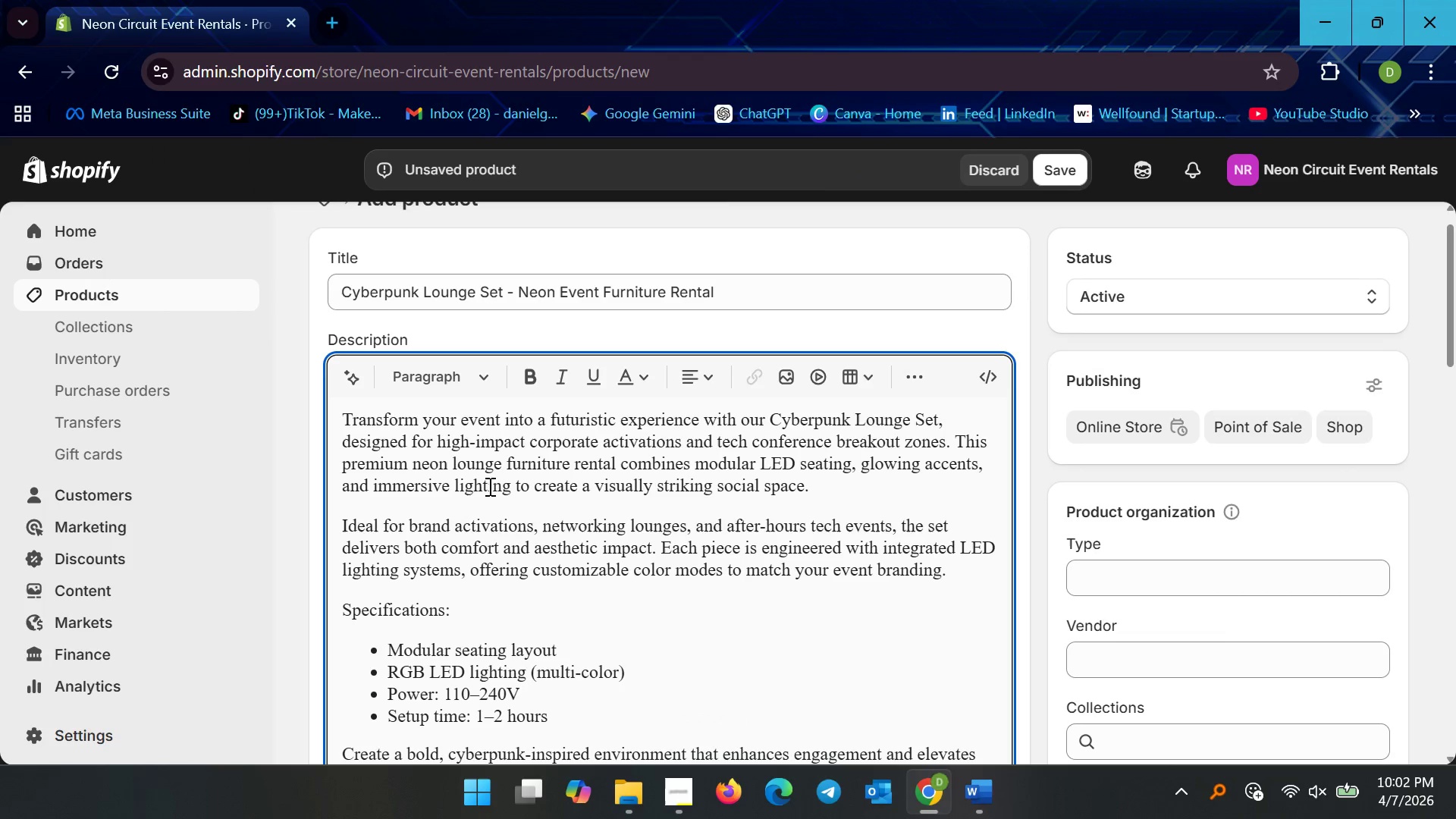 
scroll: coordinate [522, 510], scroll_direction: down, amount: 4.0
 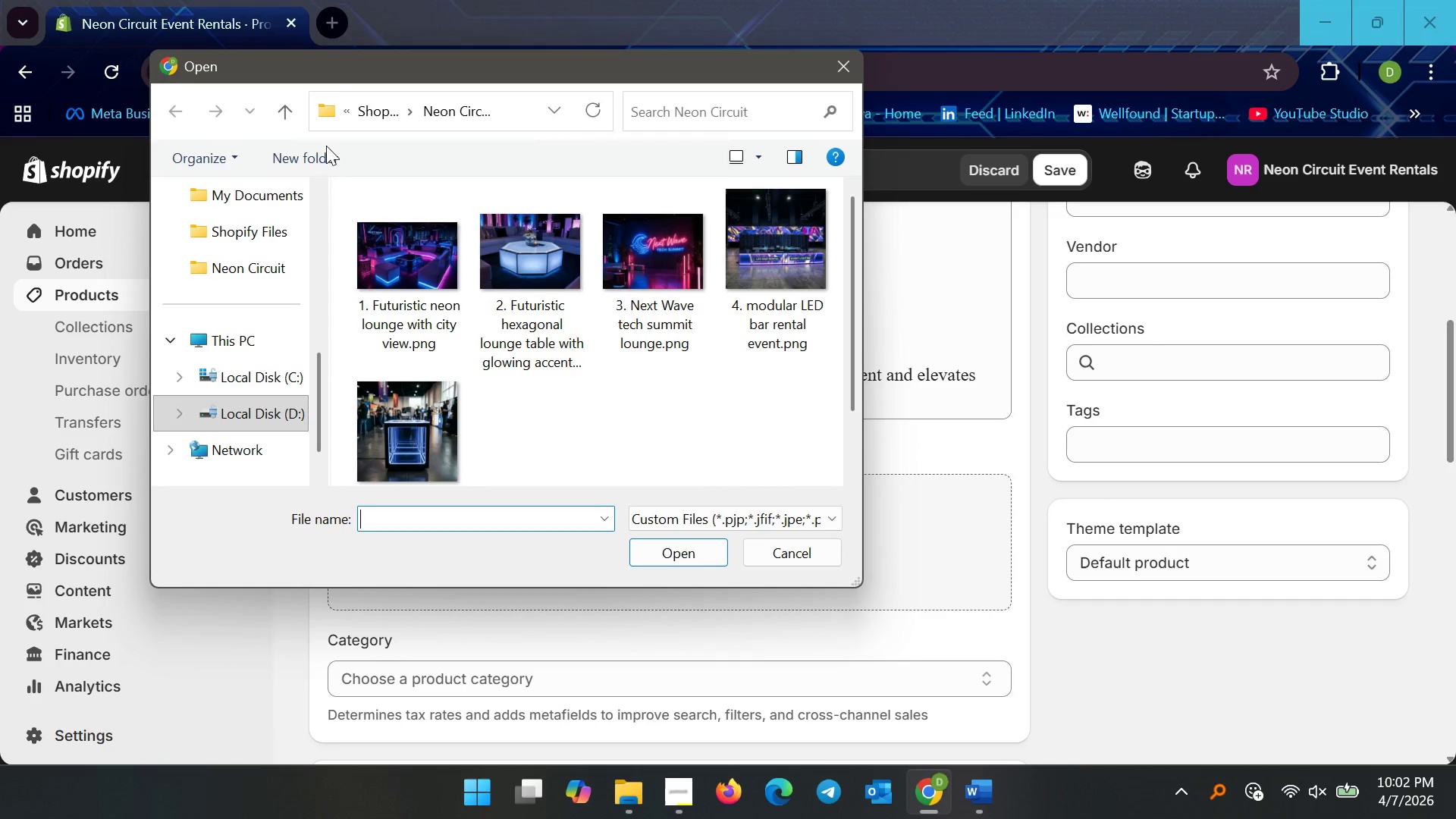 
left_click([393, 282])
 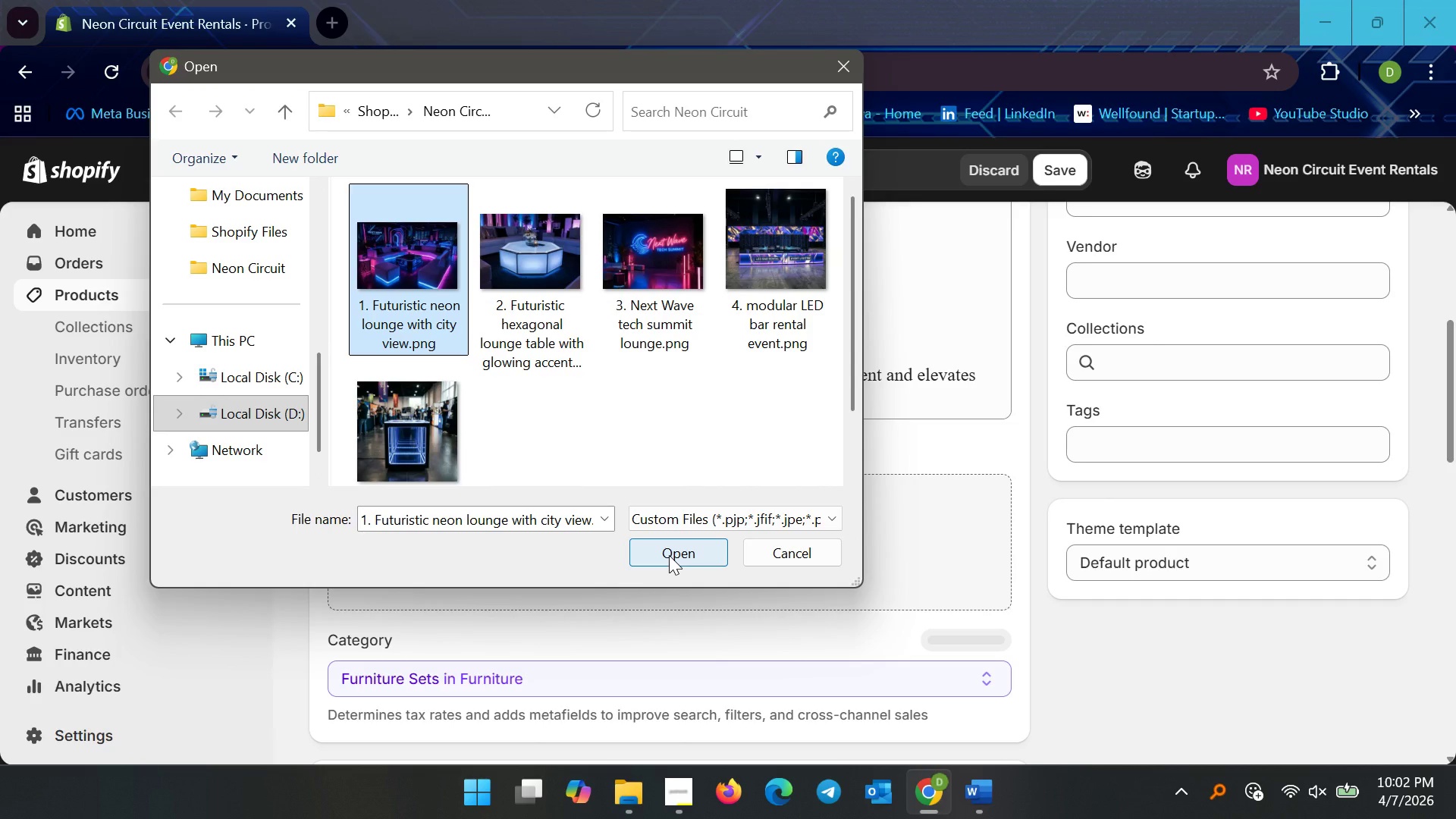 
left_click([669, 555])
 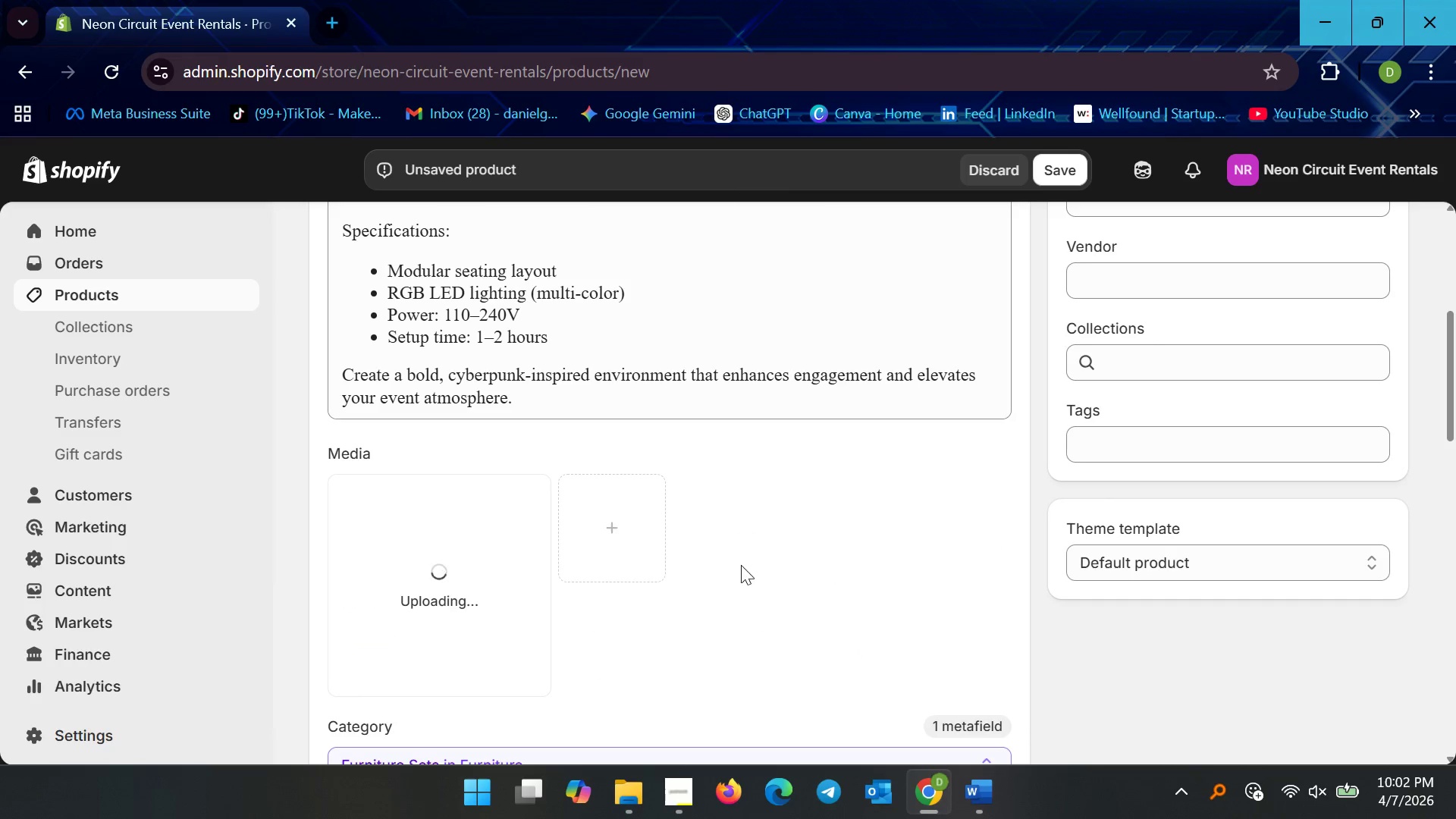 
scroll: coordinate [861, 522], scroll_direction: up, amount: 5.0
 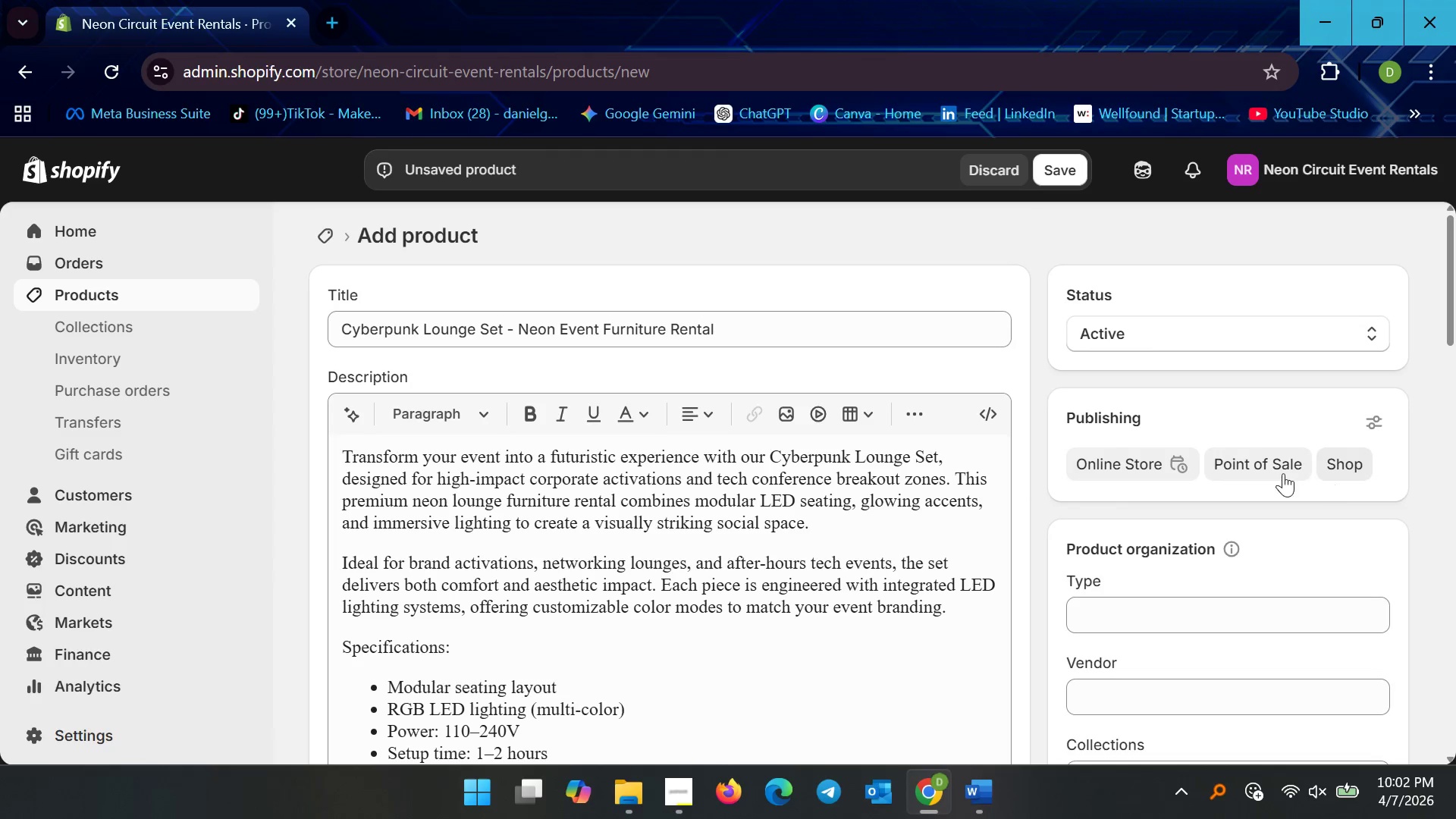 
scroll: coordinate [1194, 540], scroll_direction: down, amount: 4.0
 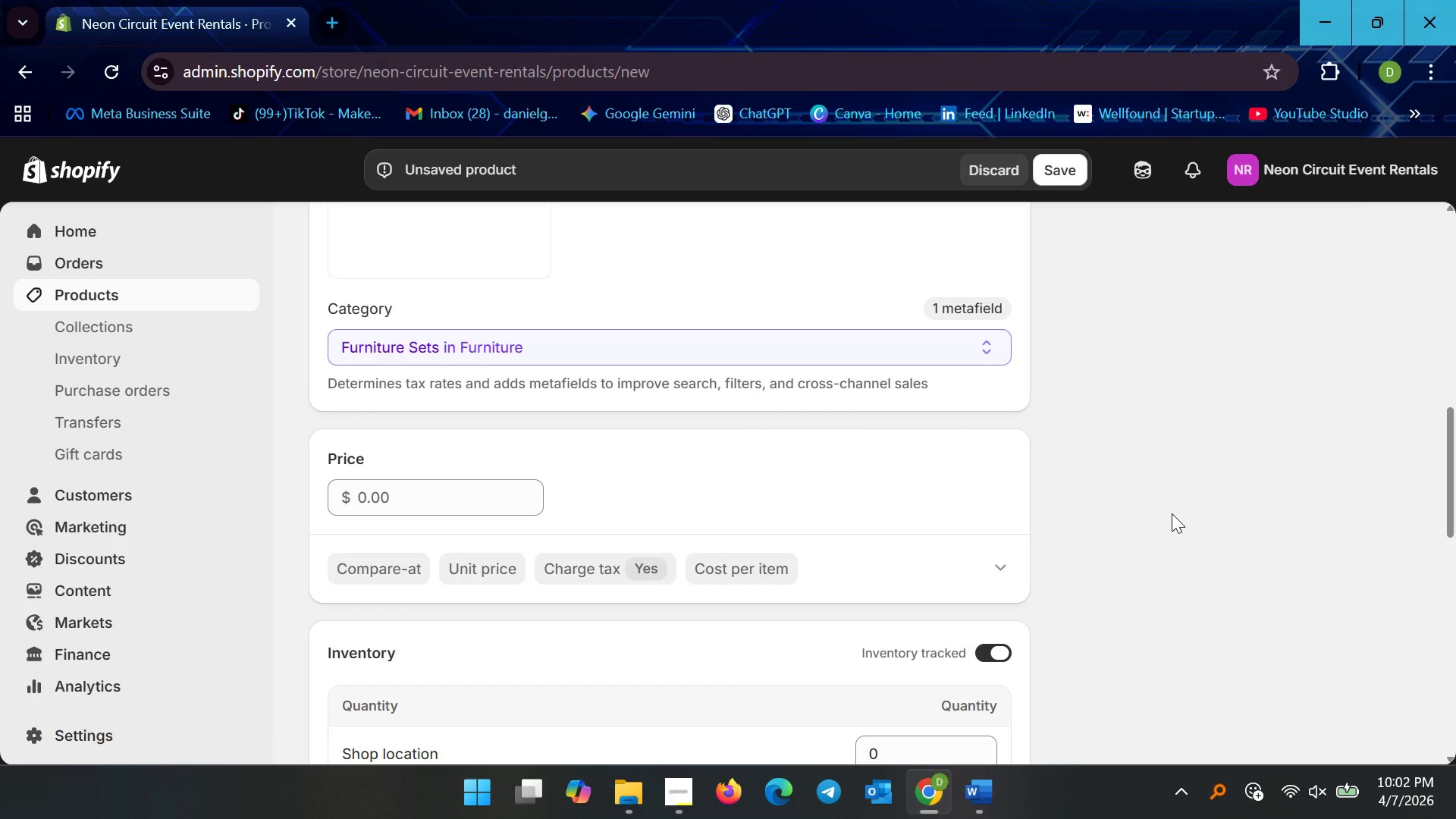 
scroll: coordinate [1092, 450], scroll_direction: up, amount: 10.0
 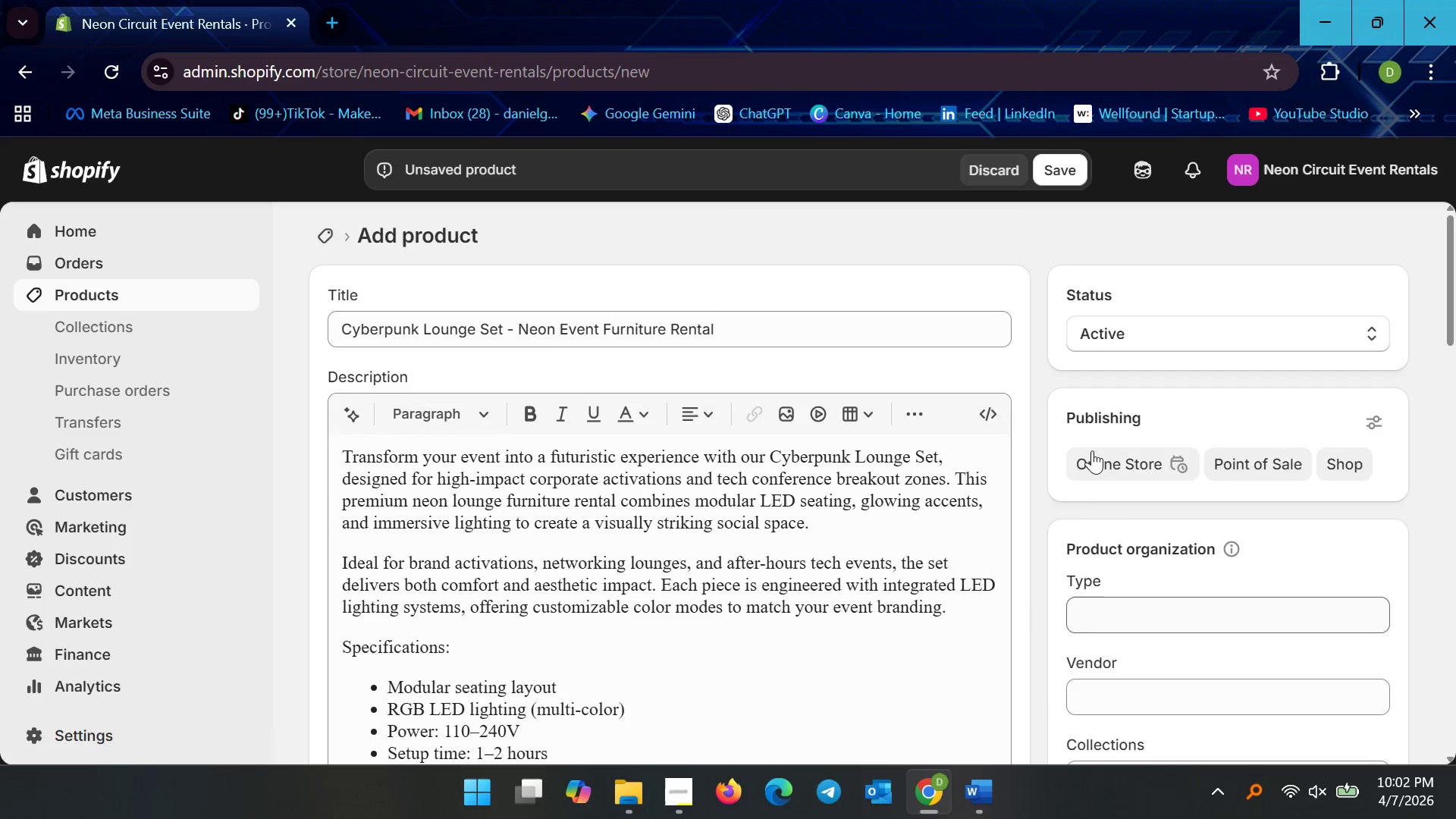 
scroll: coordinate [689, 471], scroll_direction: down, amount: 13.0
 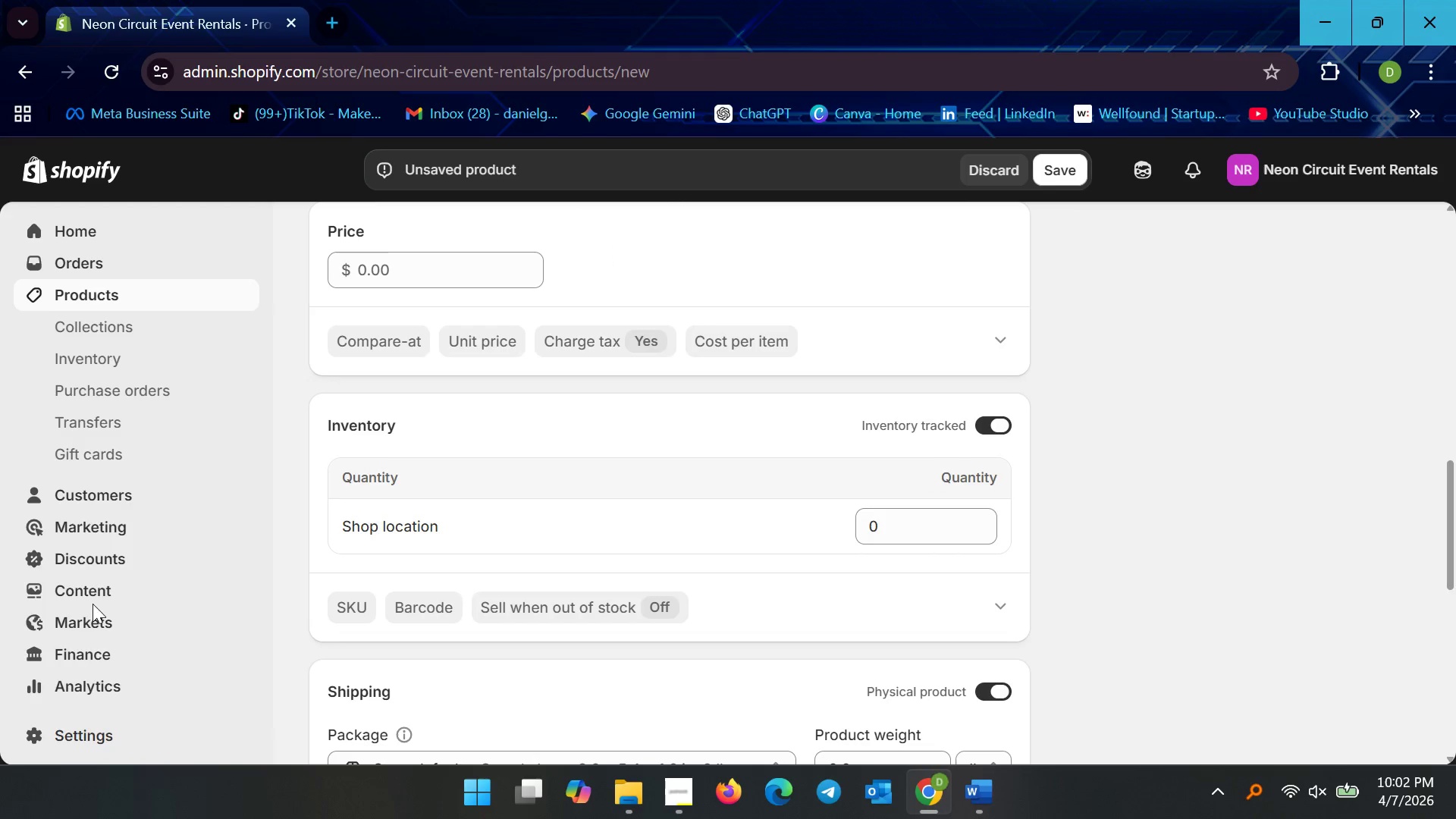 
wait(5.55)
 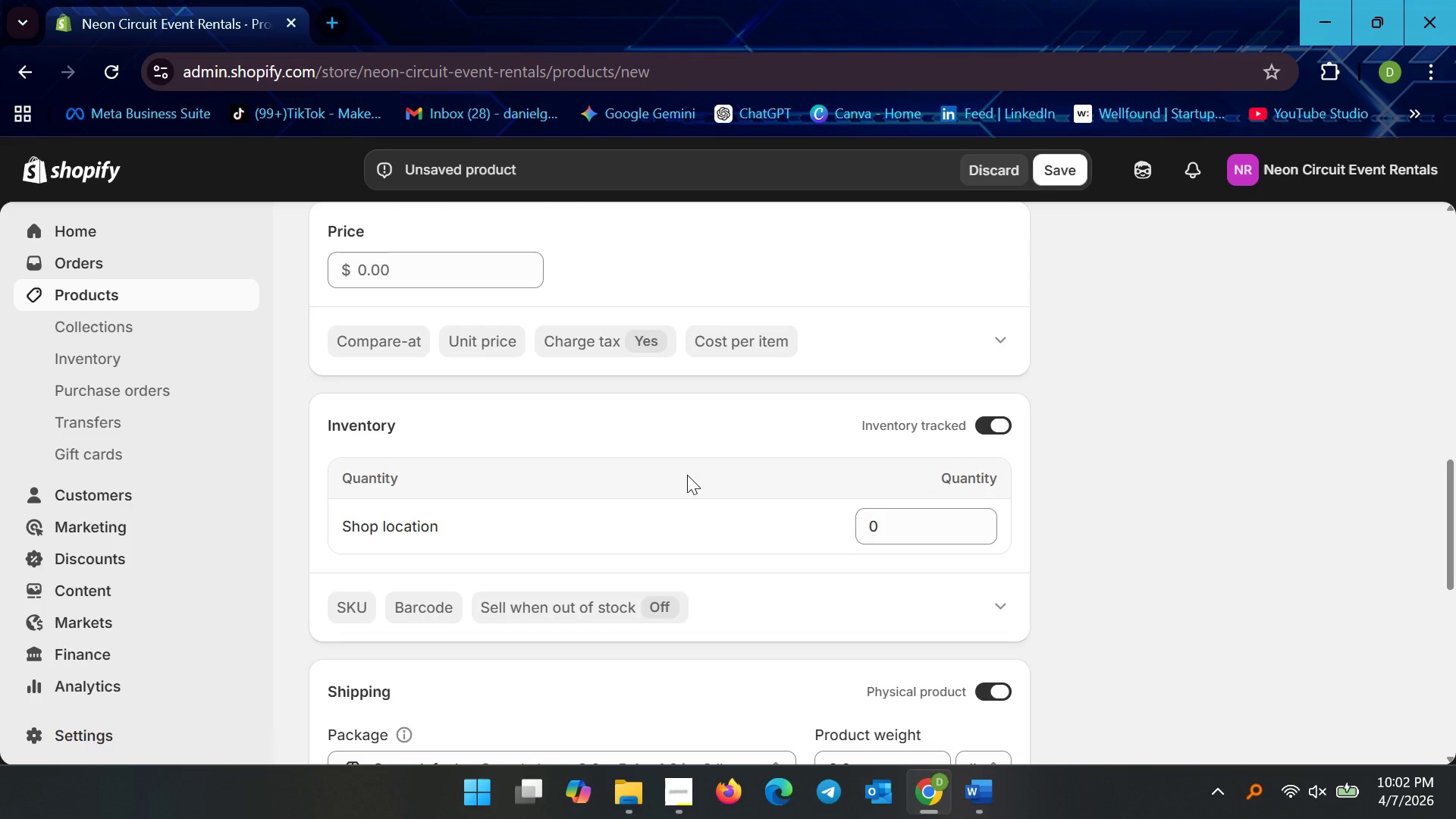 
scroll: coordinate [442, 384], scroll_direction: up, amount: 6.0
 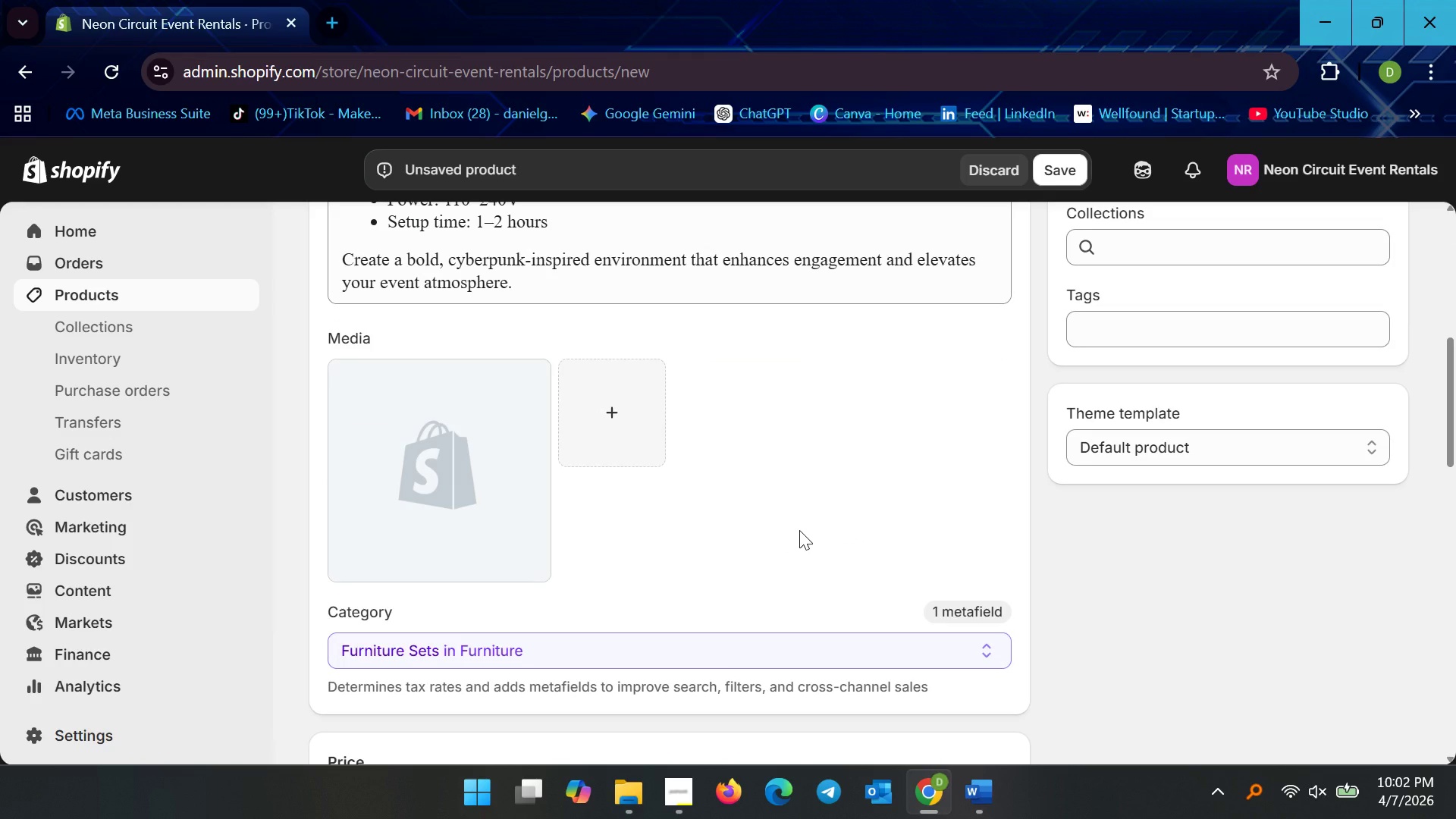 
scroll: coordinate [799, 530], scroll_direction: down, amount: 4.0
 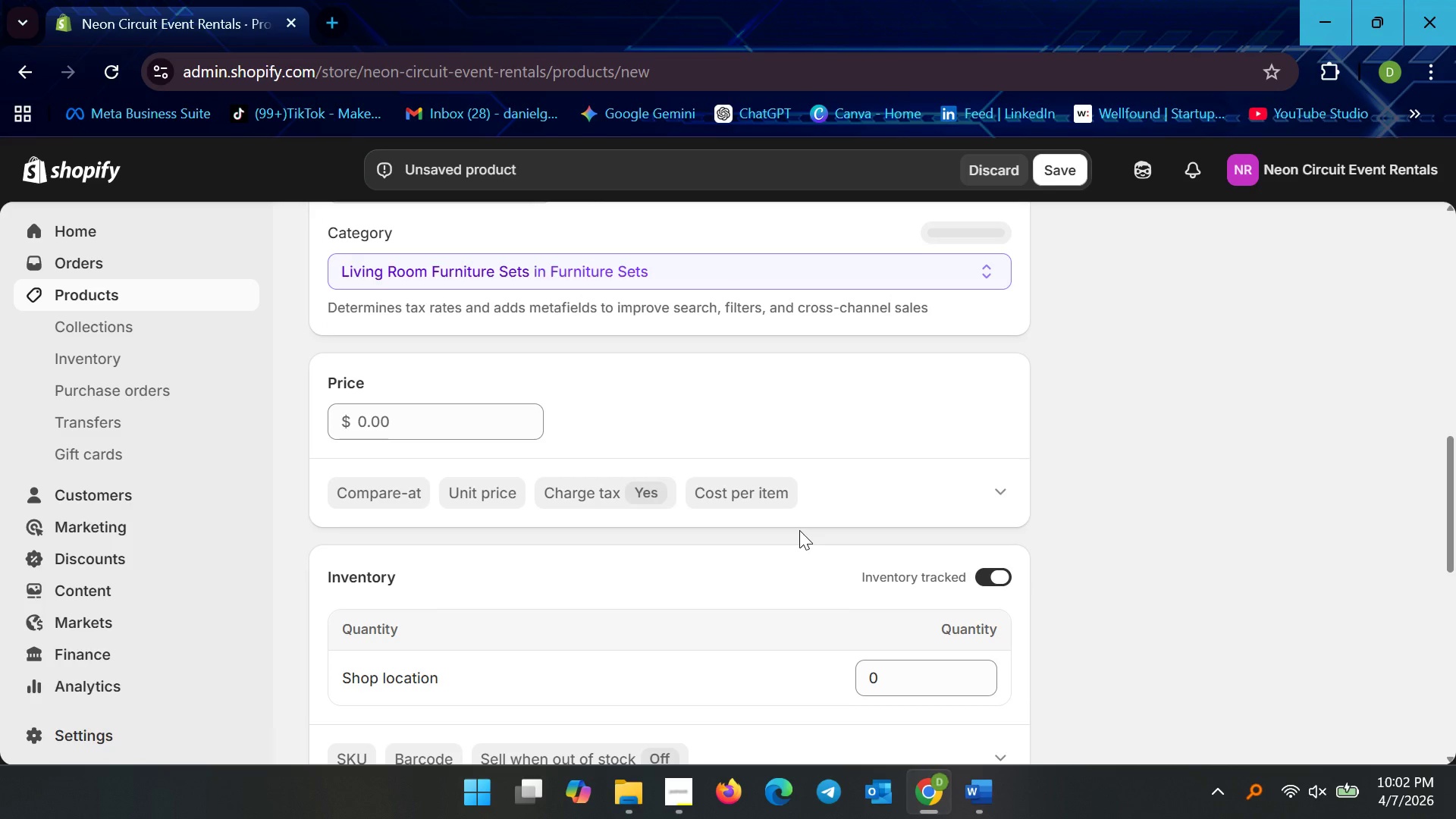 
scroll: coordinate [802, 532], scroll_direction: up, amount: 3.0
 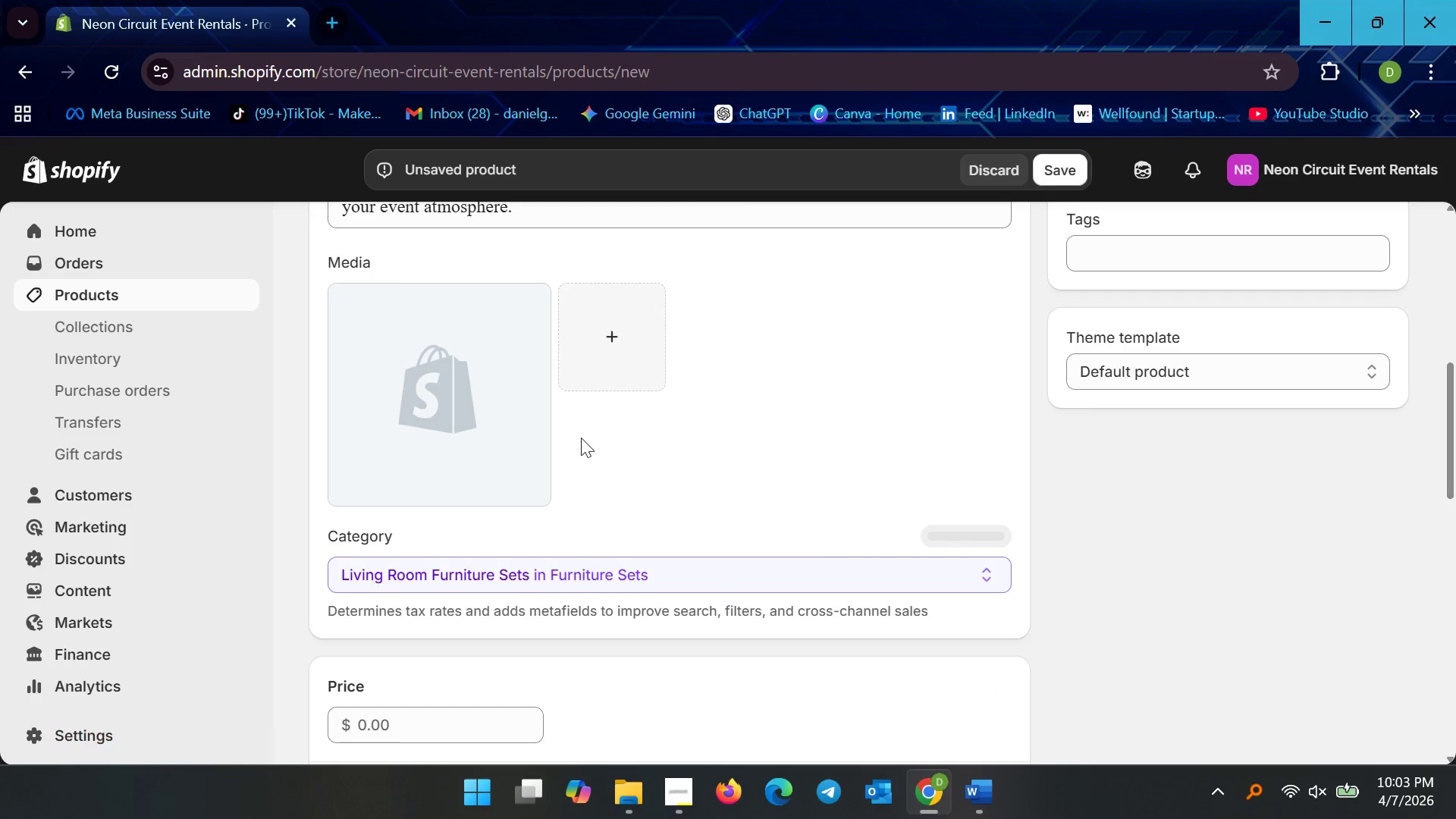 
scroll: coordinate [586, 461], scroll_direction: down, amount: 3.0
 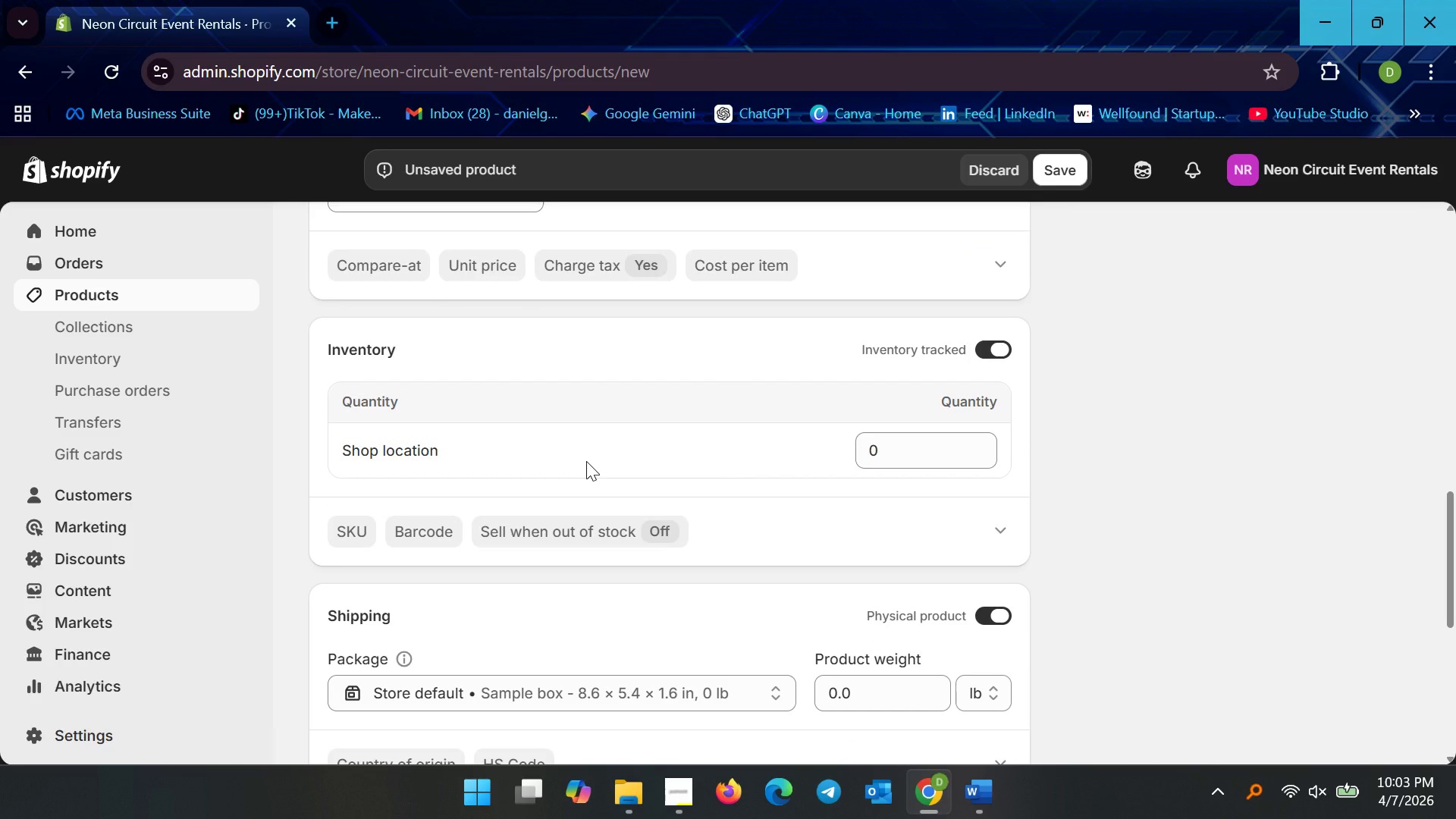 
scroll: coordinate [588, 466], scroll_direction: up, amount: 2.0
 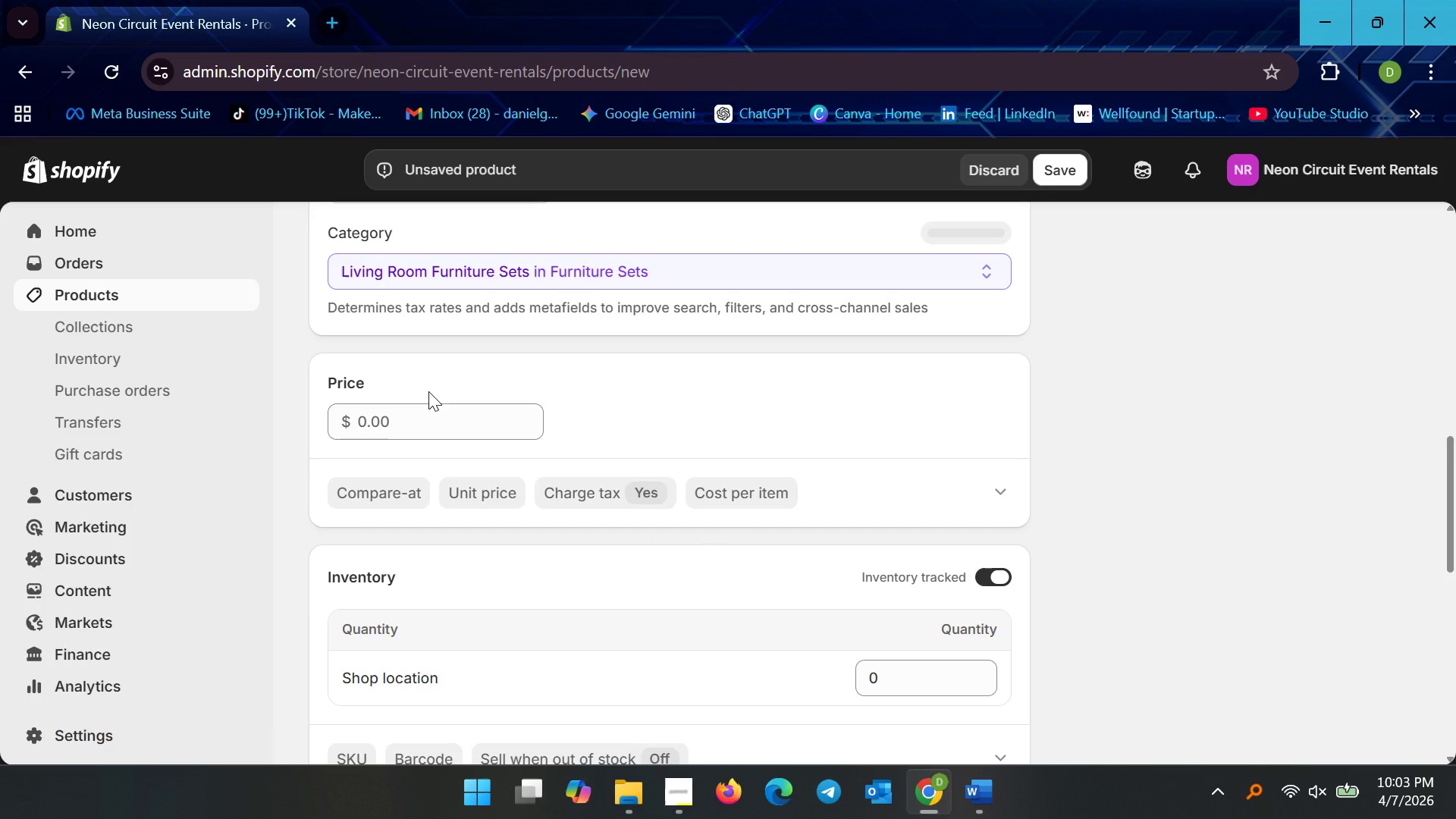 
wait(5.58)
 